 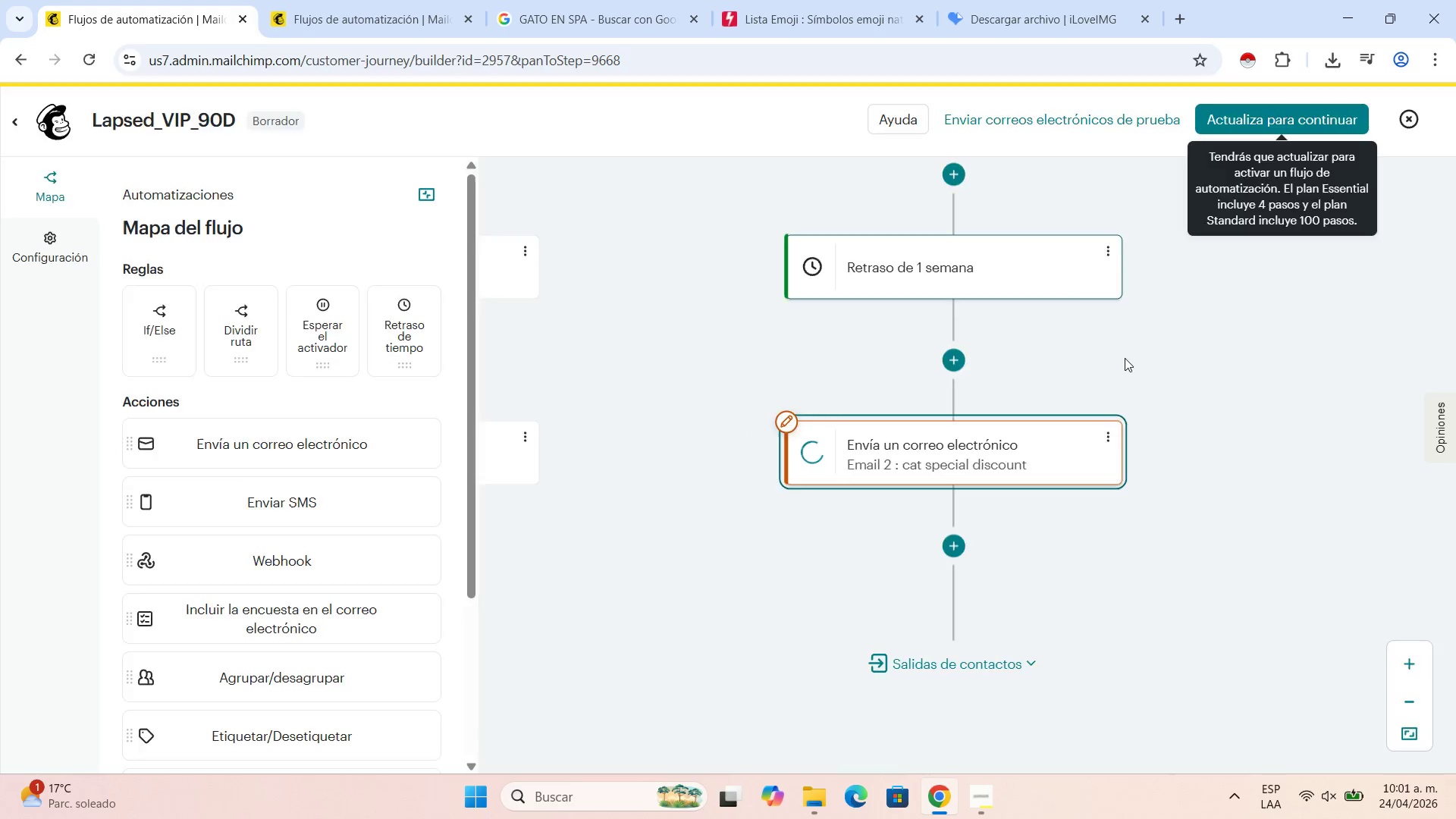 
left_click([1175, 356])
 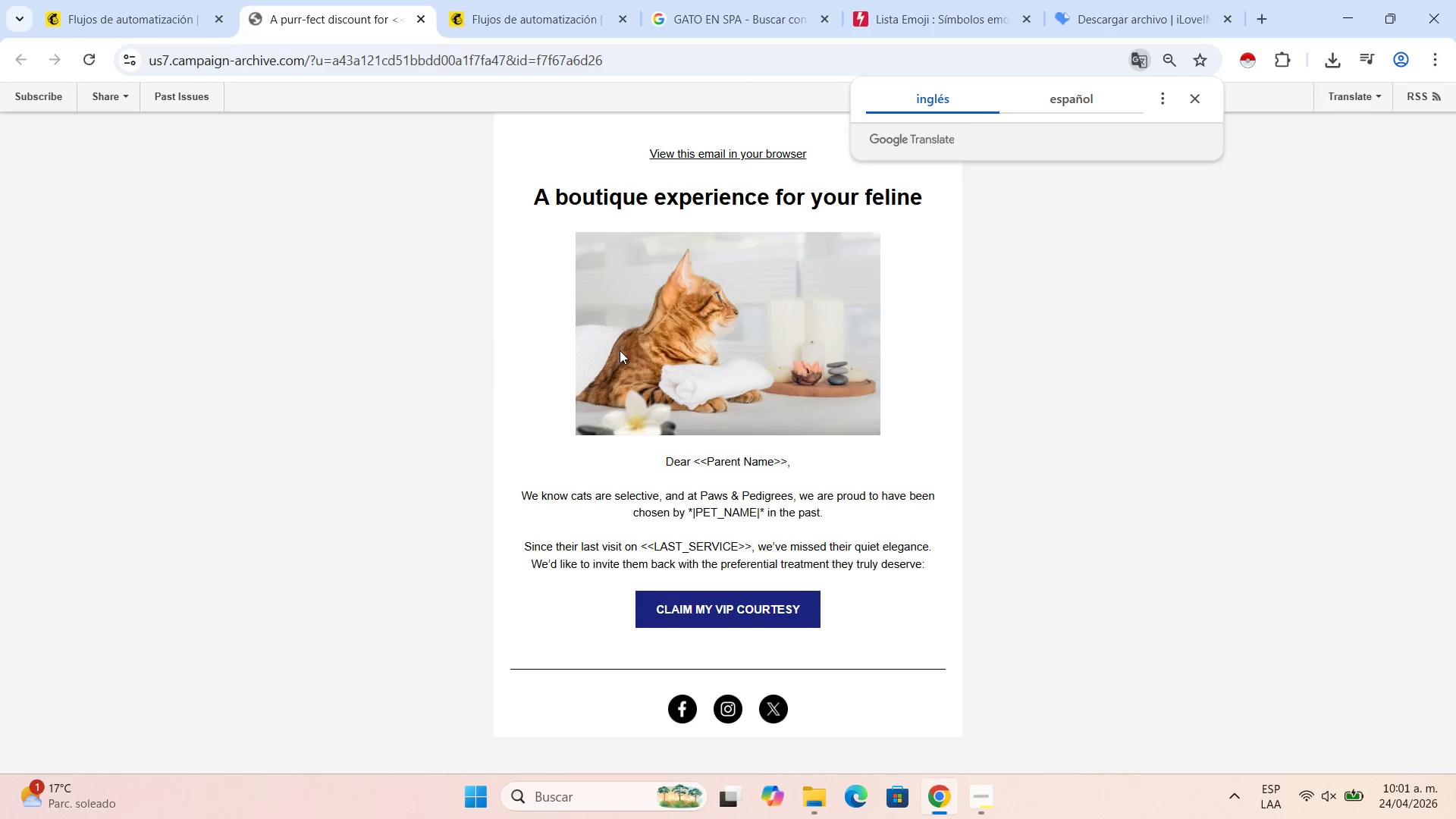 
scroll: coordinate [664, 352], scroll_direction: down, amount: 3.0
 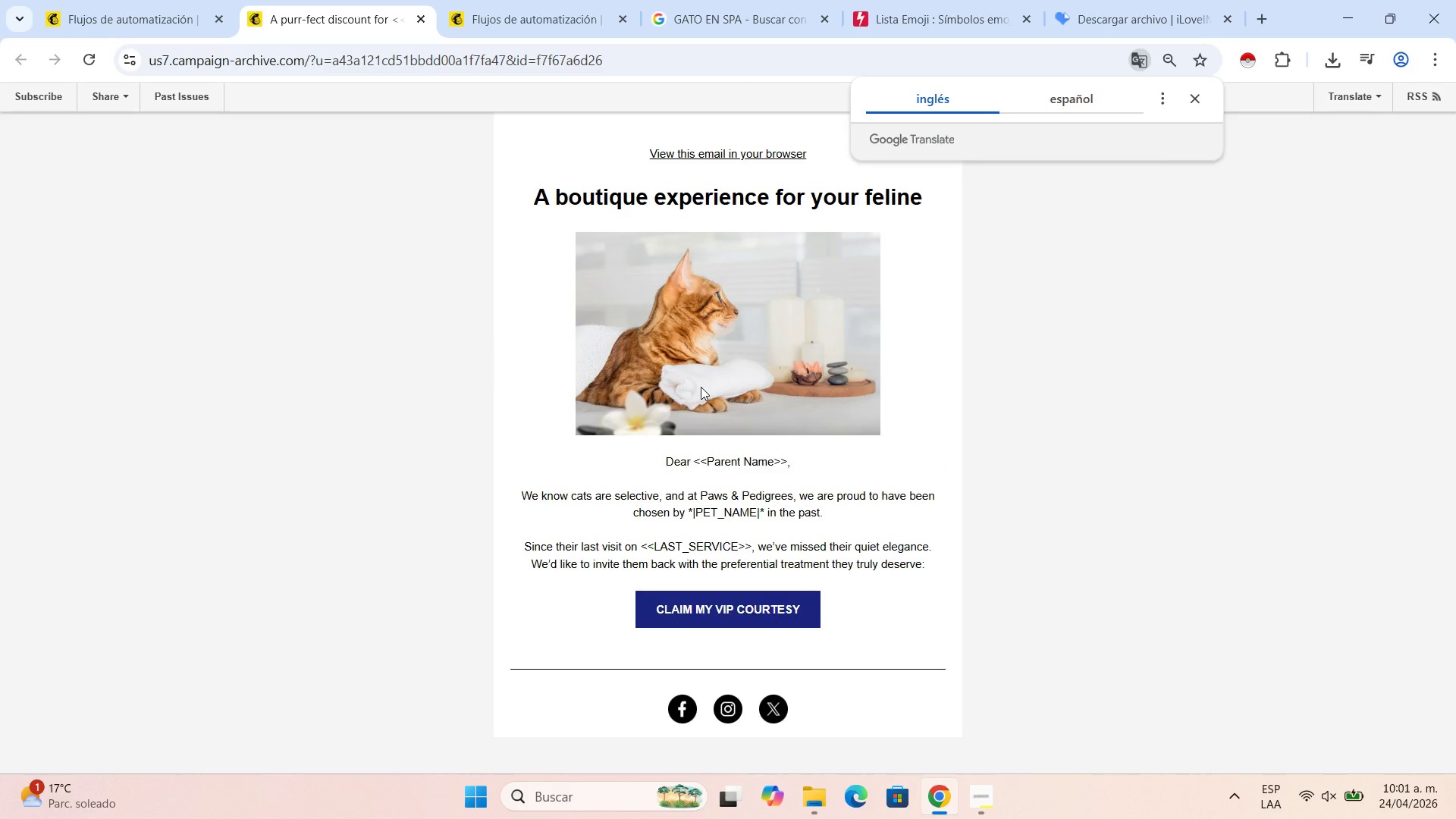 
scroll: coordinate [701, 387], scroll_direction: up, amount: 3.0
 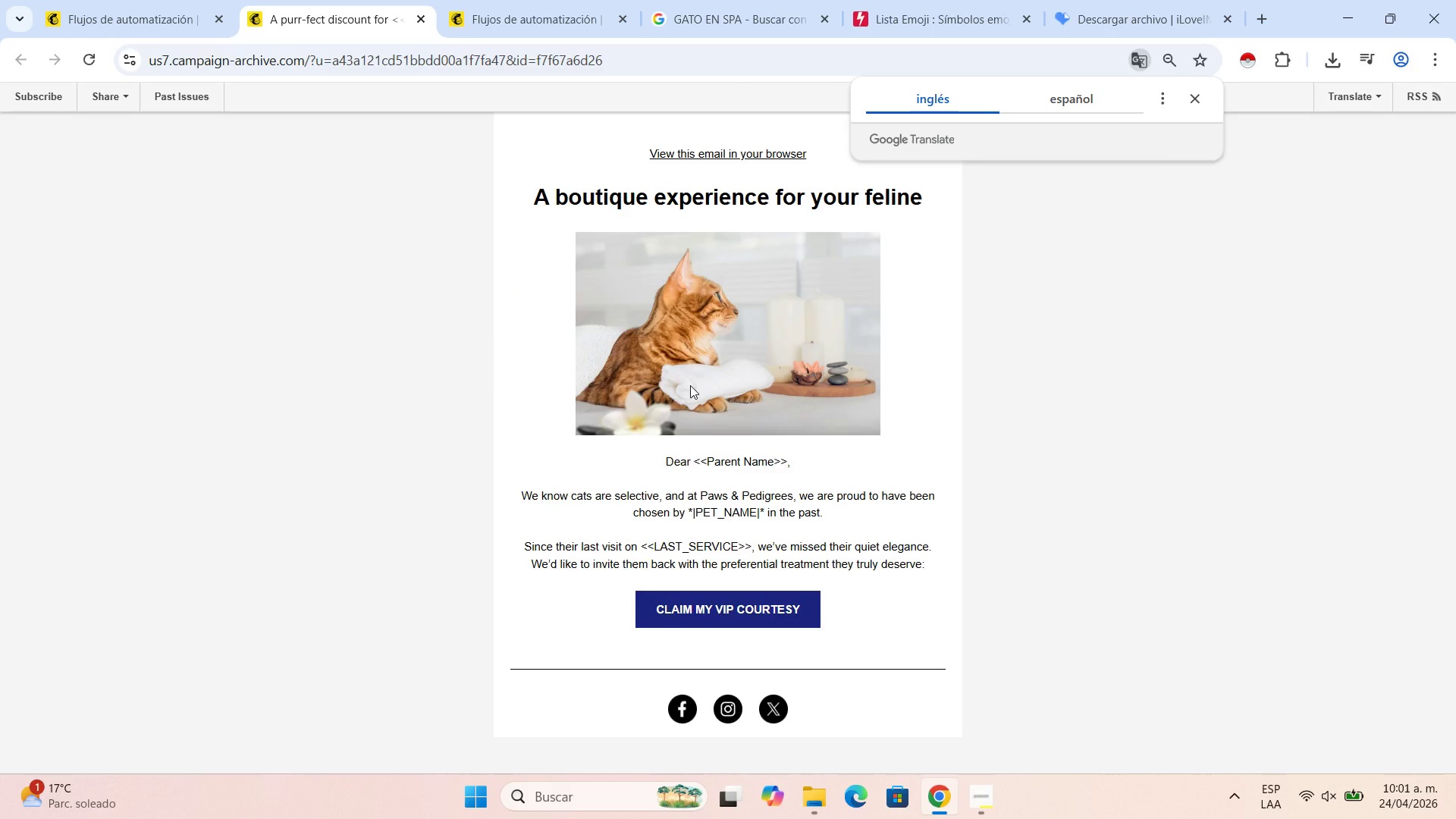 
scroll: coordinate [689, 387], scroll_direction: down, amount: 2.0
 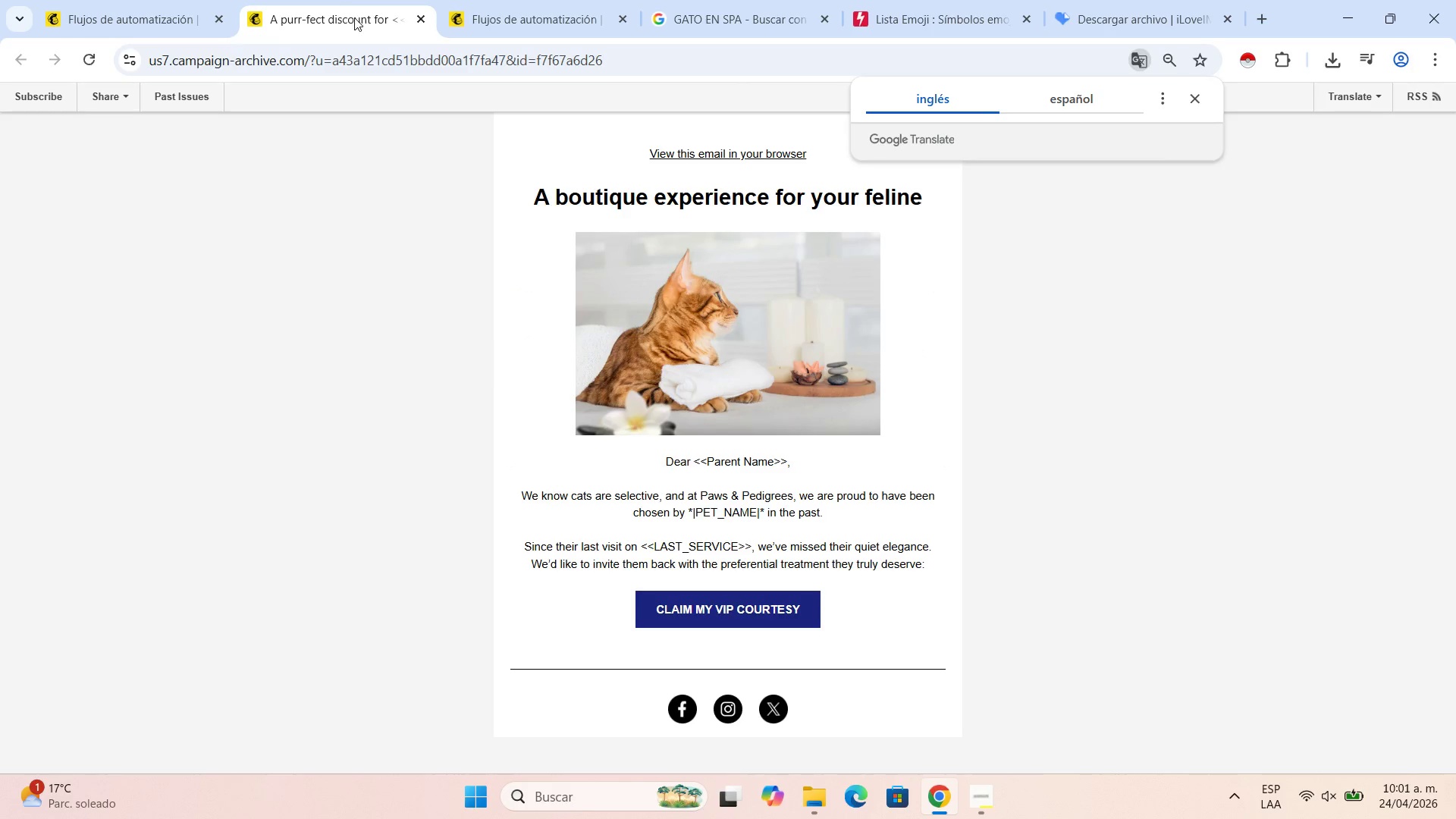 
left_click([127, 0])
 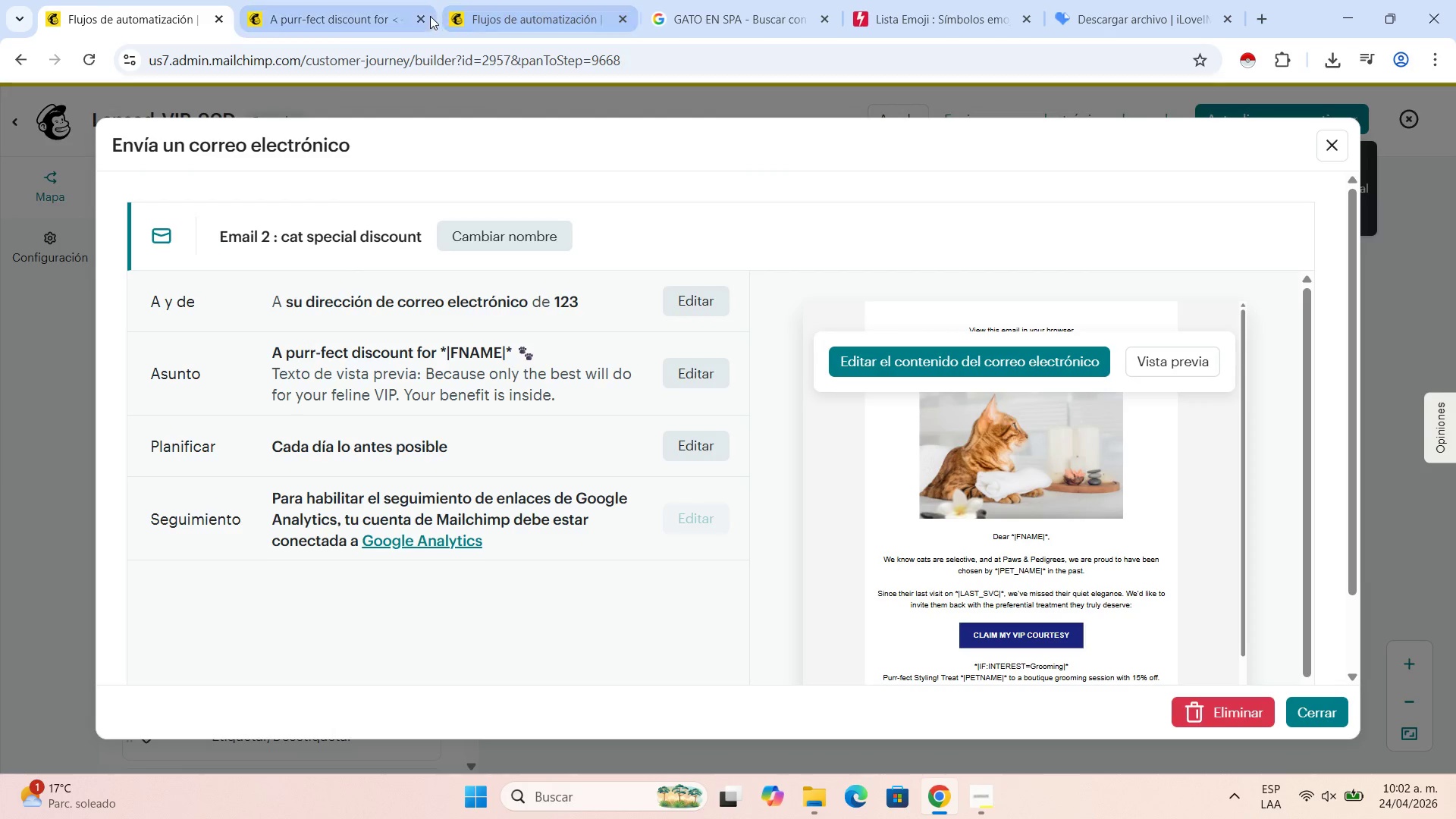 
left_click([419, 19])
 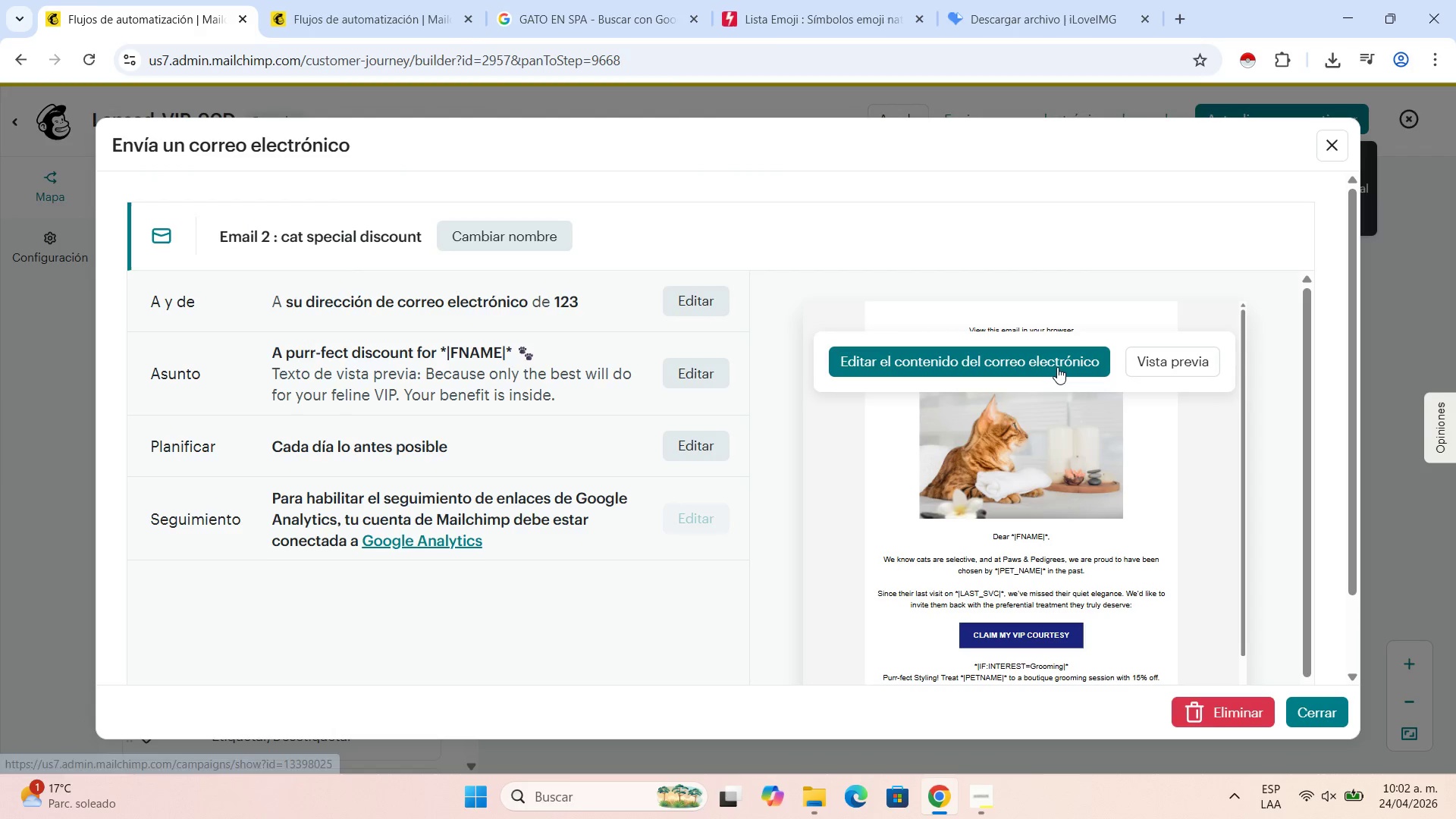 
left_click([1057, 367])
 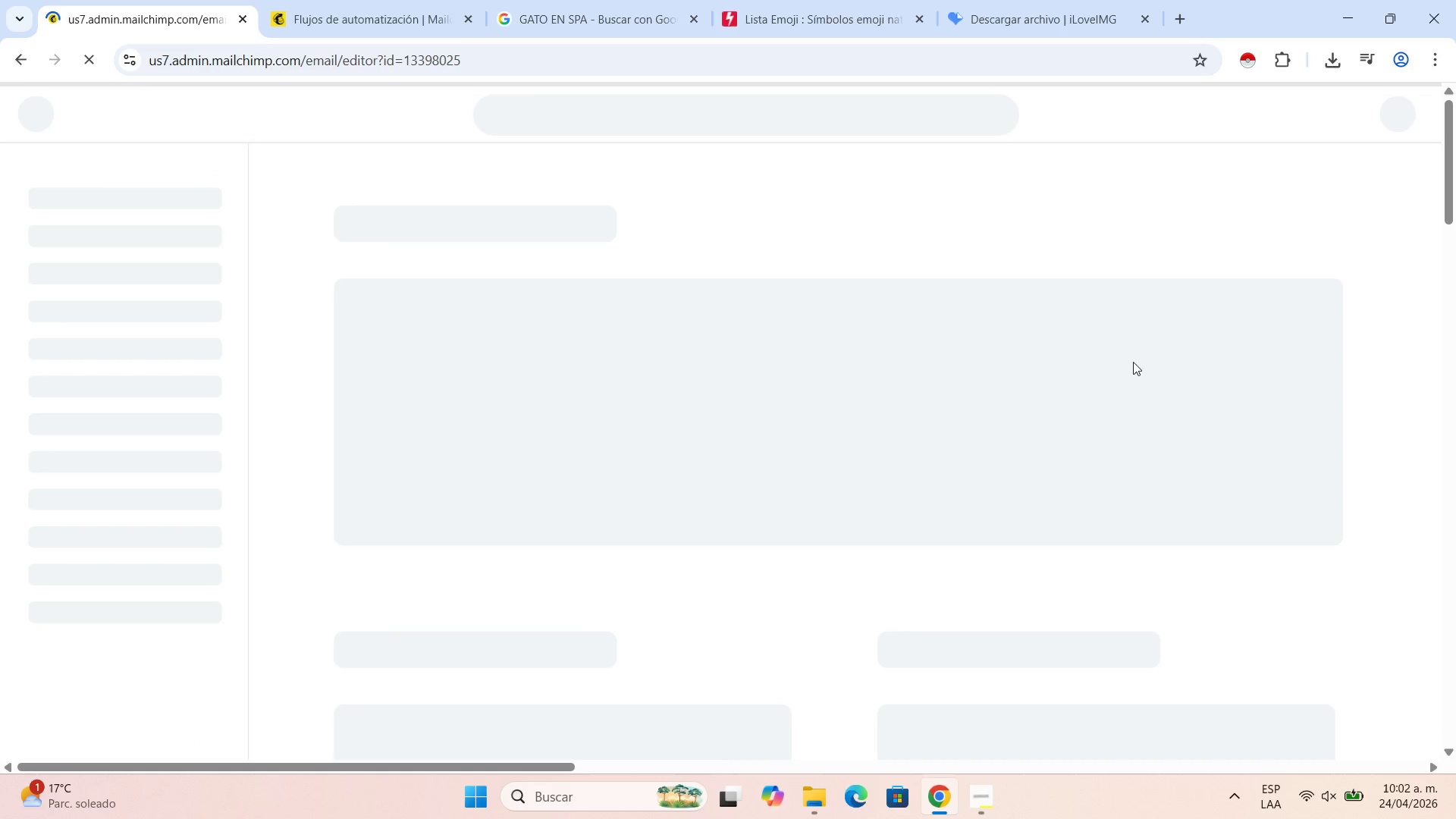 
wait(10.41)
 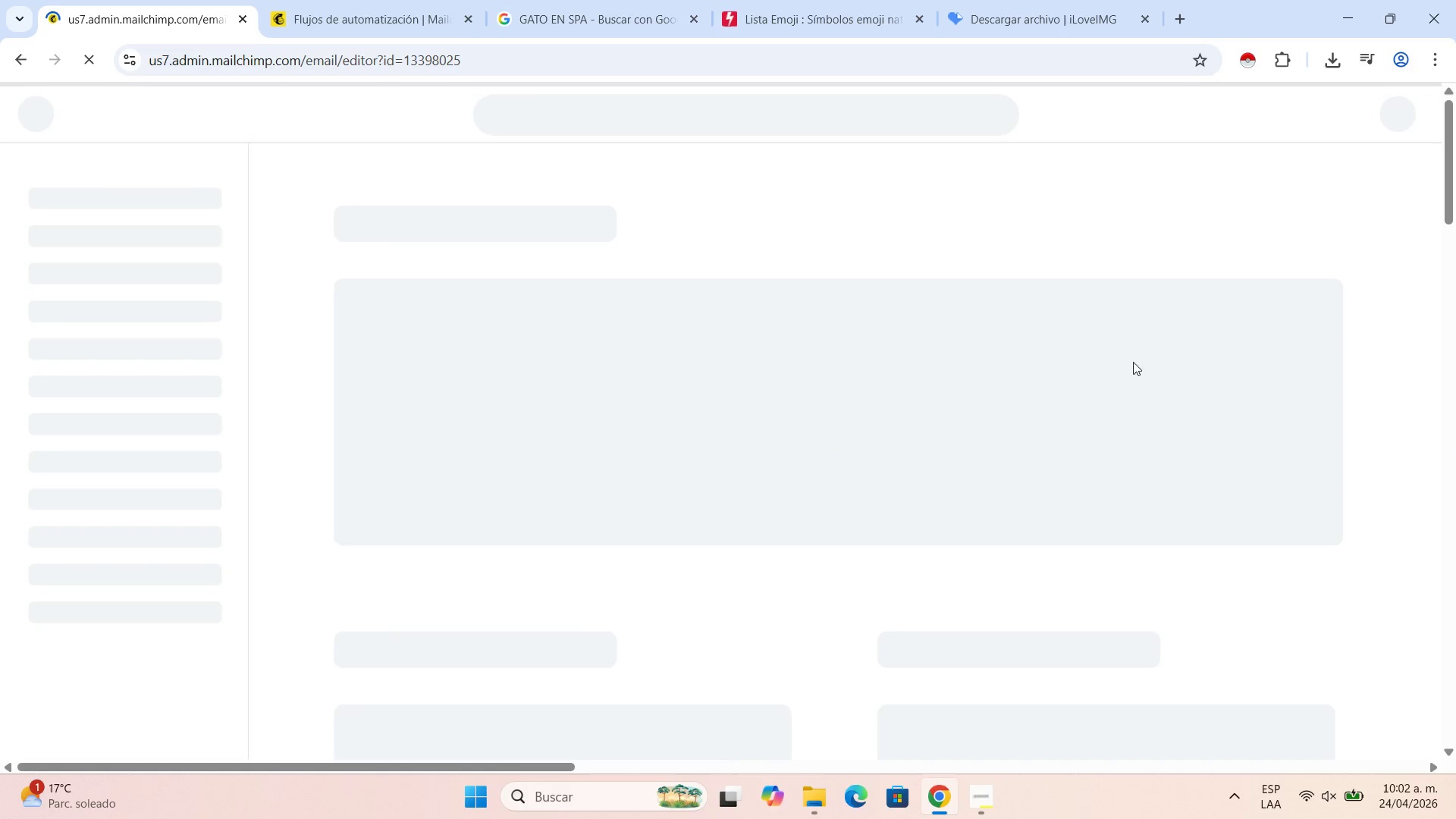 
scroll: coordinate [1006, 550], scroll_direction: down, amount: 6.0
 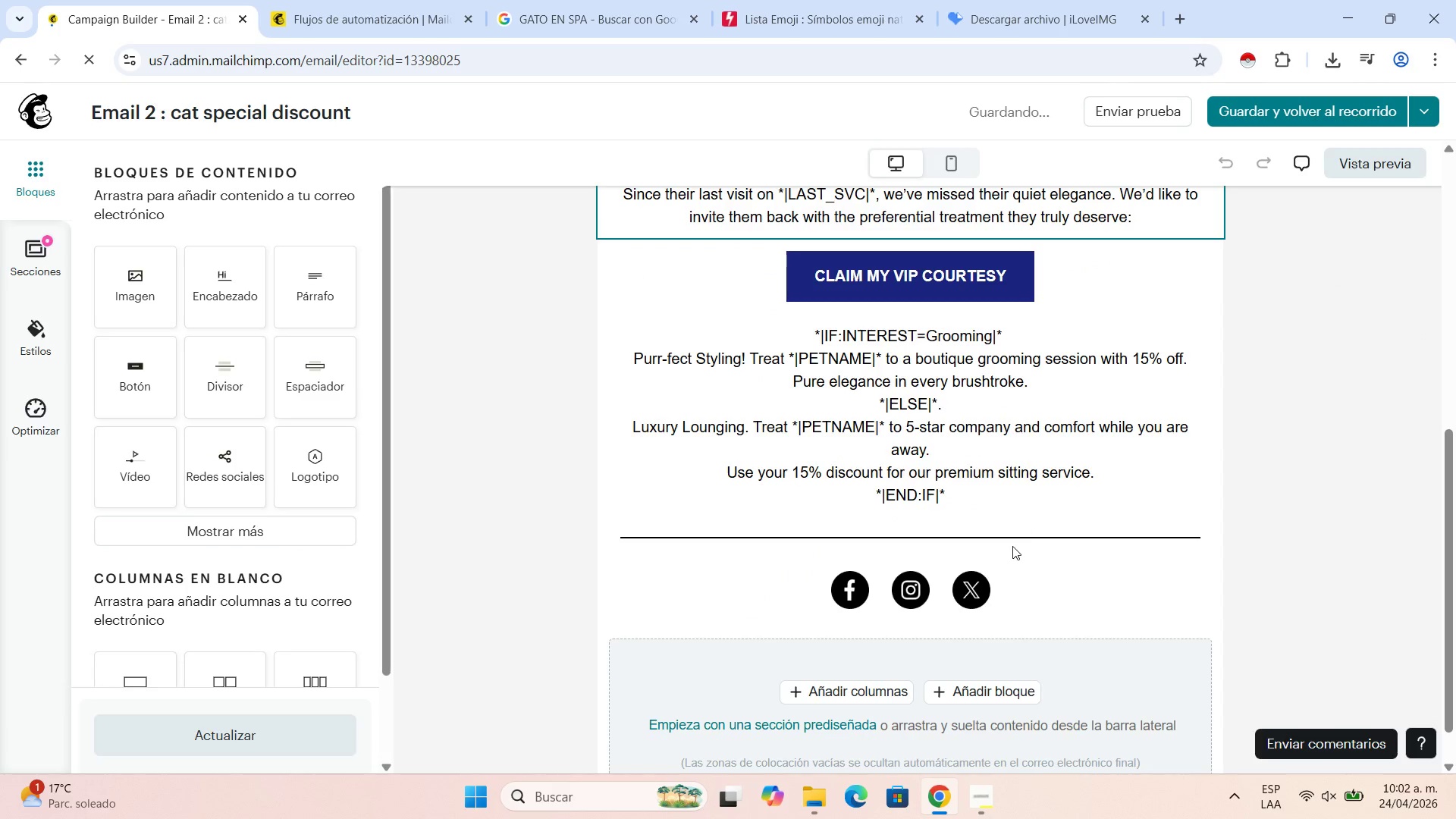 
scroll: coordinate [1031, 532], scroll_direction: up, amount: 4.0
 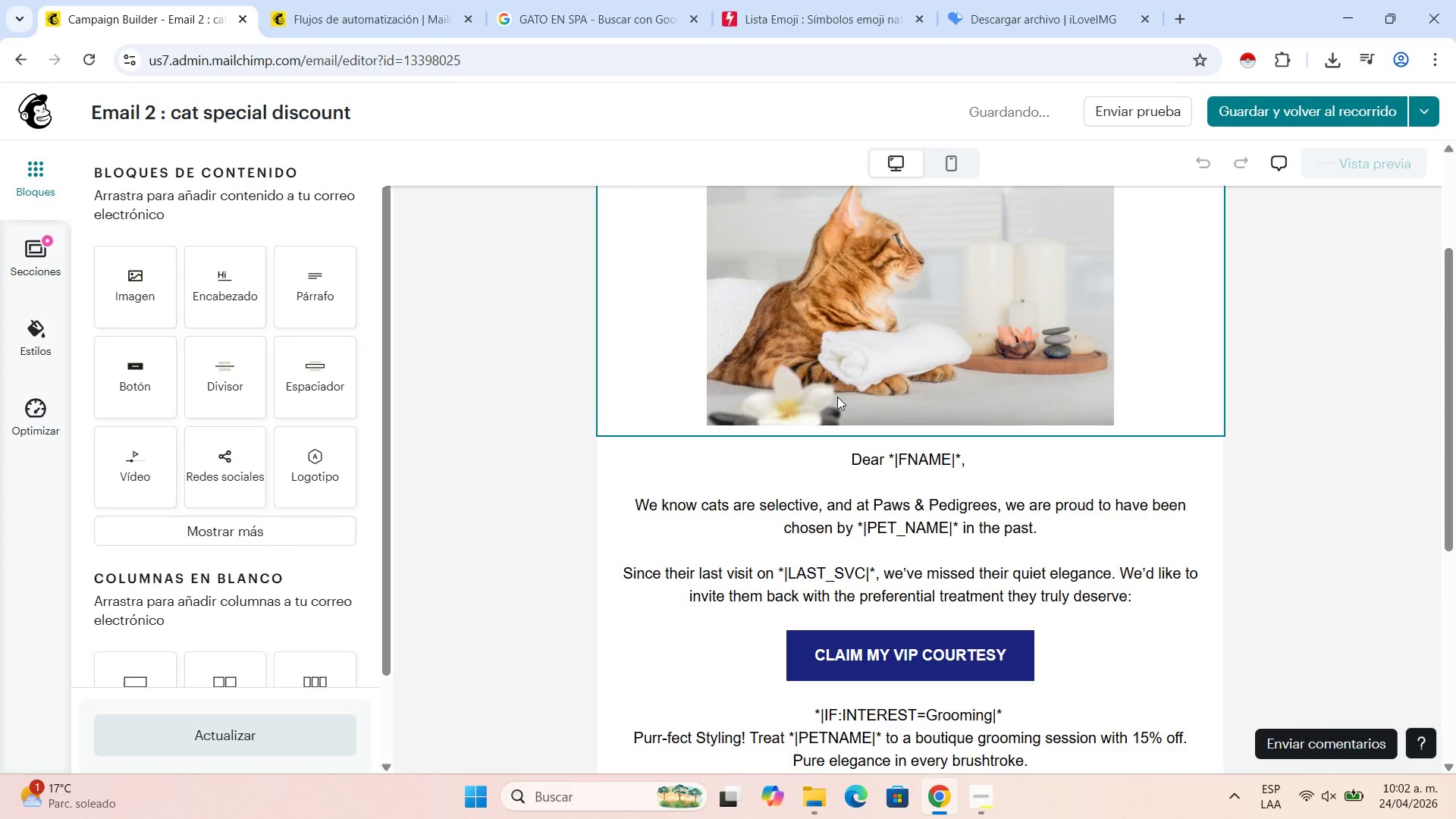 
wait(8.66)
 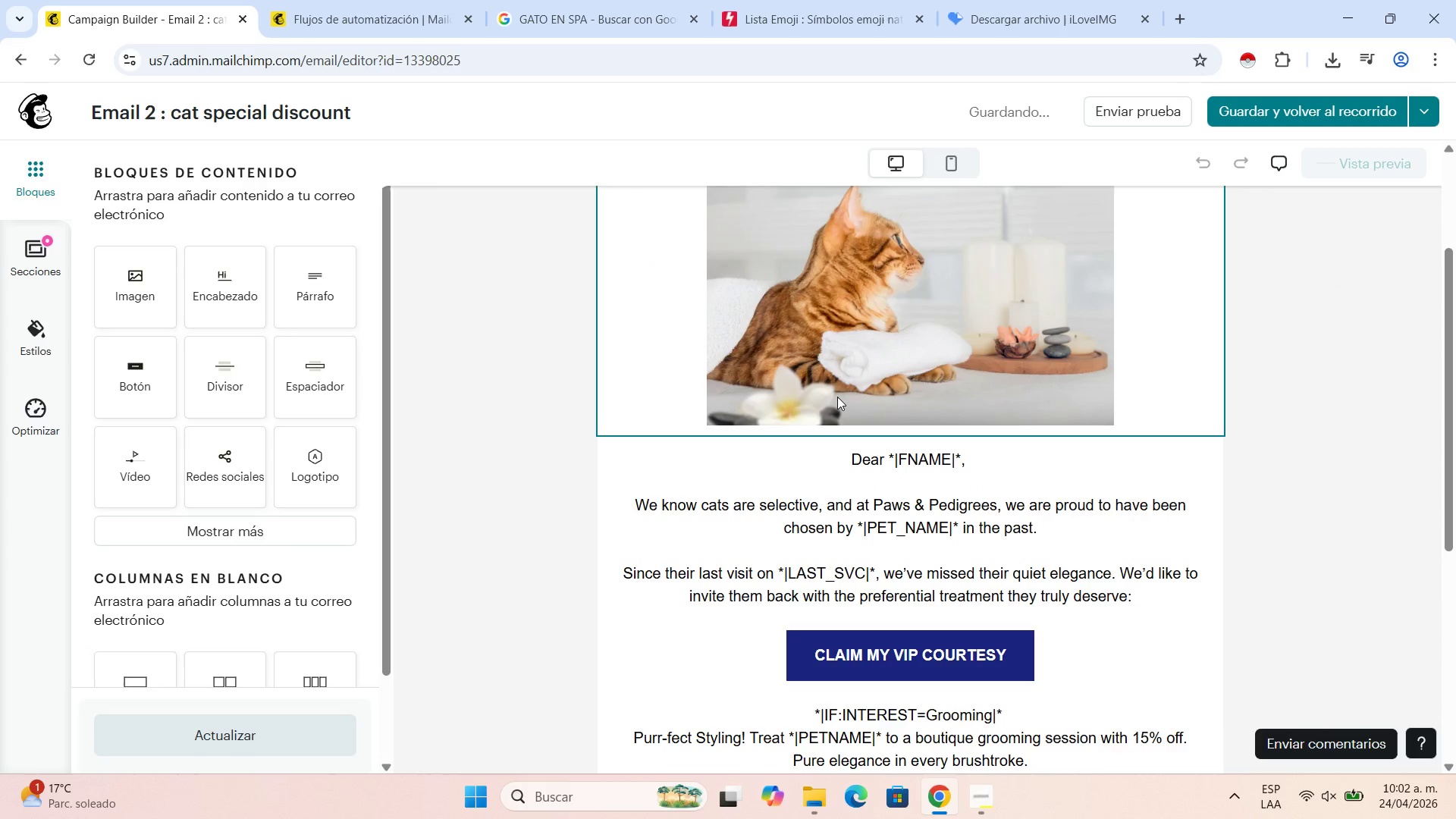 
scroll: coordinate [679, 426], scroll_direction: down, amount: 5.0
 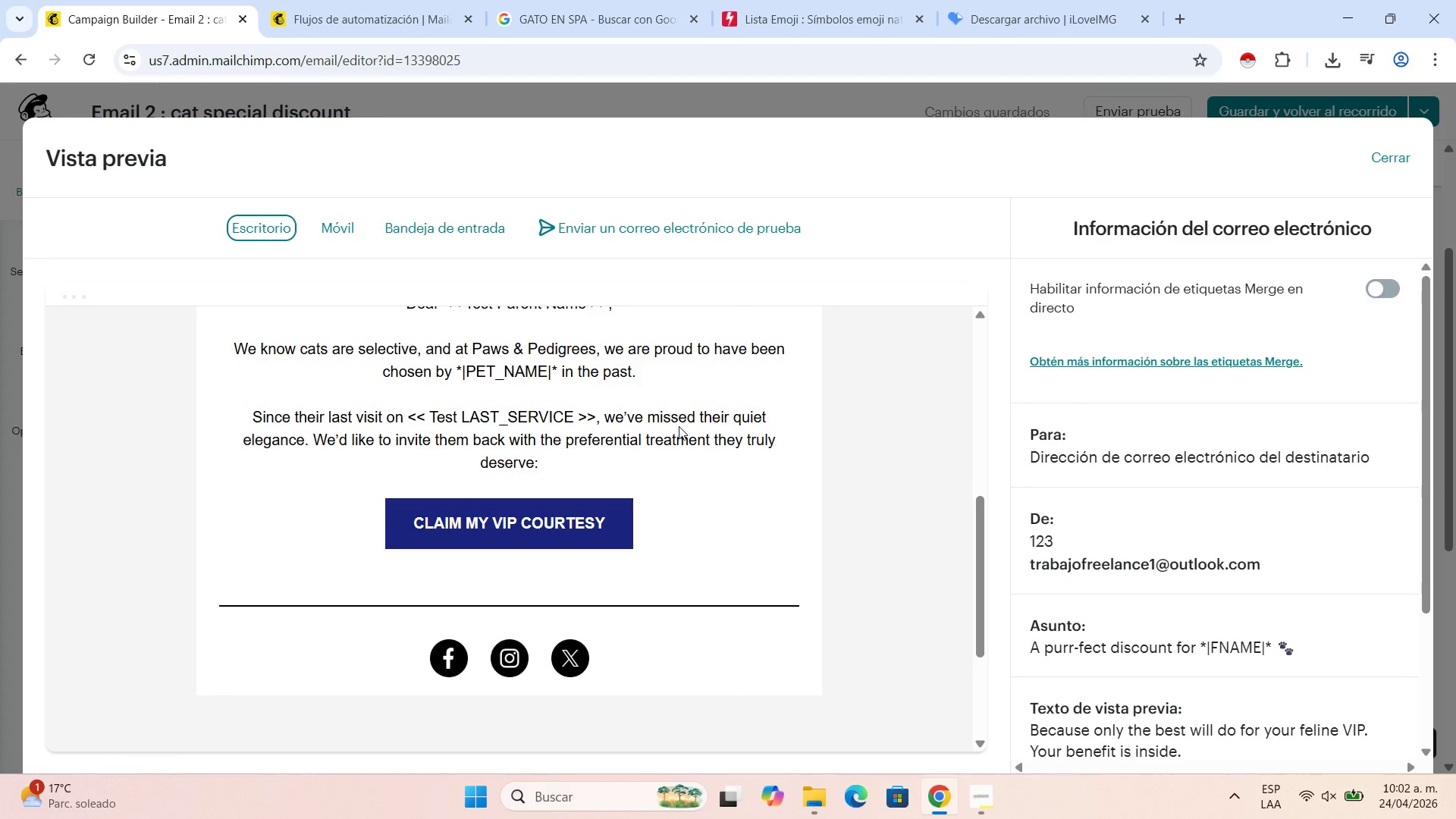 
scroll: coordinate [679, 426], scroll_direction: up, amount: 2.0
 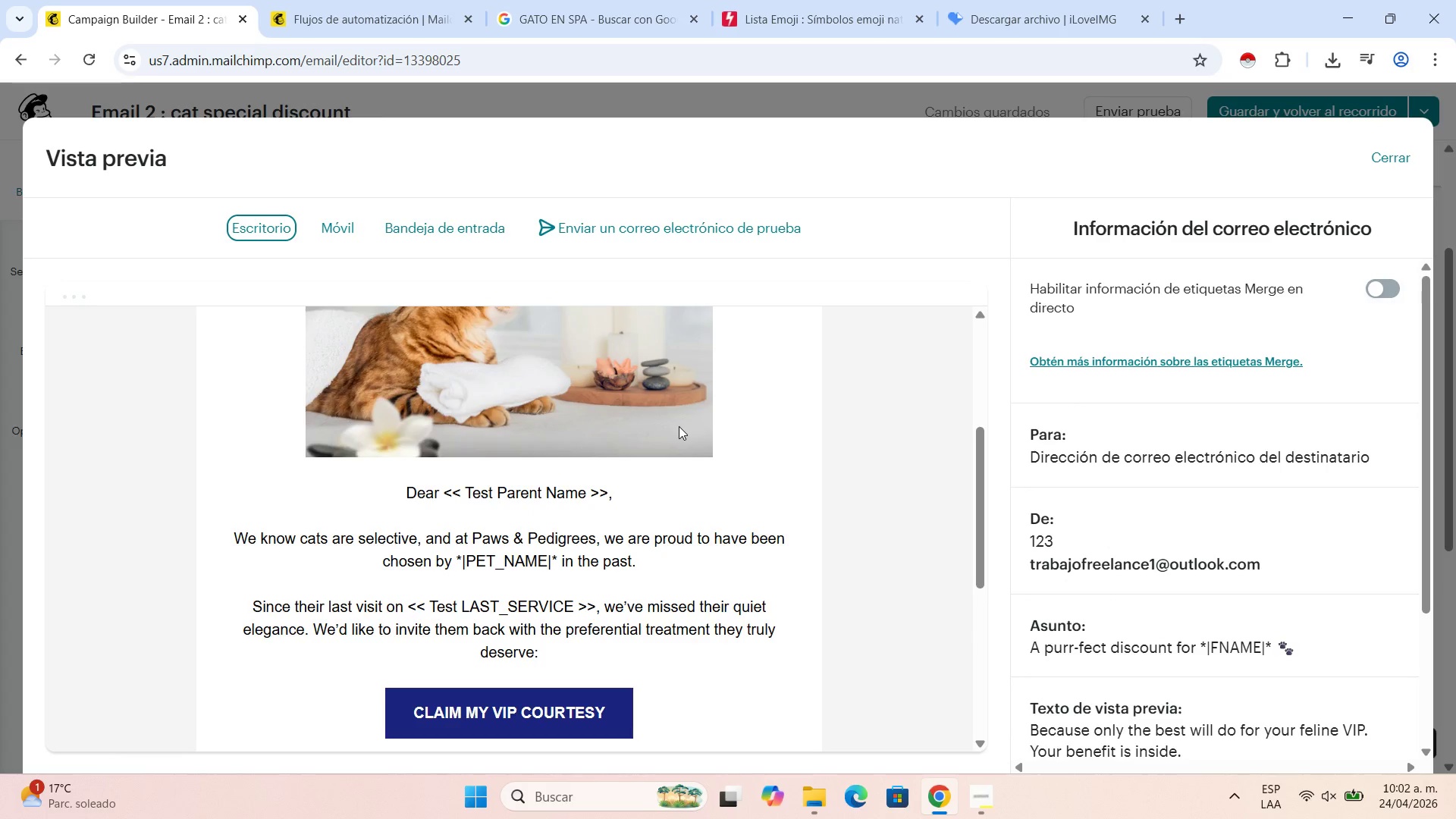 
scroll: coordinate [679, 426], scroll_direction: down, amount: 3.0
 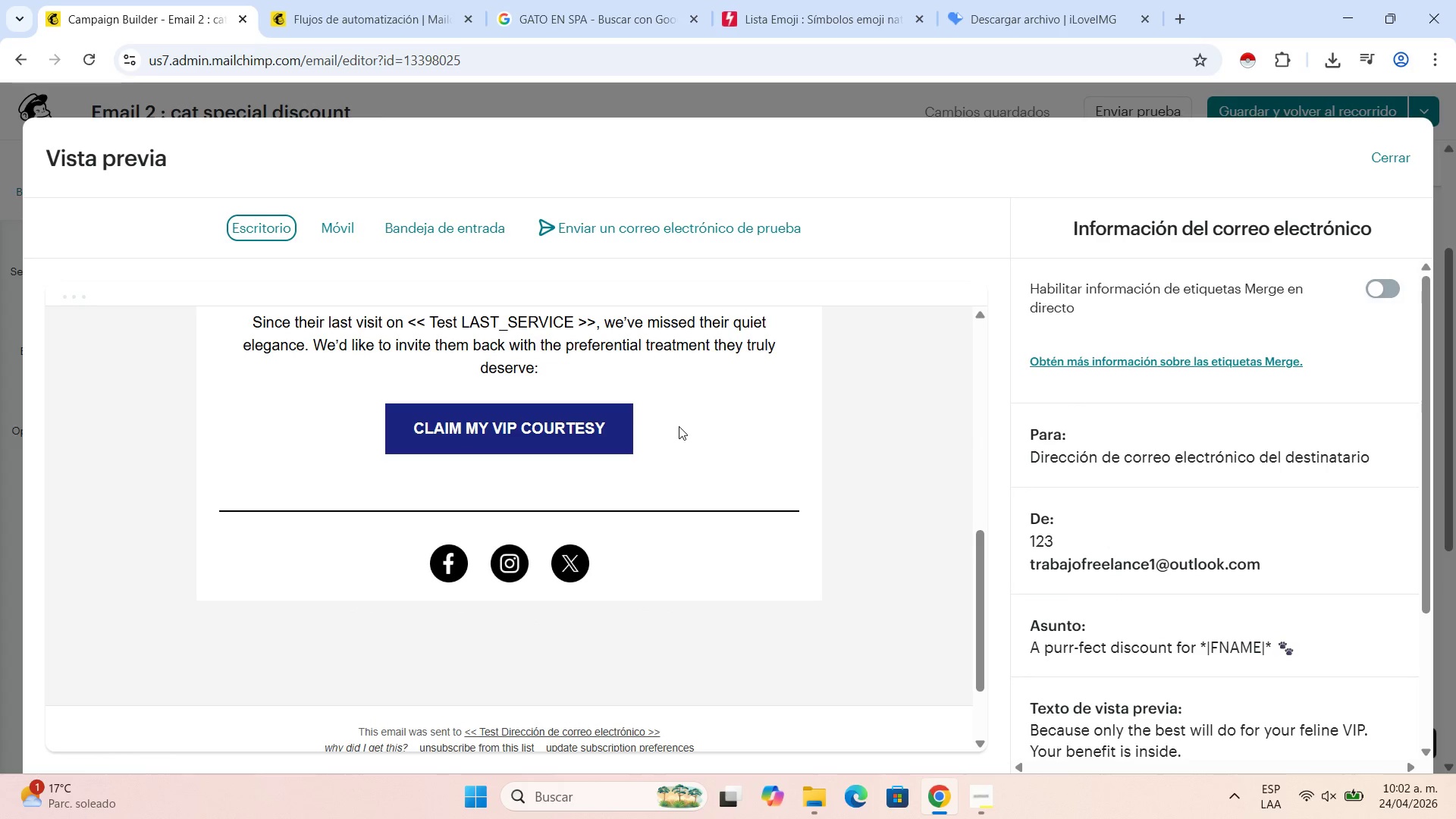 
scroll: coordinate [679, 426], scroll_direction: up, amount: 2.0
 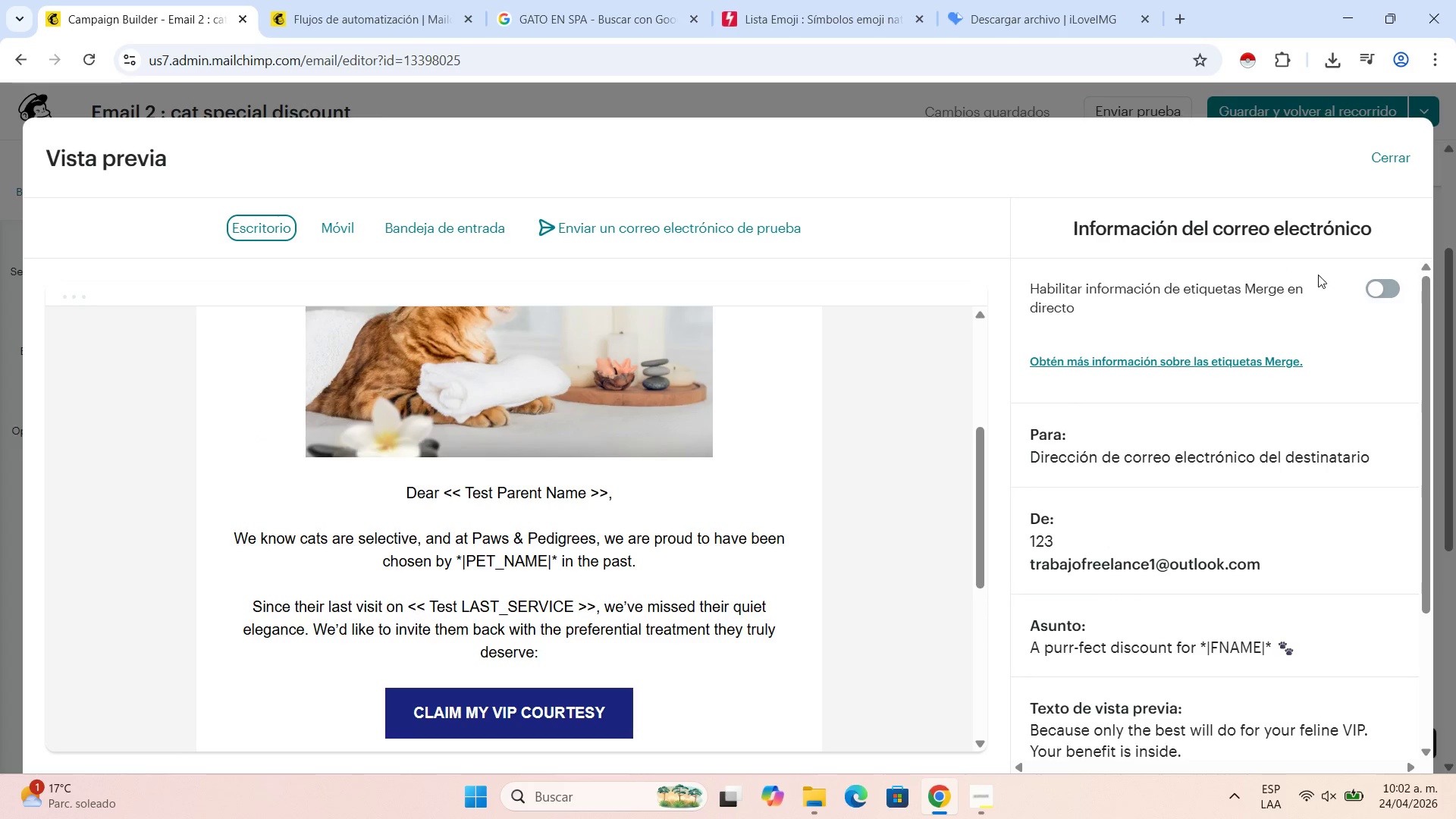 
left_click([1373, 286])
 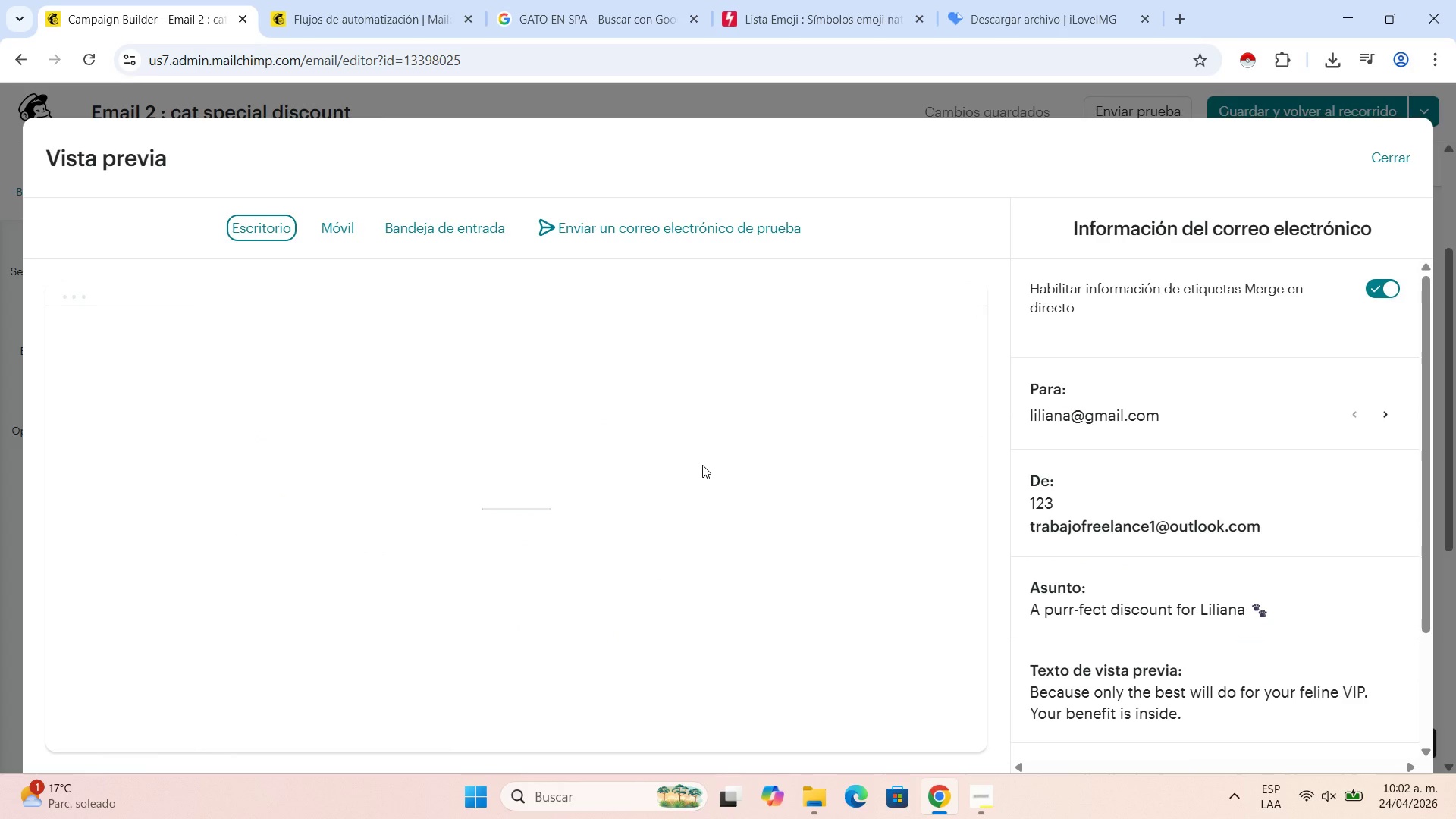 
scroll: coordinate [702, 465], scroll_direction: down, amount: 7.0
 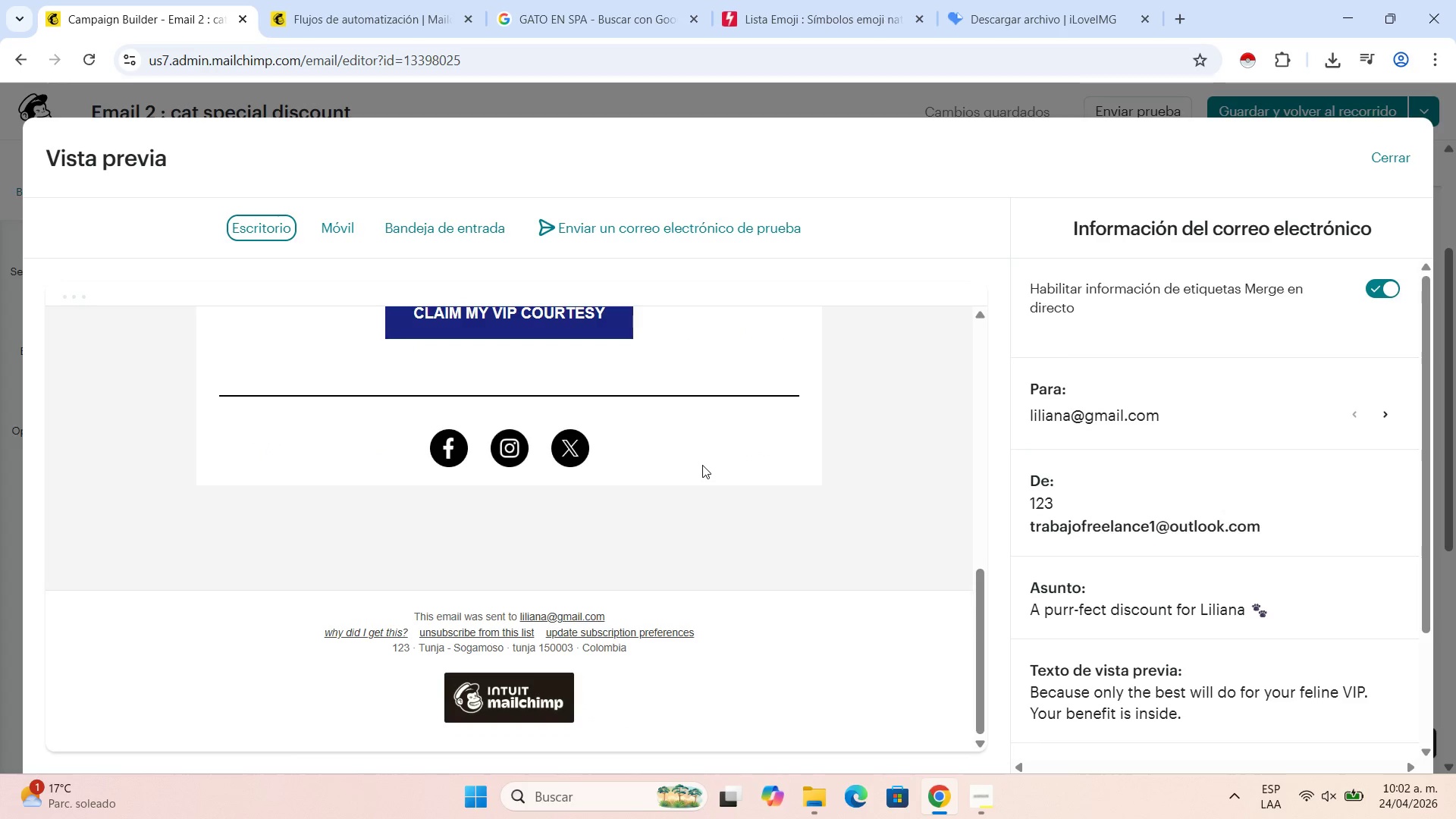 
scroll: coordinate [730, 461], scroll_direction: up, amount: 4.0
 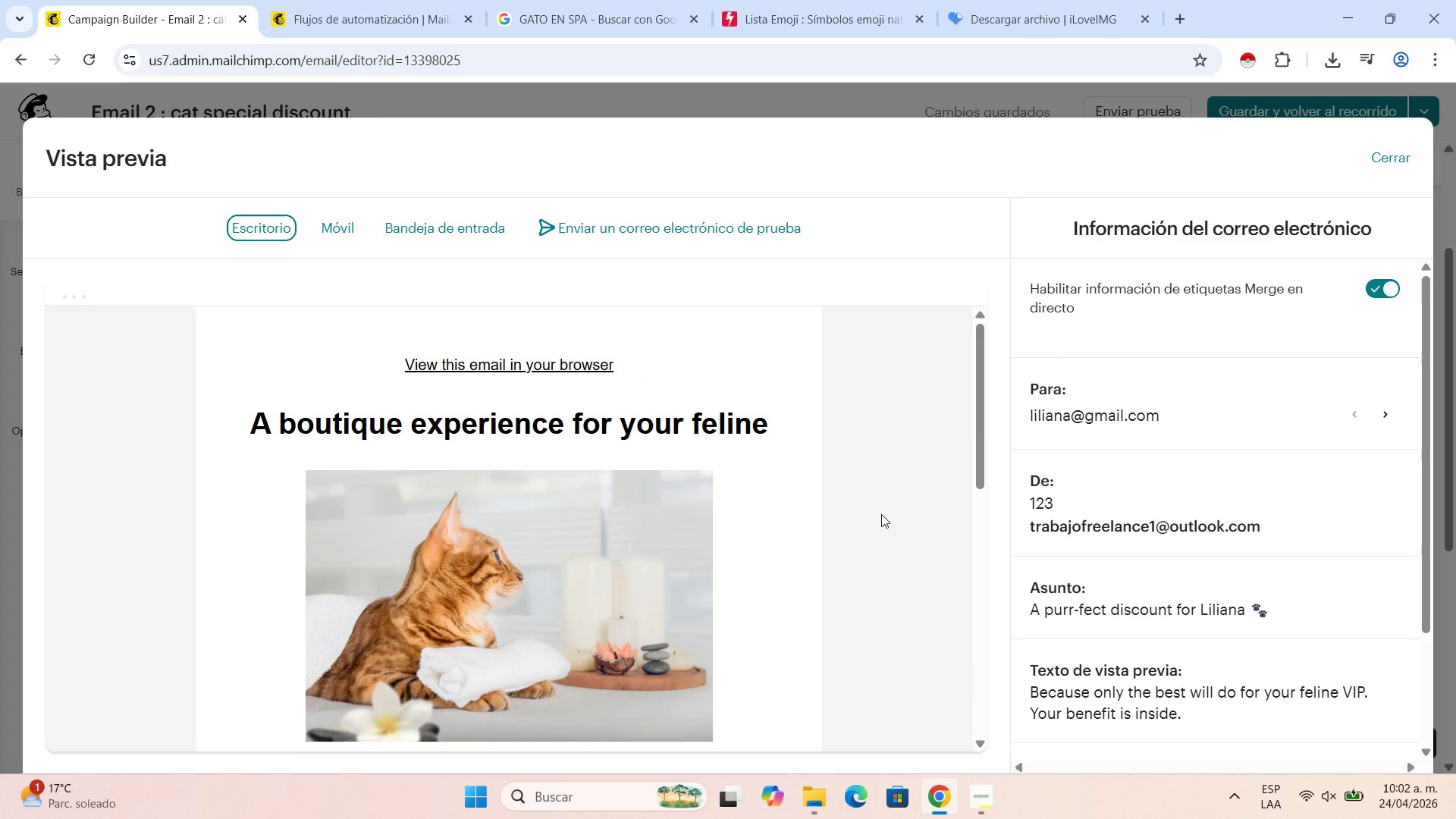 
left_click([1401, 159])
 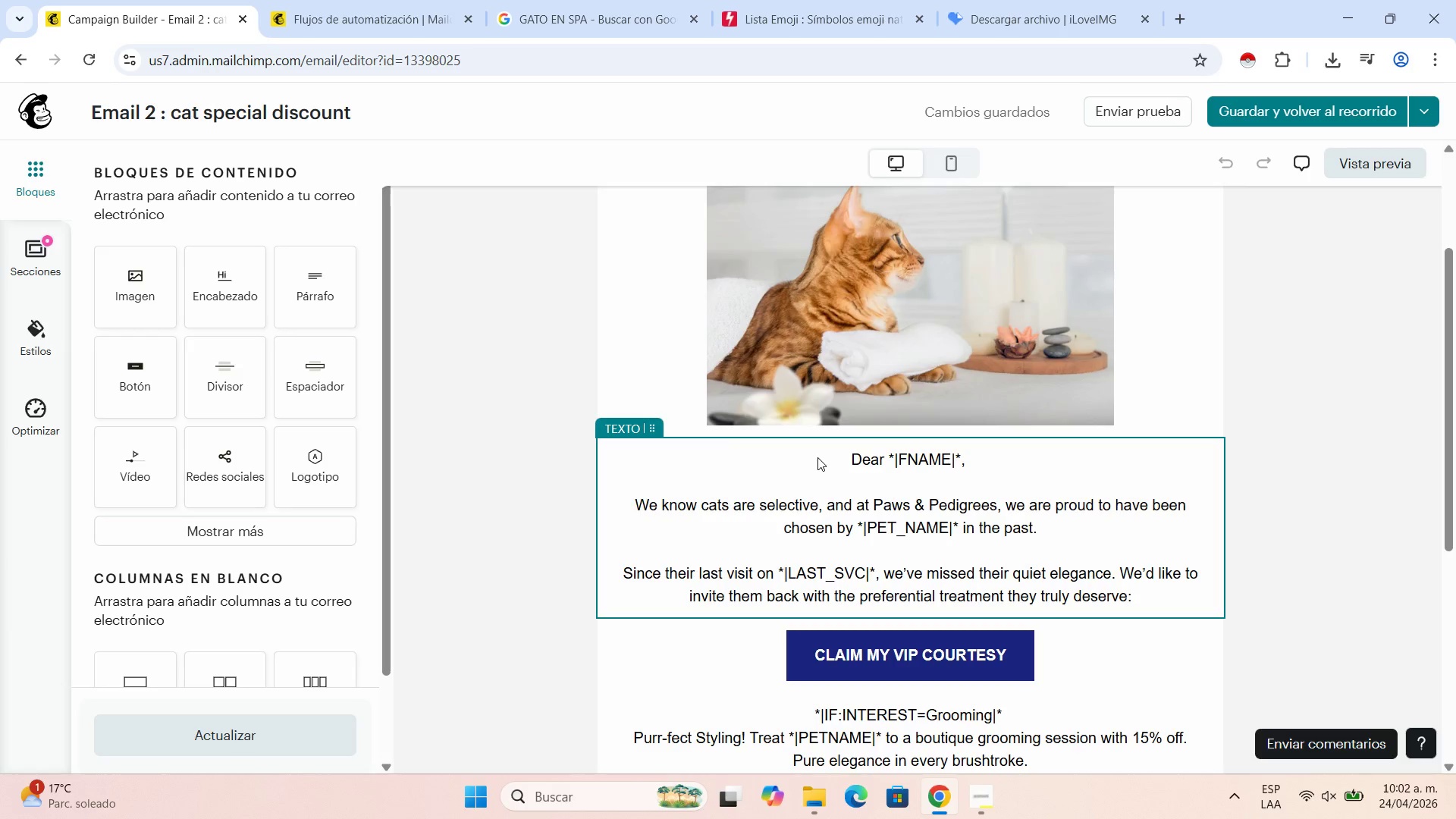 
scroll: coordinate [817, 457], scroll_direction: down, amount: 2.0
 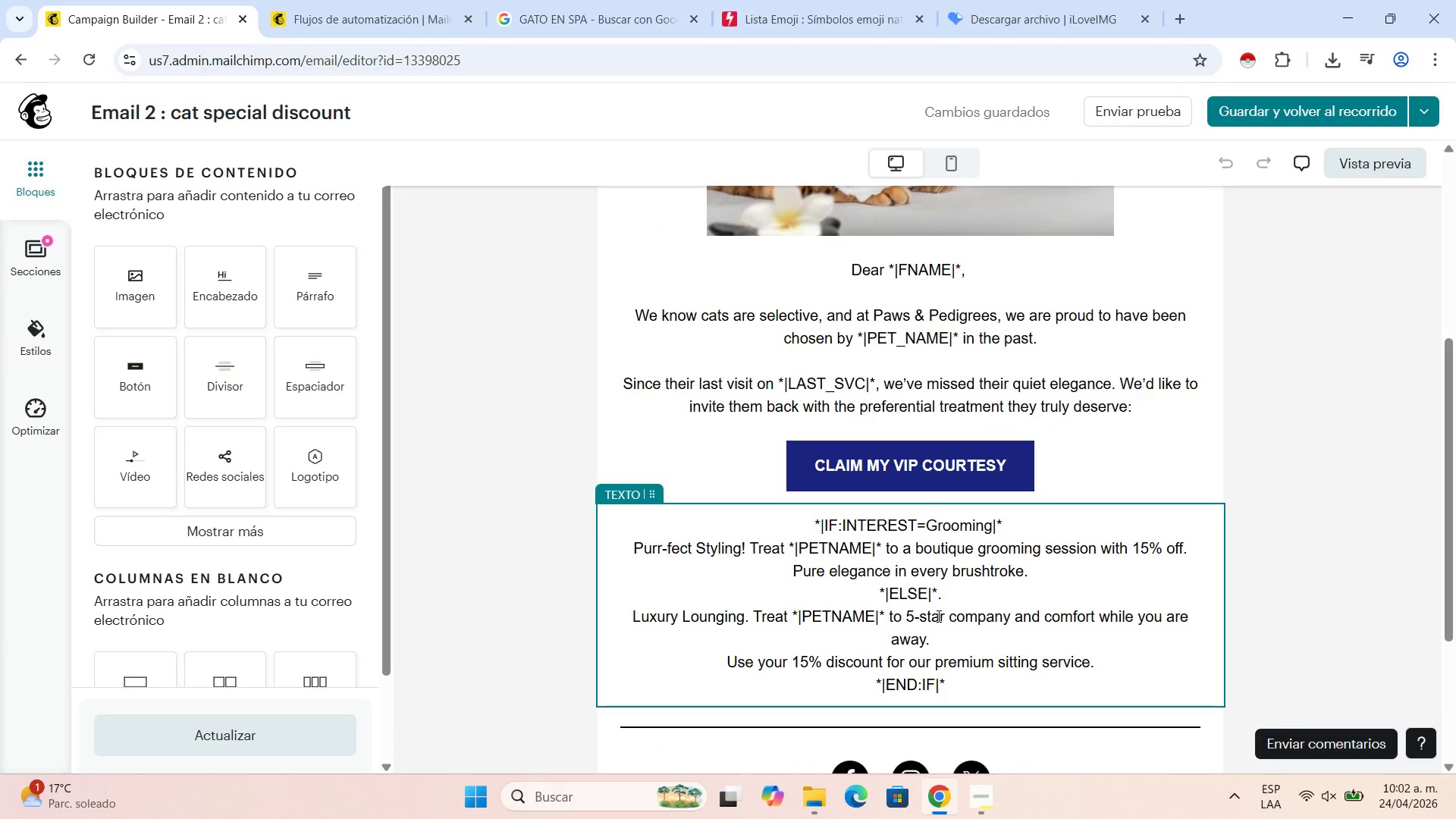 
left_click([995, 604])
 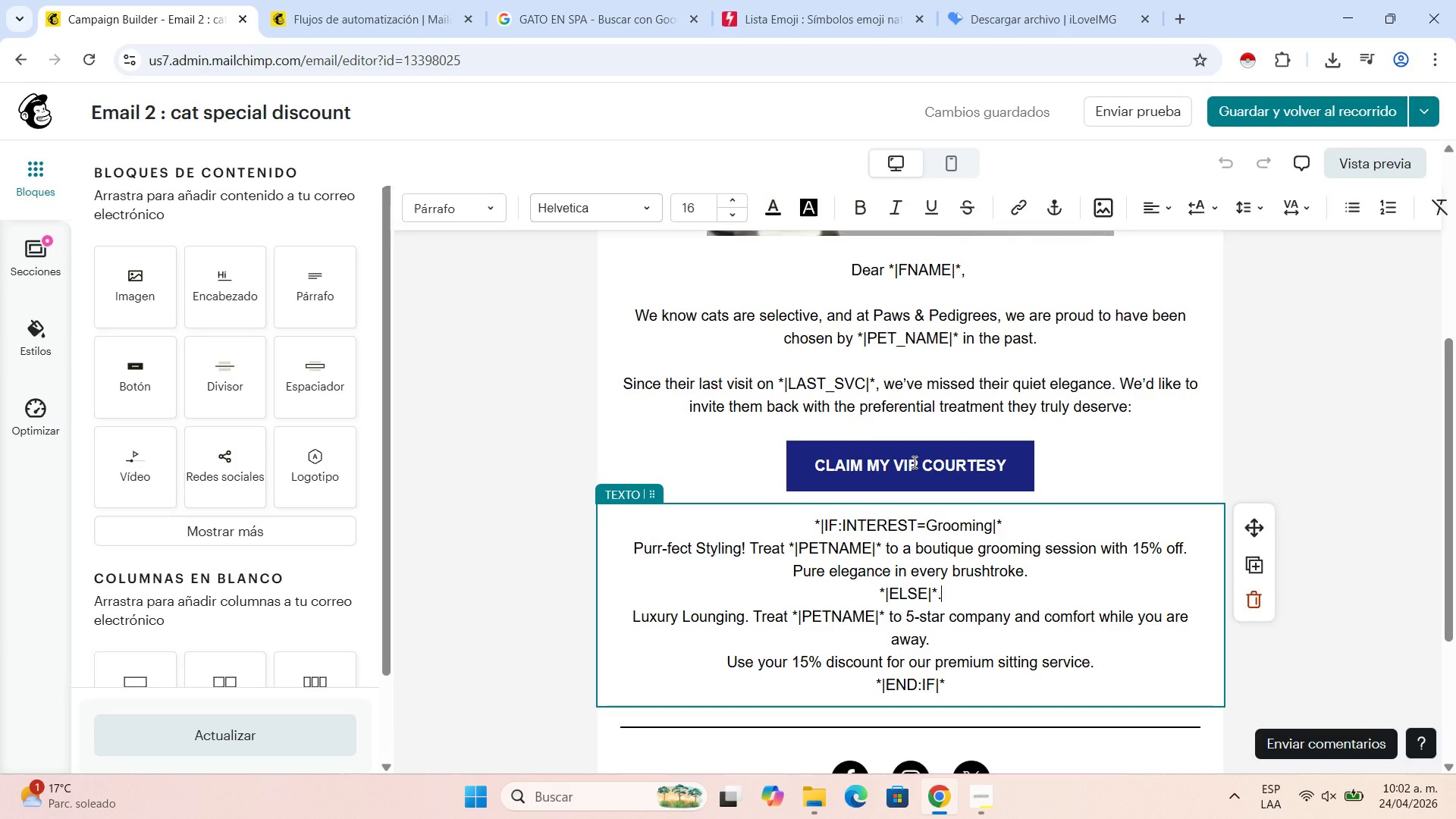 
scroll: coordinate [918, 431], scroll_direction: up, amount: 5.0
 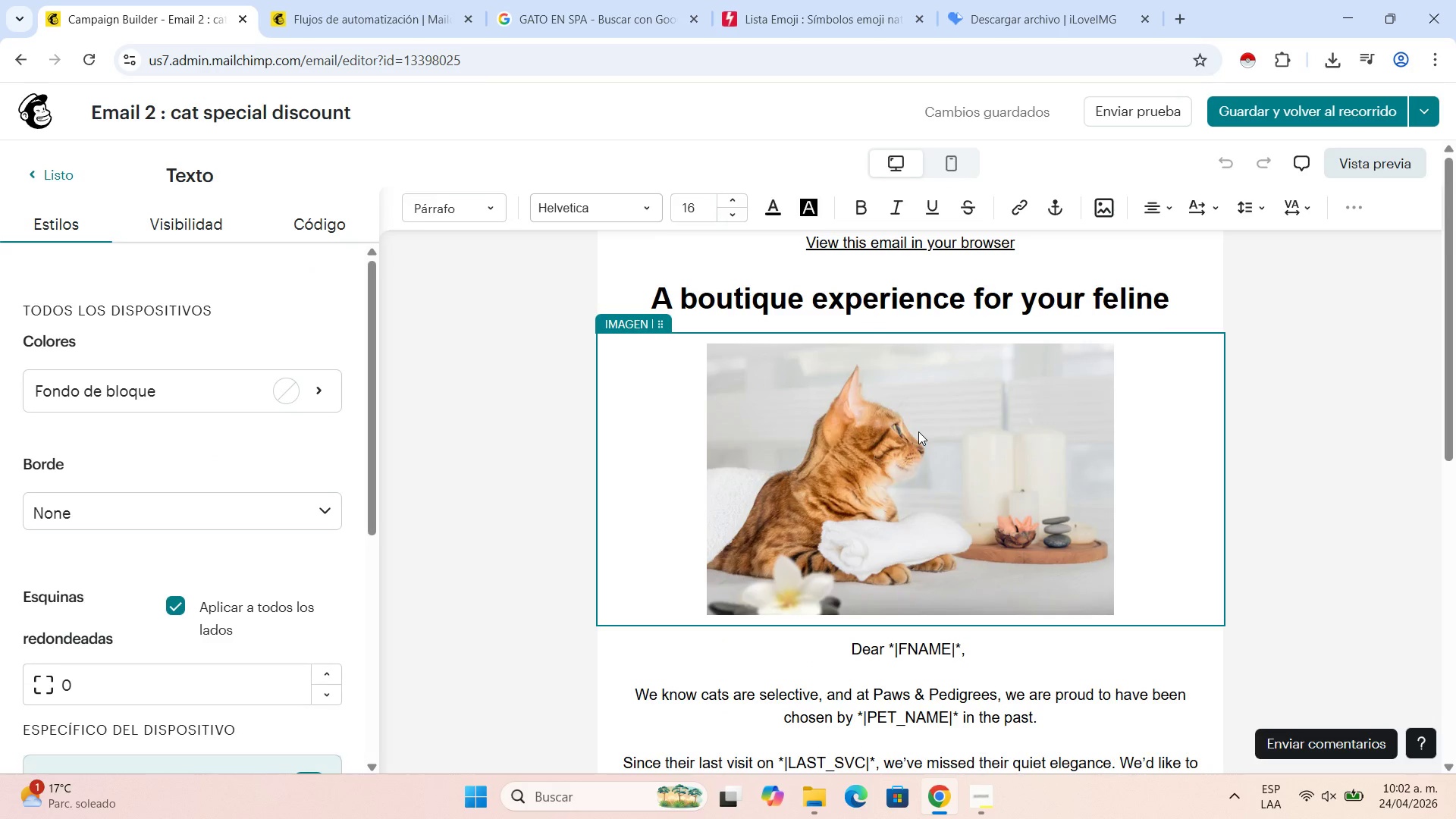 
scroll: coordinate [918, 431], scroll_direction: down, amount: 3.0
 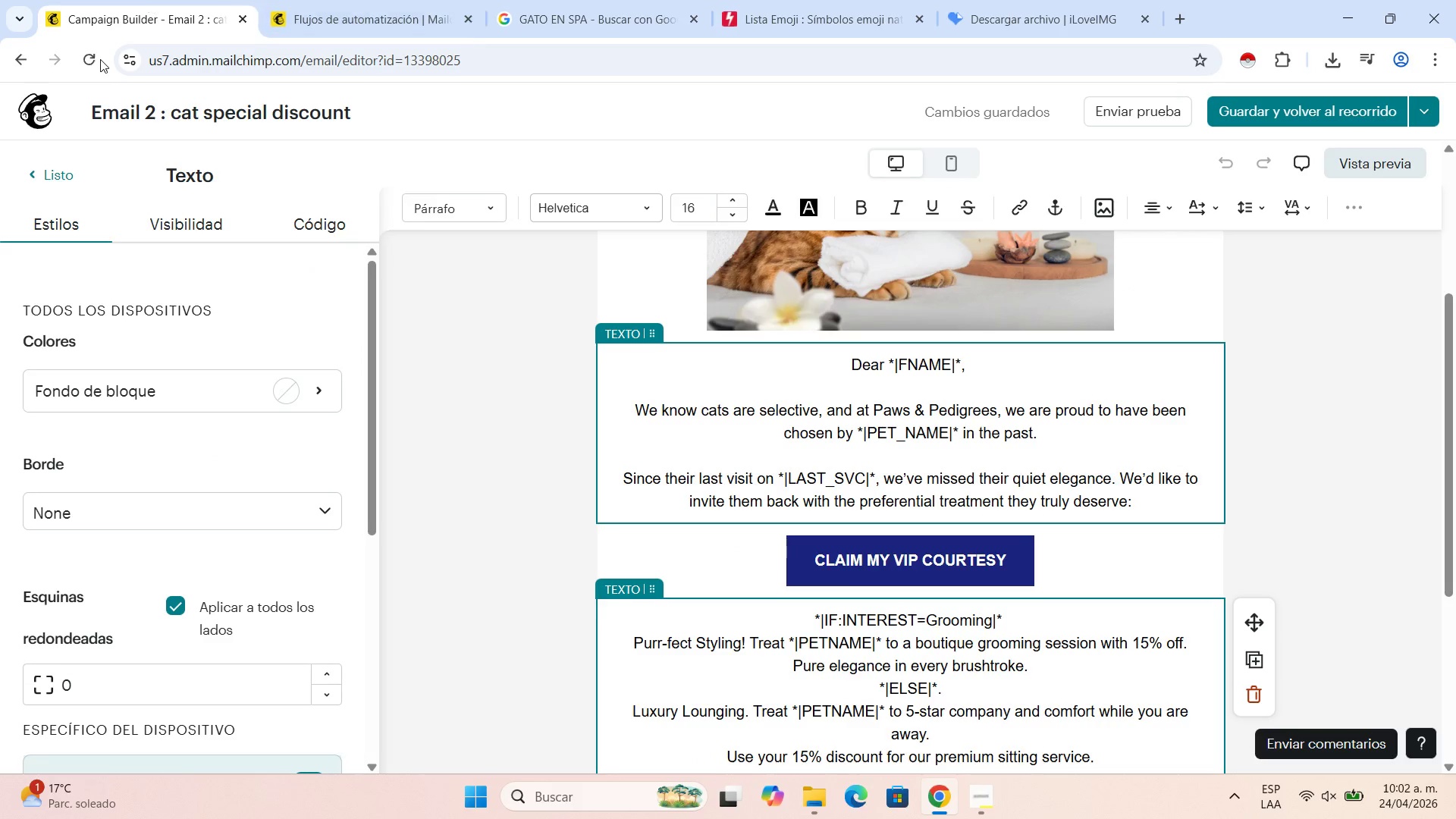 
left_click([1342, 104])
 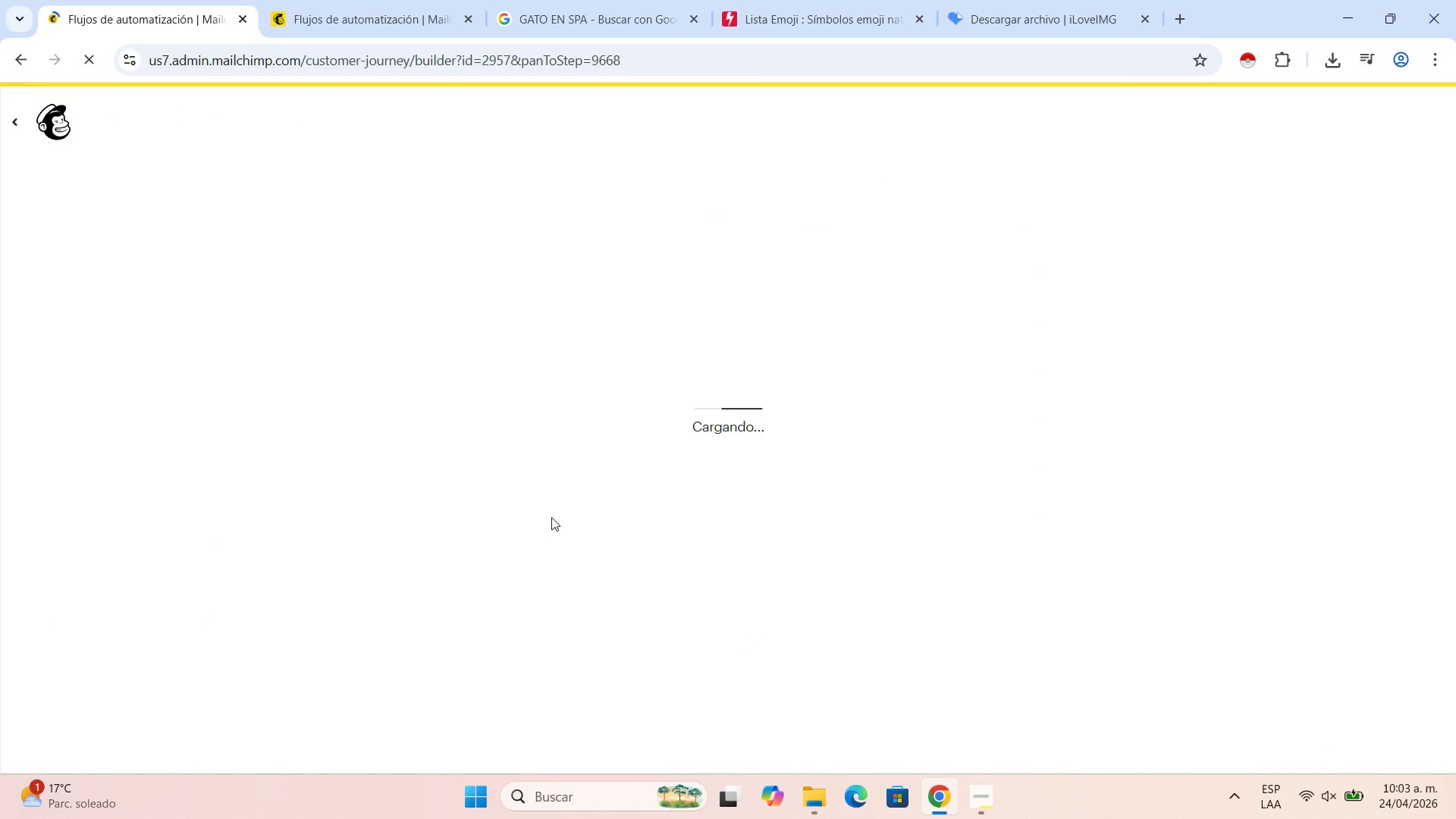 
wait(6.73)
 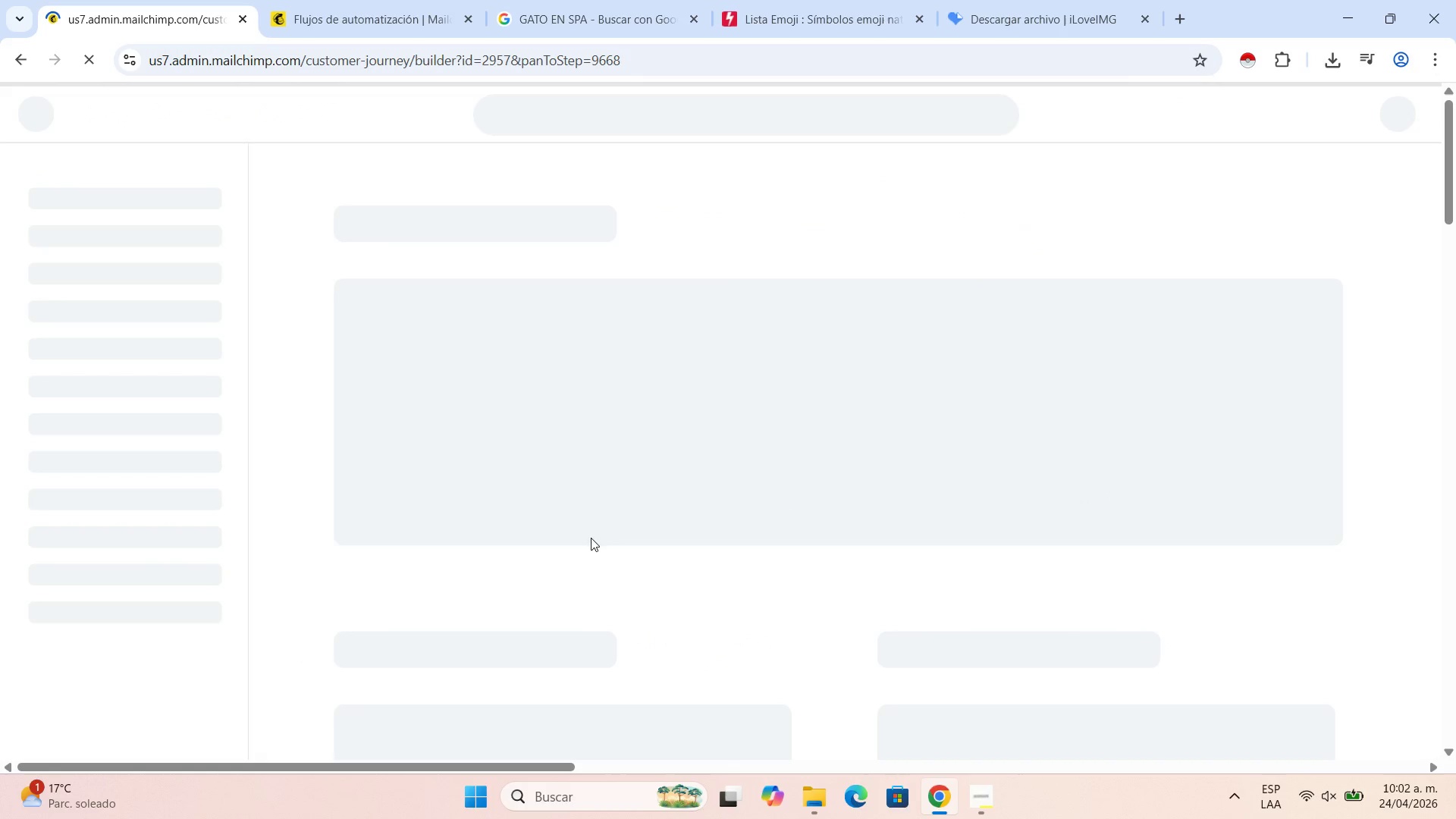 
left_click_drag(start_coordinate=[745, 515], to_coordinate=[1122, 527])
 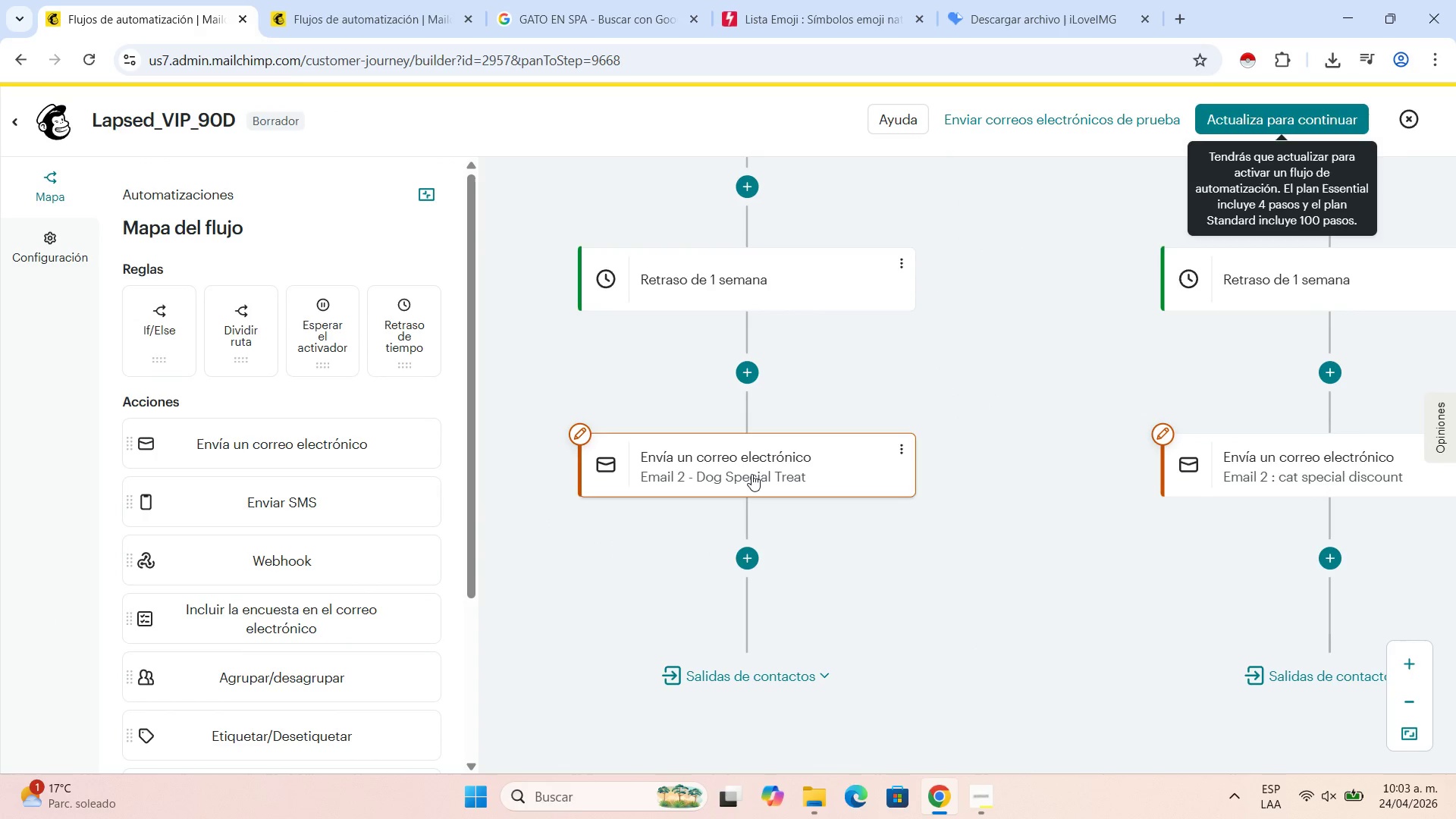 
left_click([752, 474])
 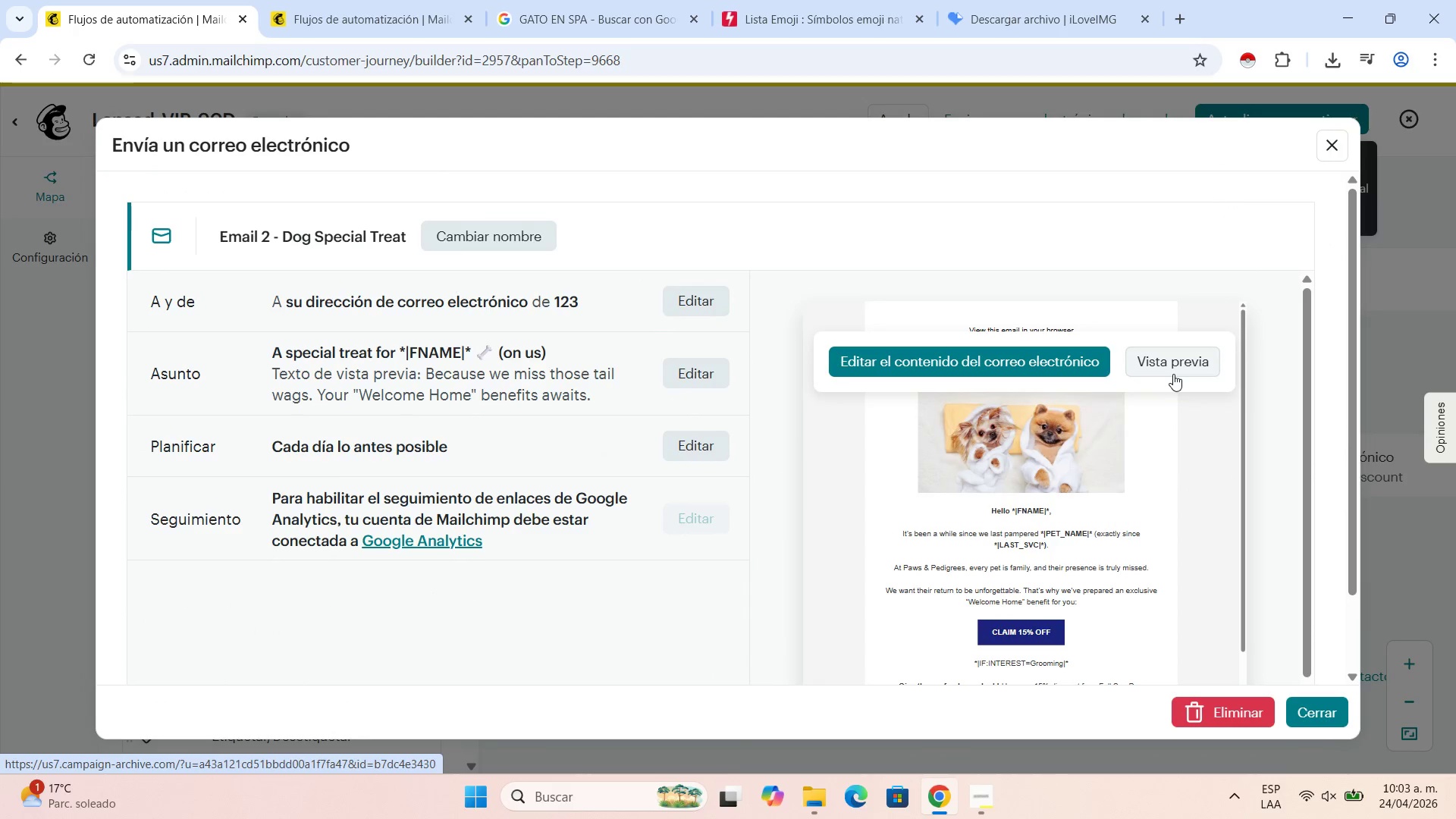 
left_click([1173, 372])
 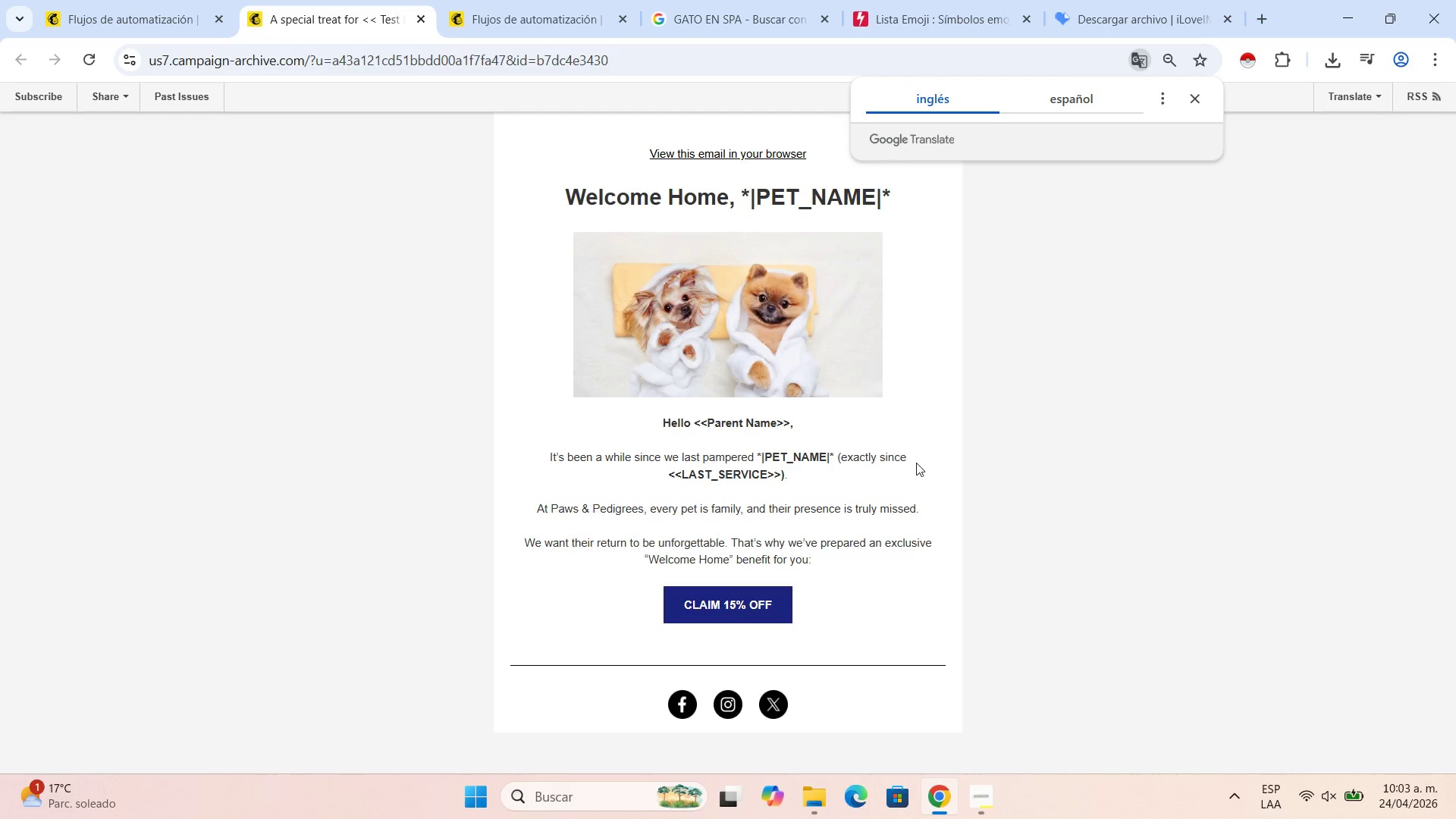 
scroll: coordinate [916, 463], scroll_direction: down, amount: 1.0
 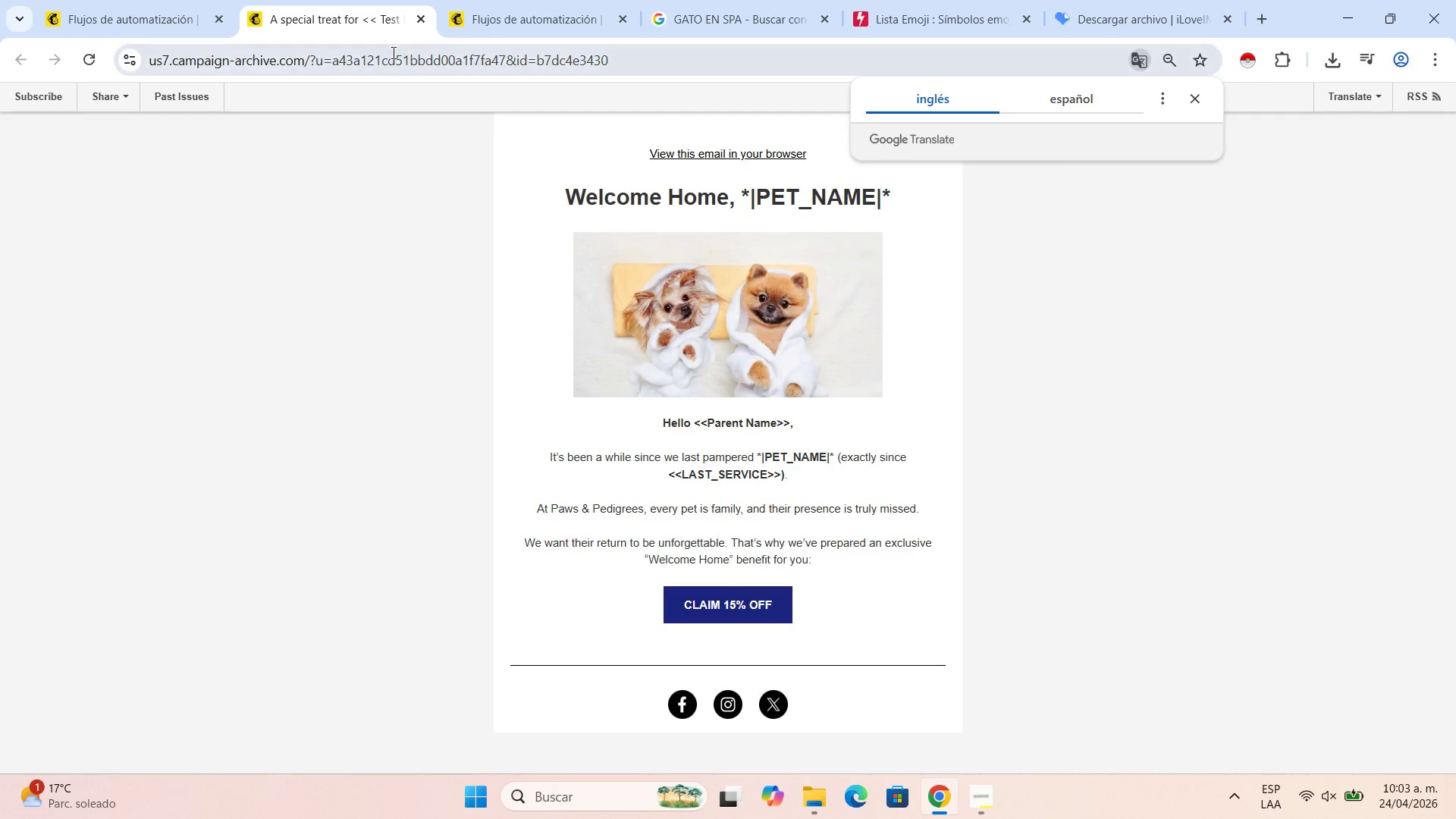 
wait(6.13)
 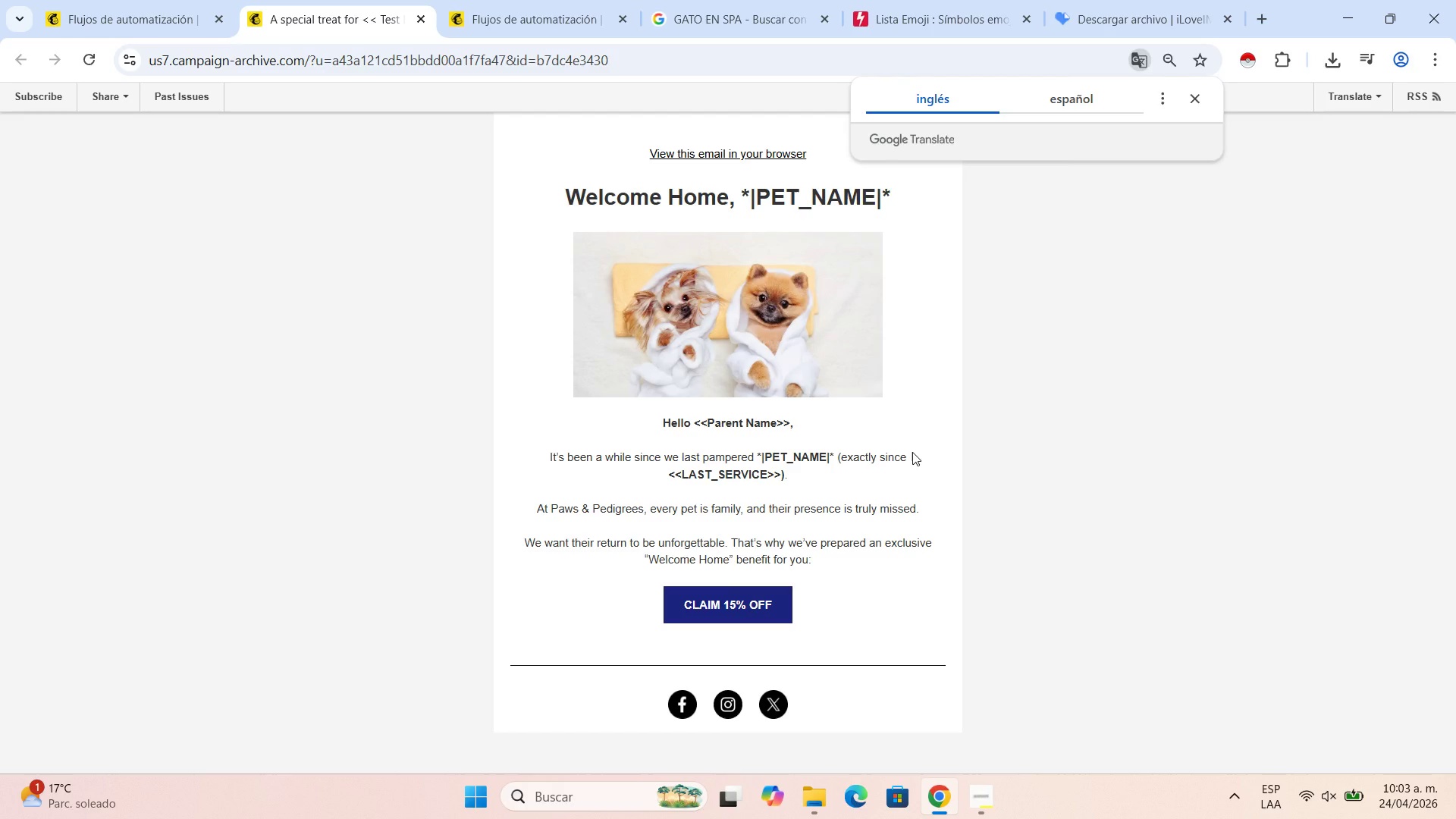 
left_click([420, 21])
 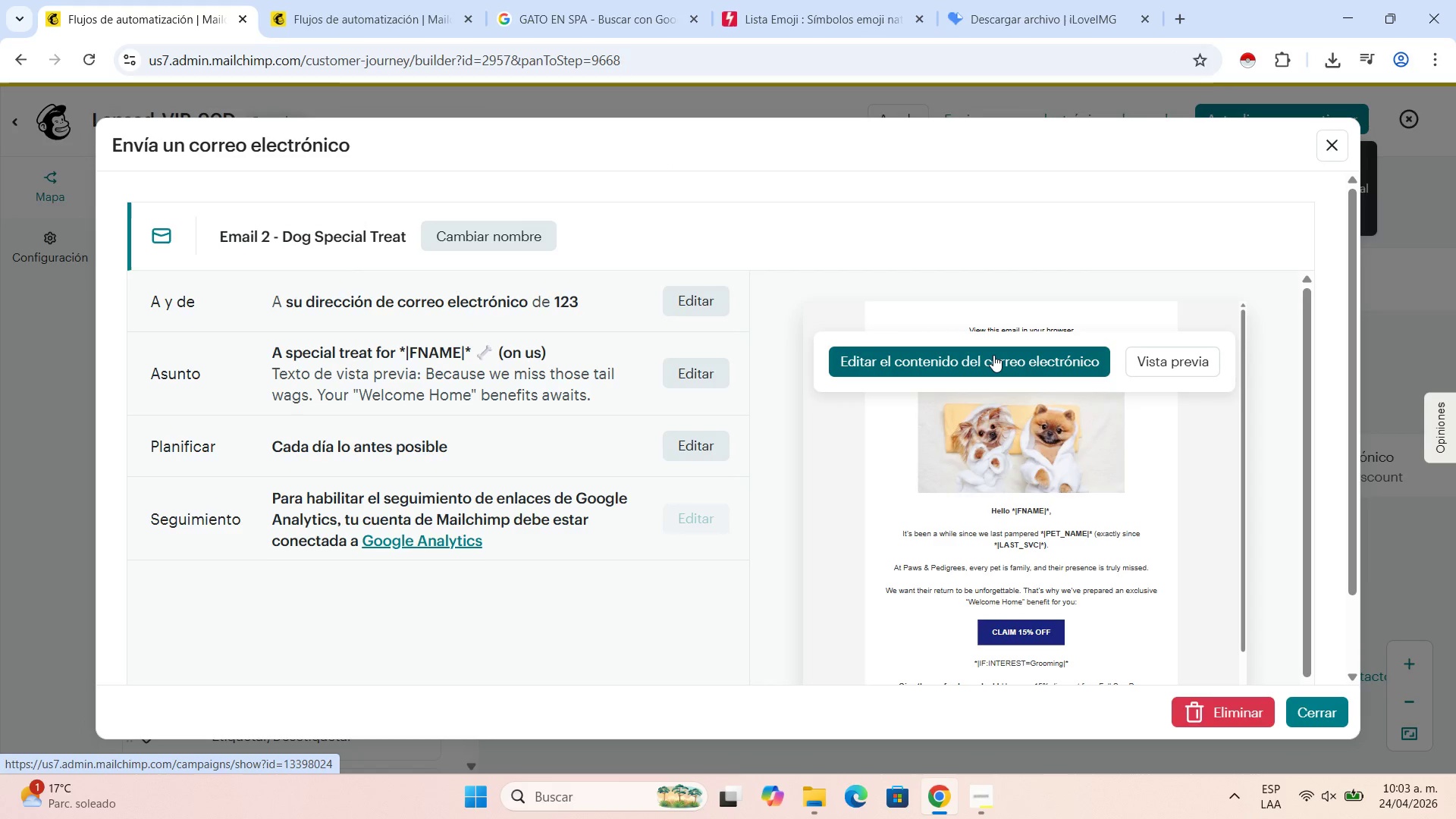 
left_click([993, 355])
 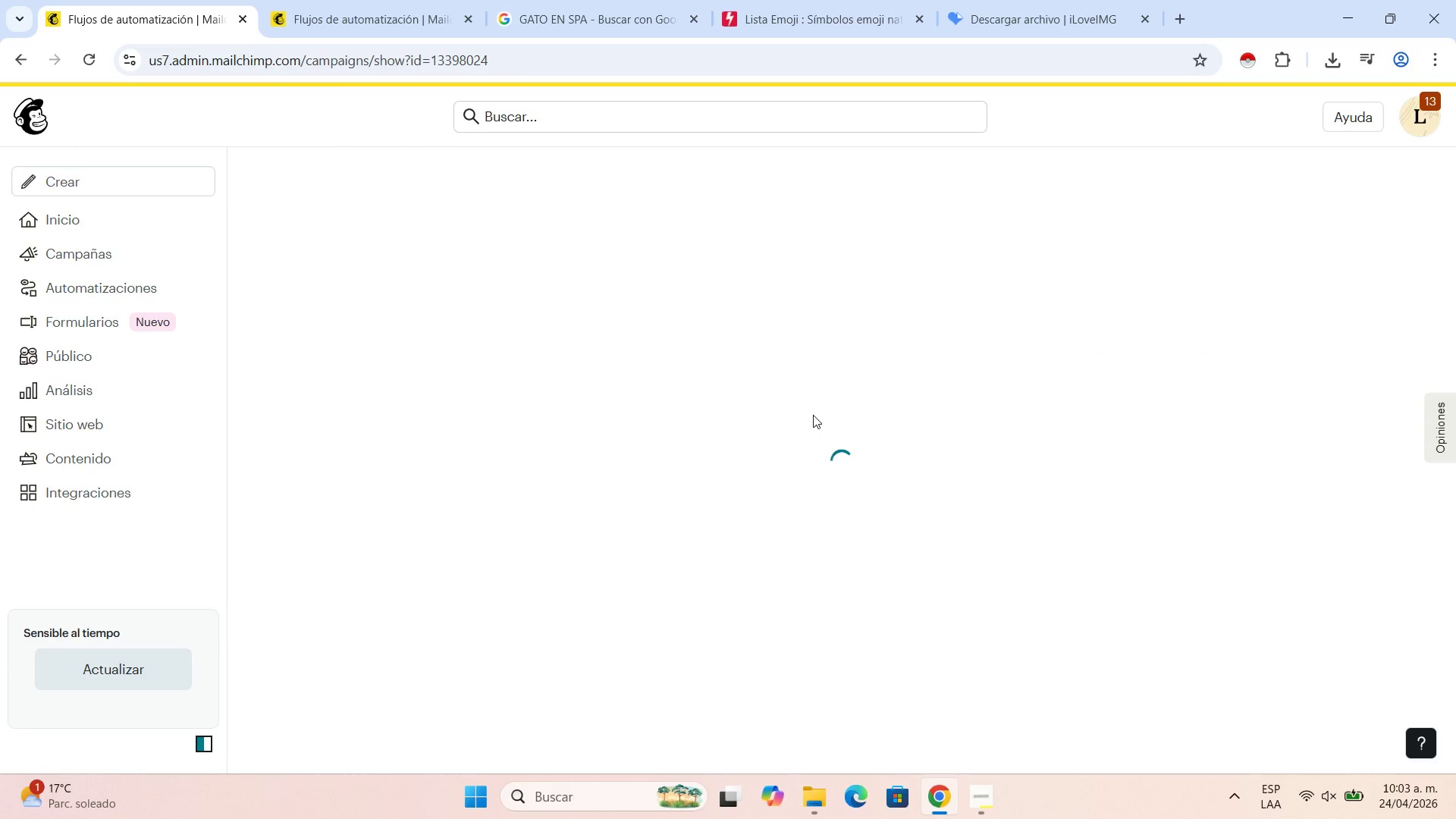 
scroll: coordinate [808, 411], scroll_direction: down, amount: 2.0
 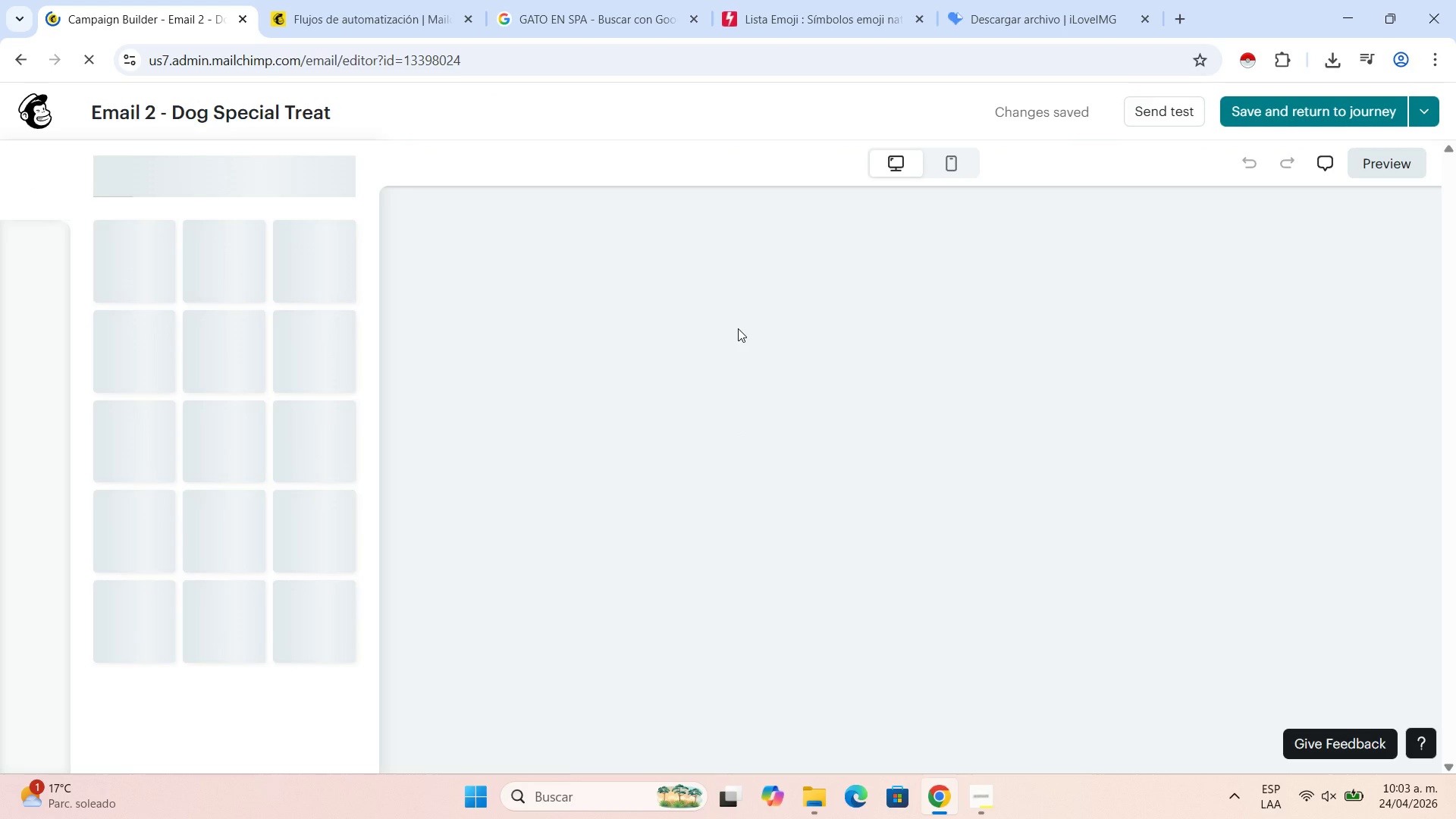 
wait(5.59)
 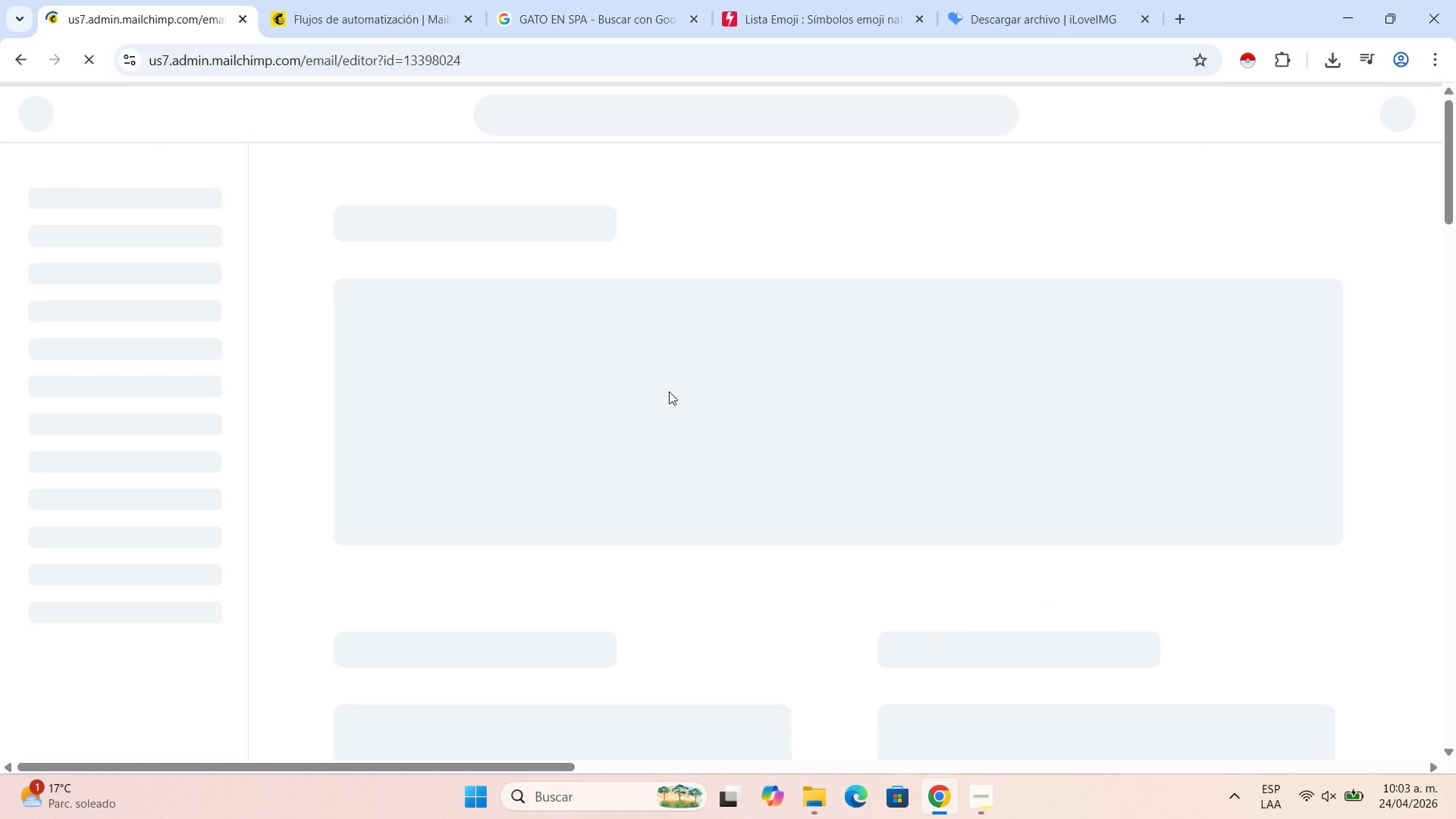 
scroll: coordinate [759, 333], scroll_direction: down, amount: 3.0
 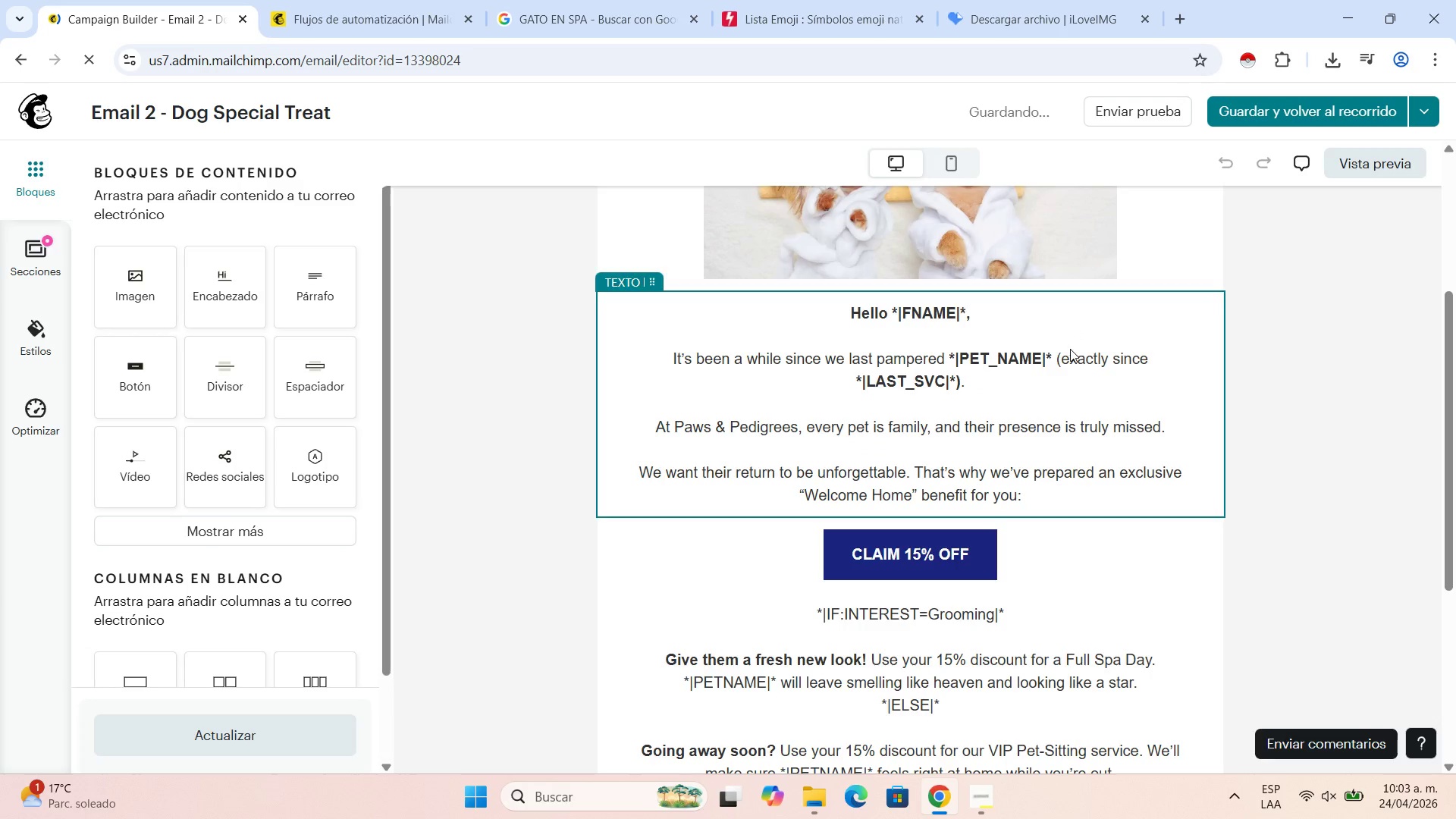 
left_click([1045, 354])
 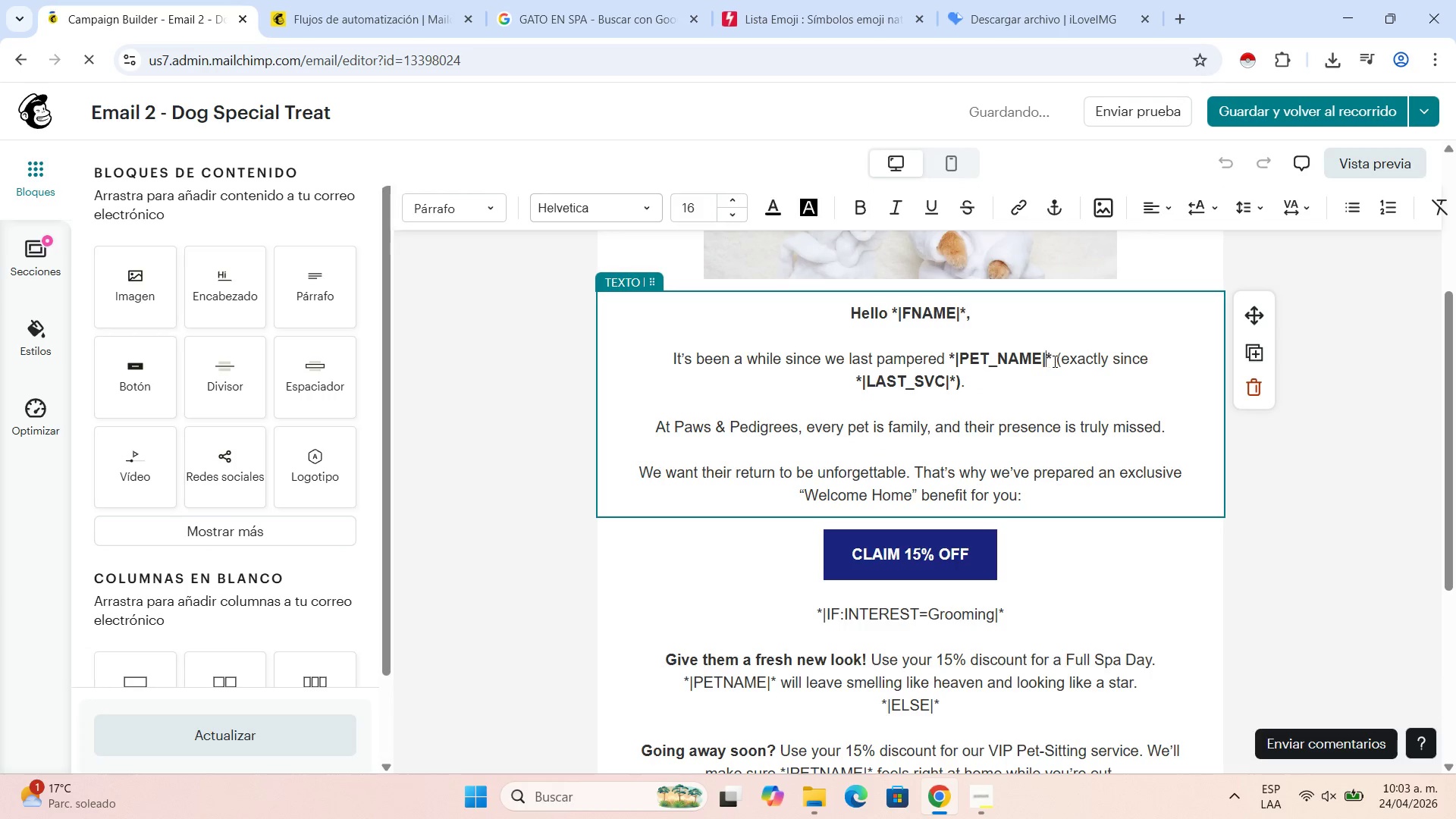 
left_click_drag(start_coordinate=[1053, 361], to_coordinate=[947, 360])
 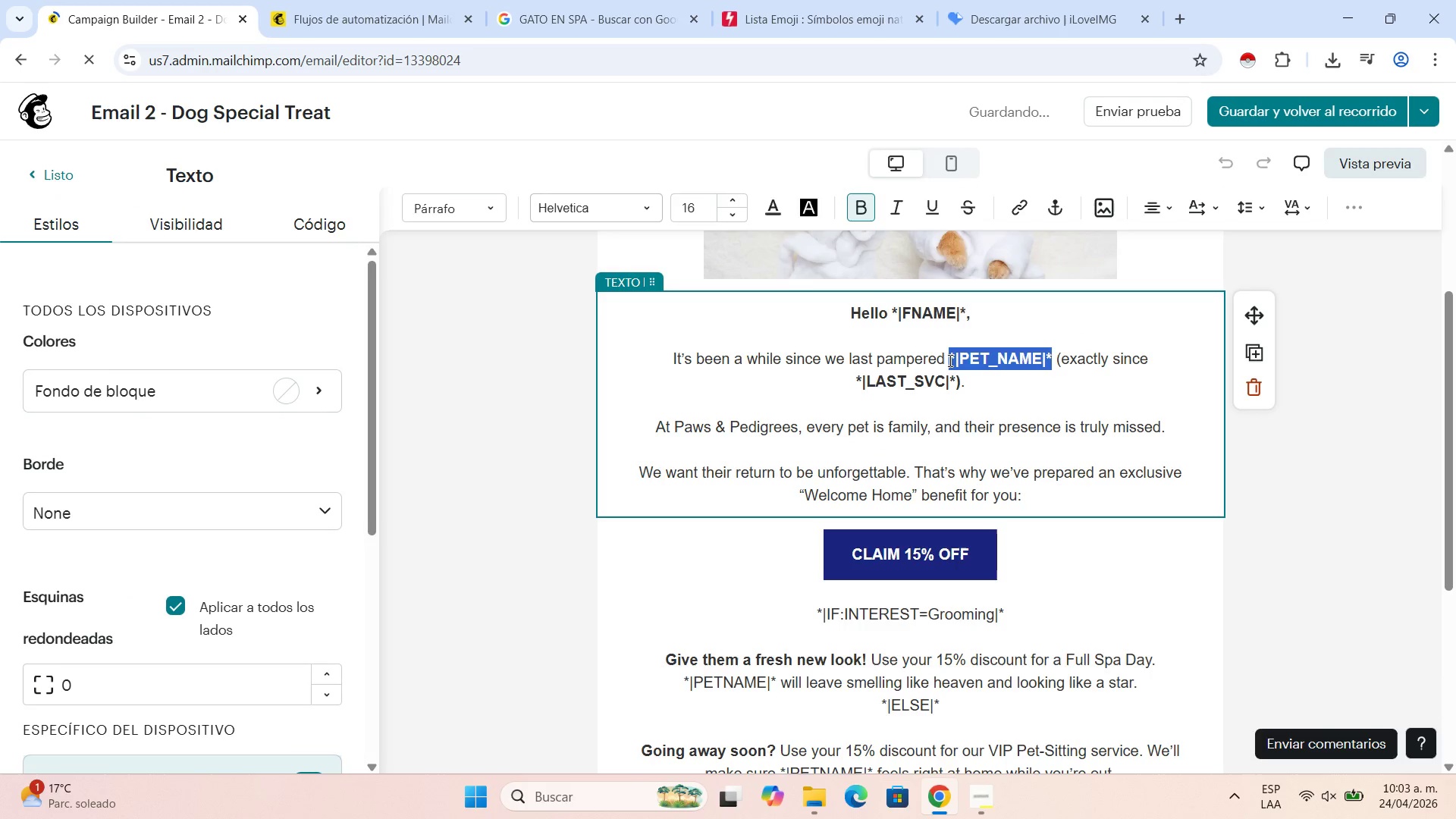 
key(Backspace)
 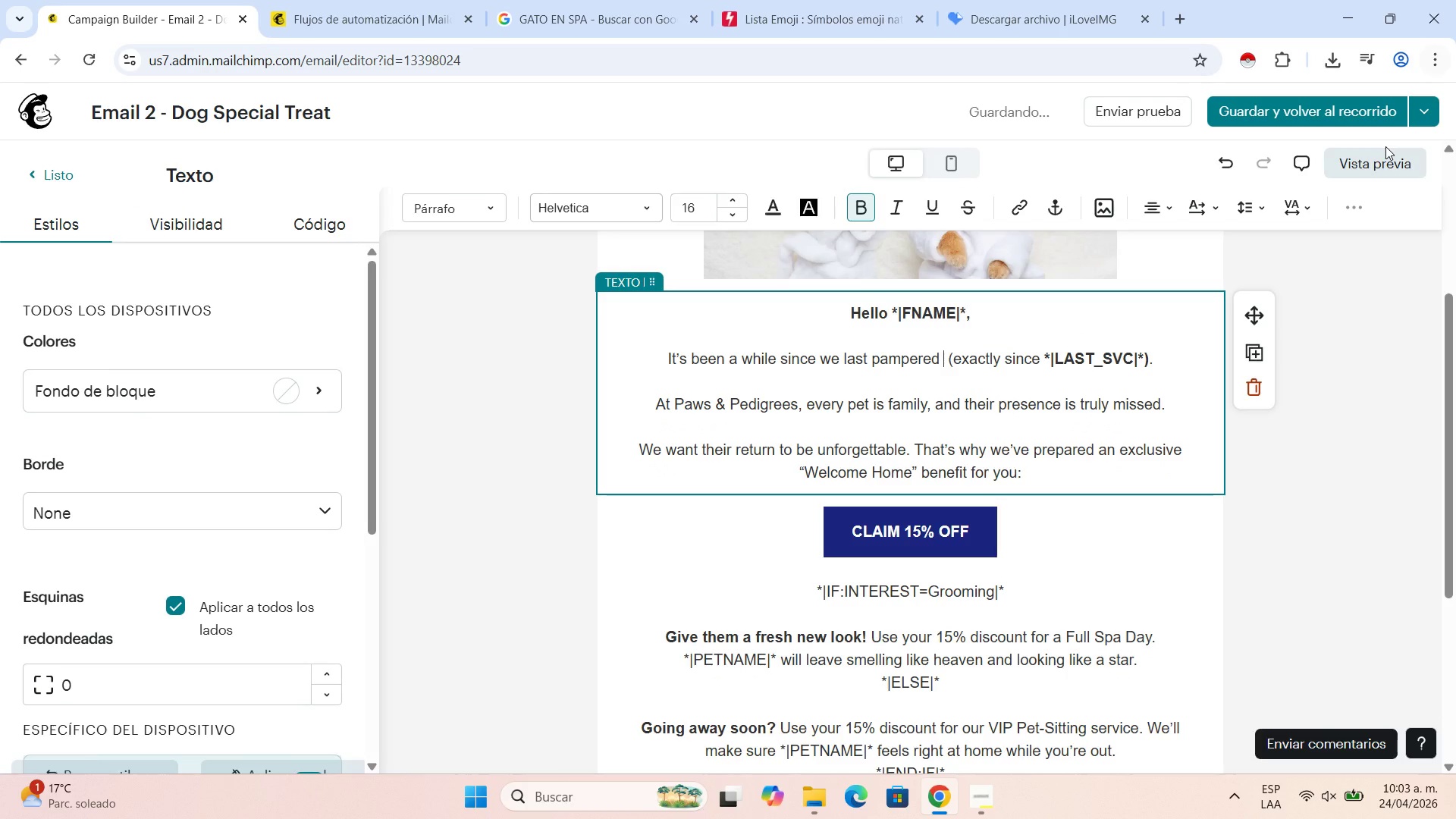 
left_click([1360, 212])
 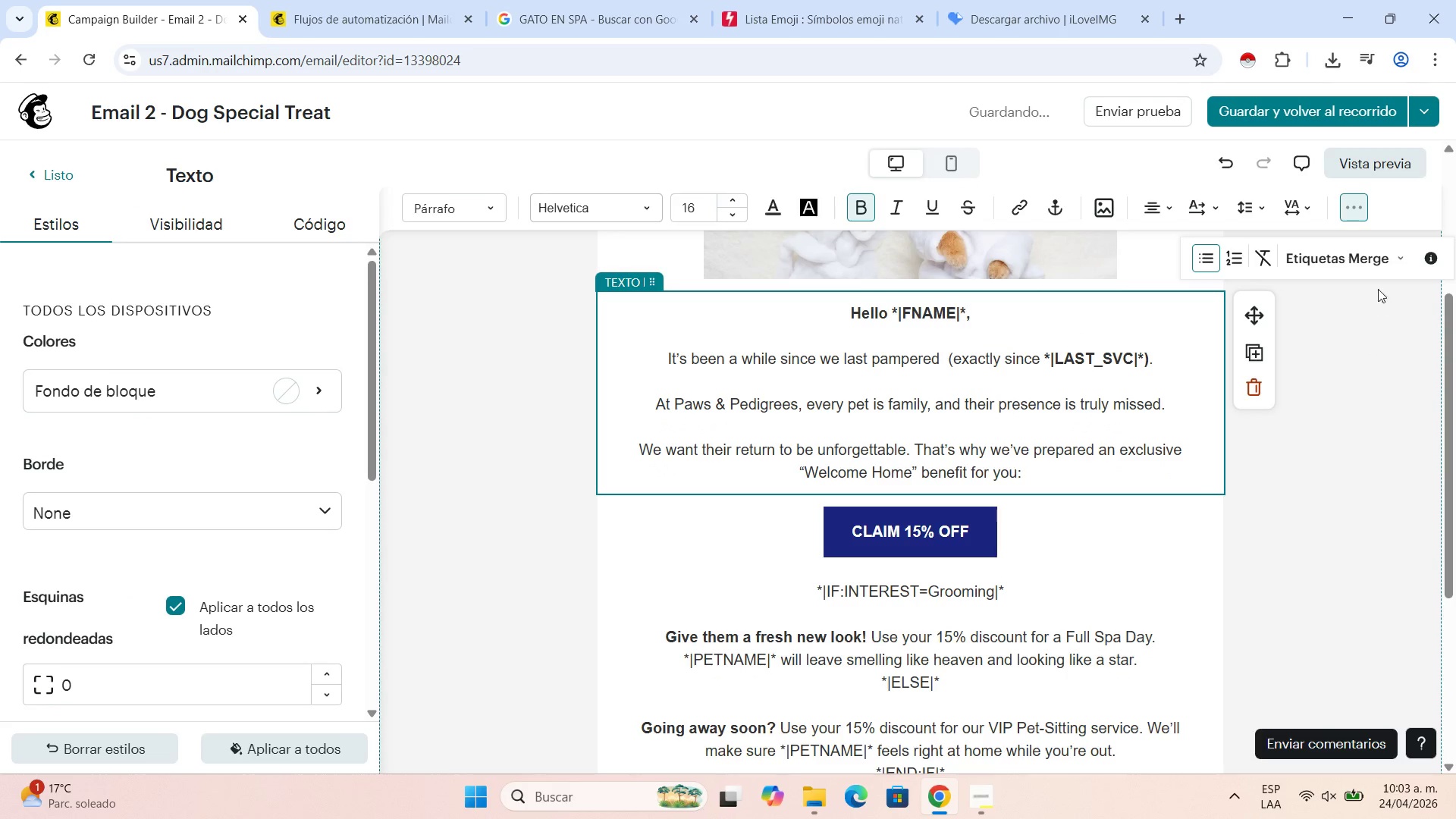 
left_click([1385, 259])
 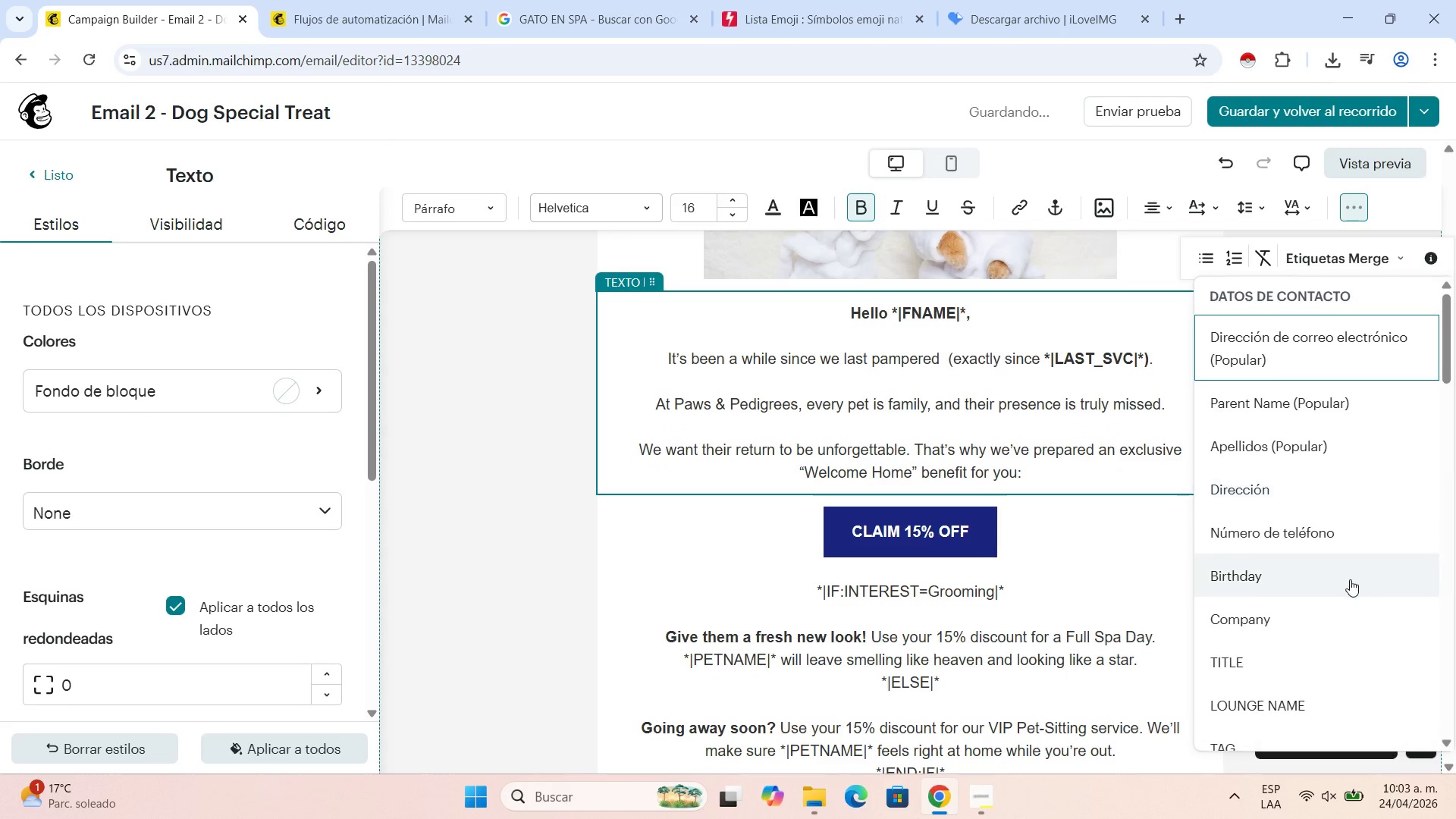 
scroll: coordinate [1353, 577], scroll_direction: down, amount: 10.0
 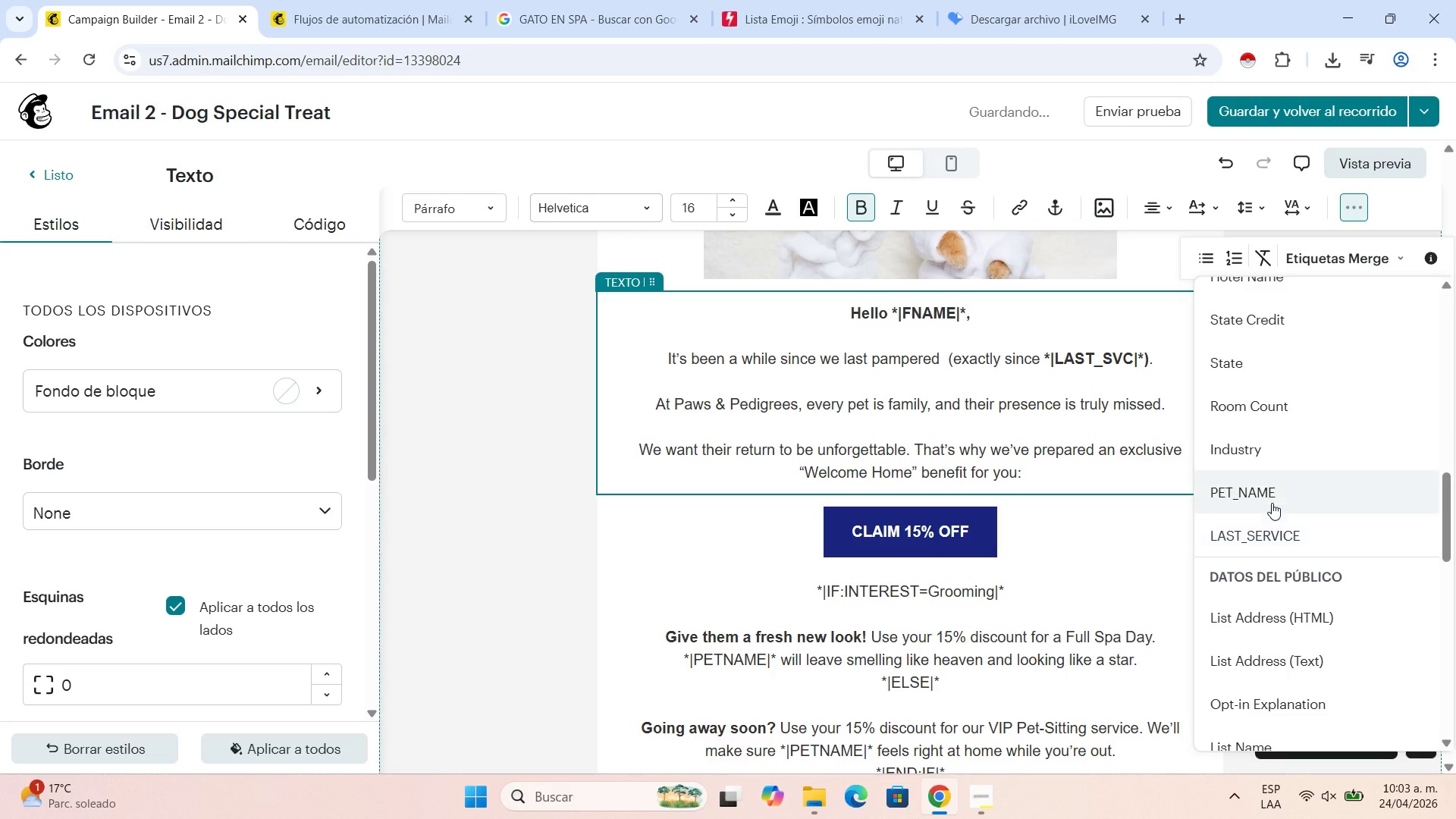 
left_click([1272, 491])
 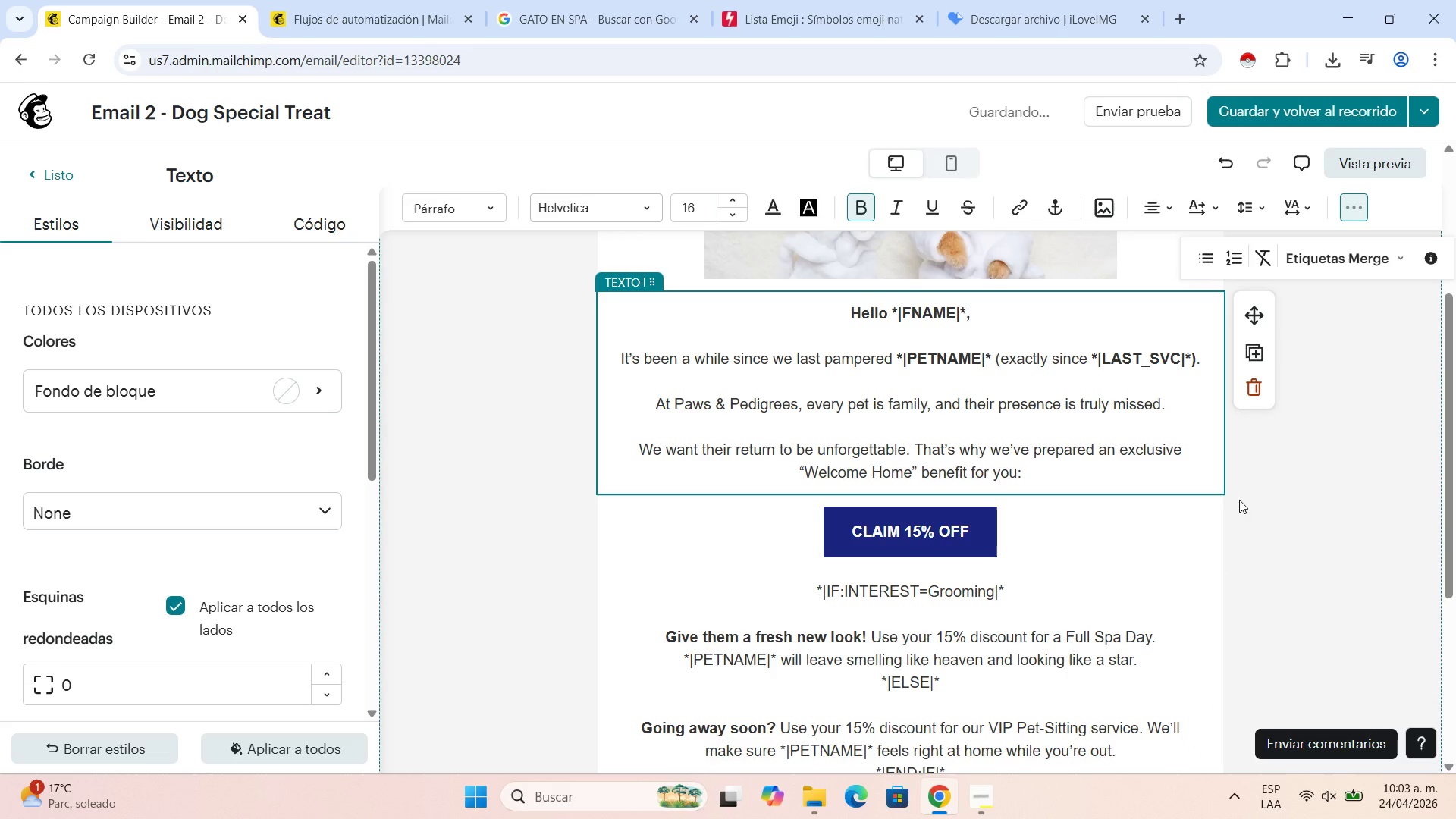 
left_click([1270, 479])
 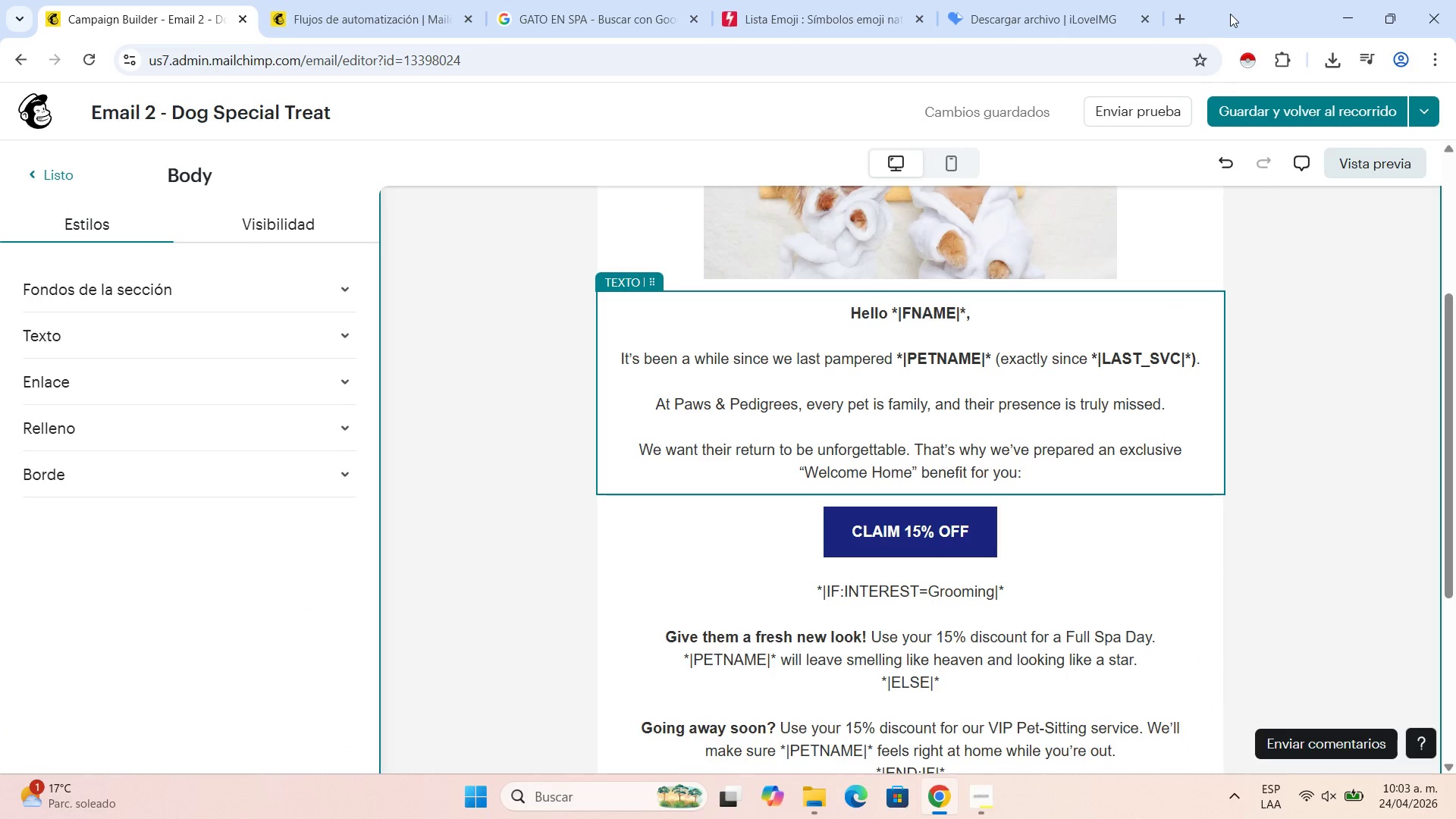 
left_click([1367, 159])
 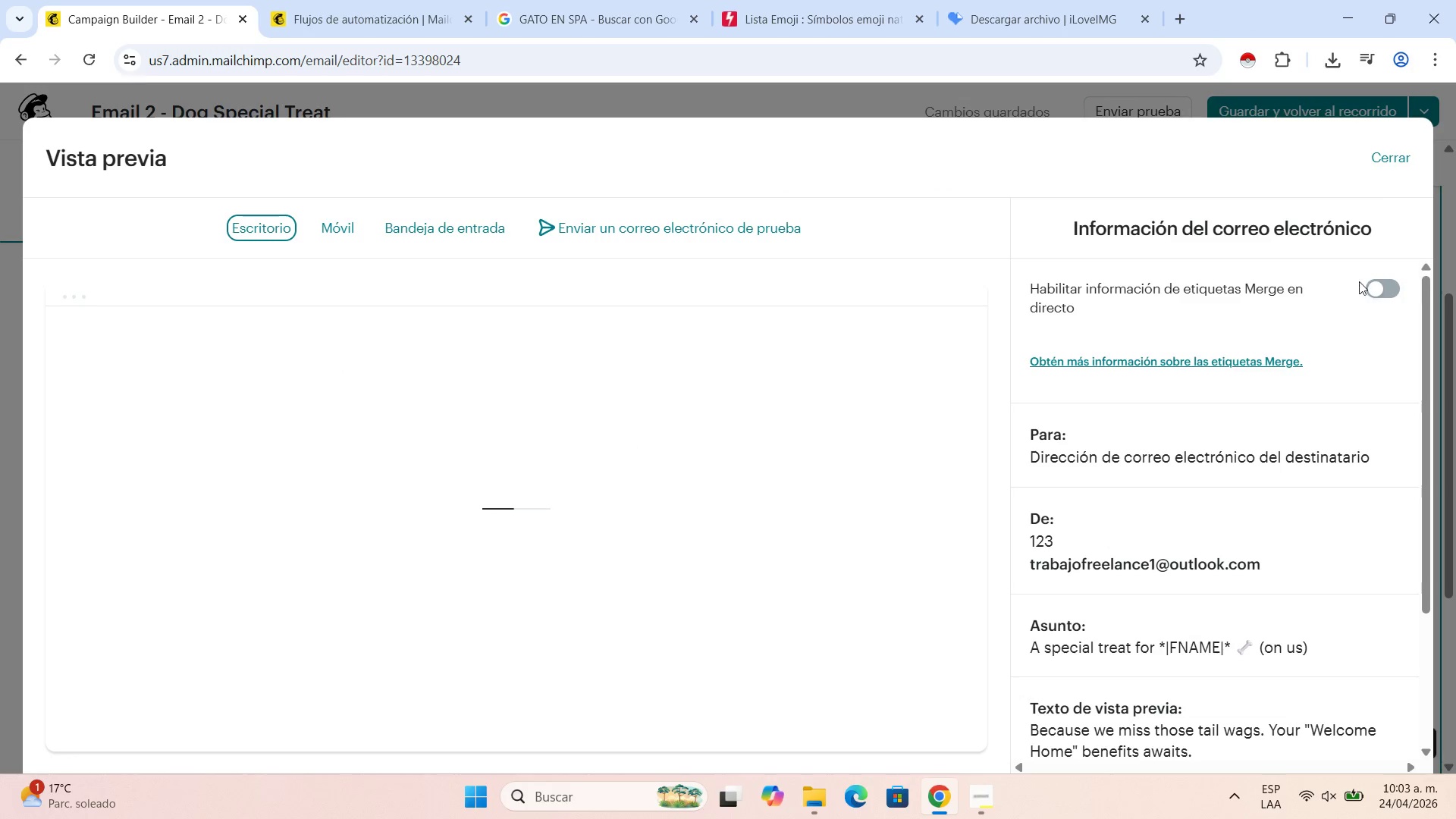 
left_click([1377, 287])
 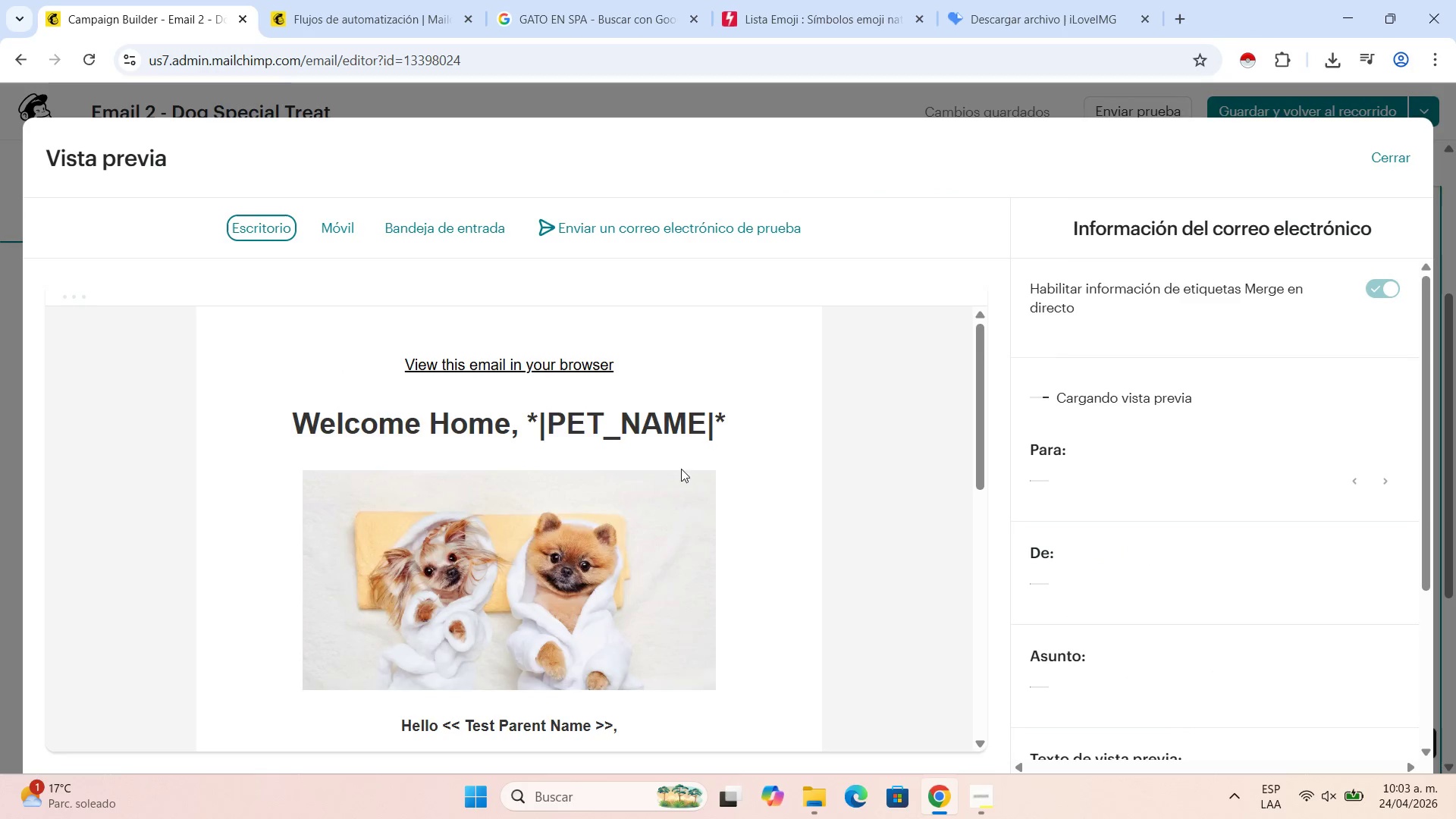 
scroll: coordinate [738, 439], scroll_direction: down, amount: 6.0
 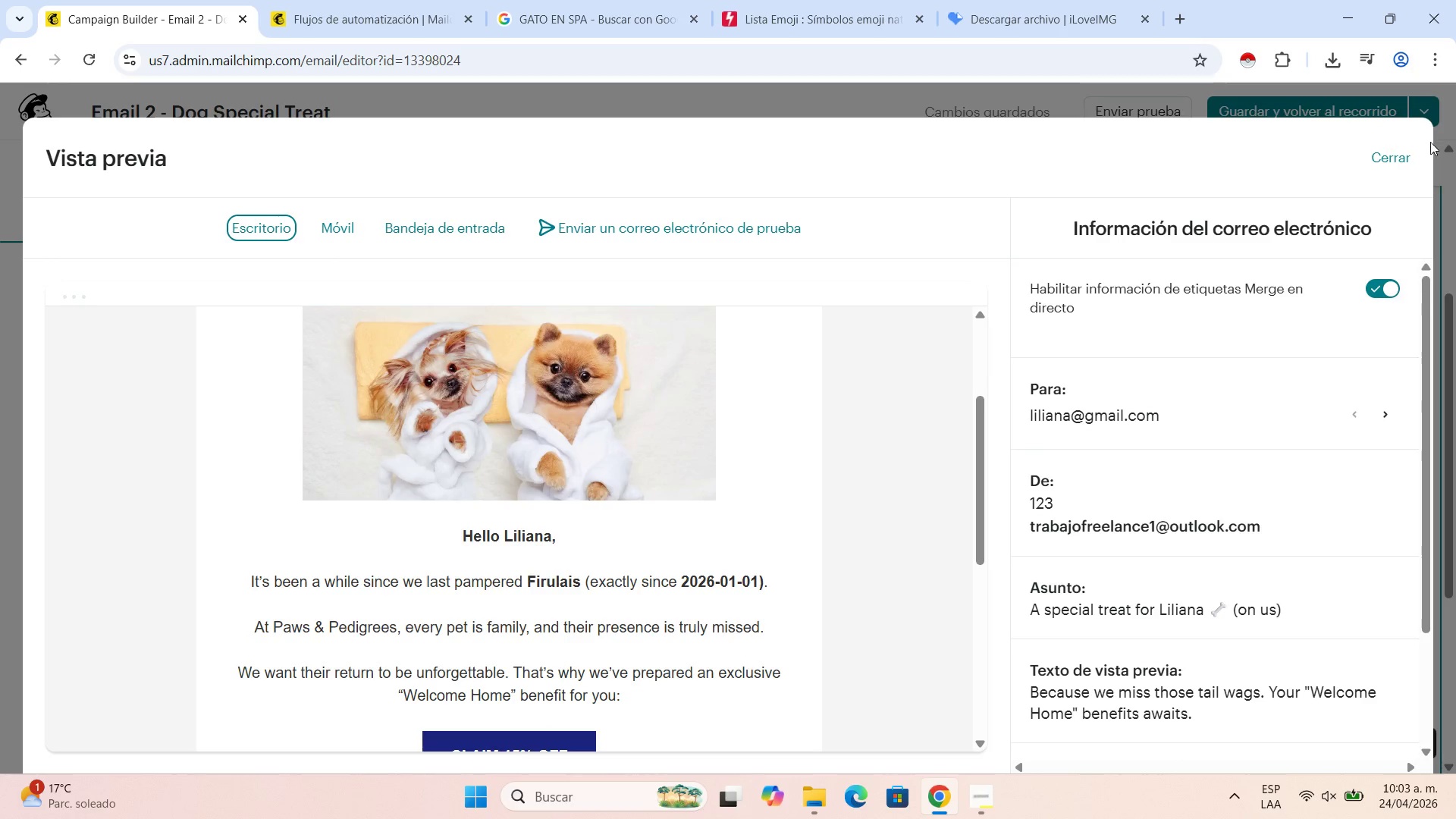 
left_click([1405, 156])
 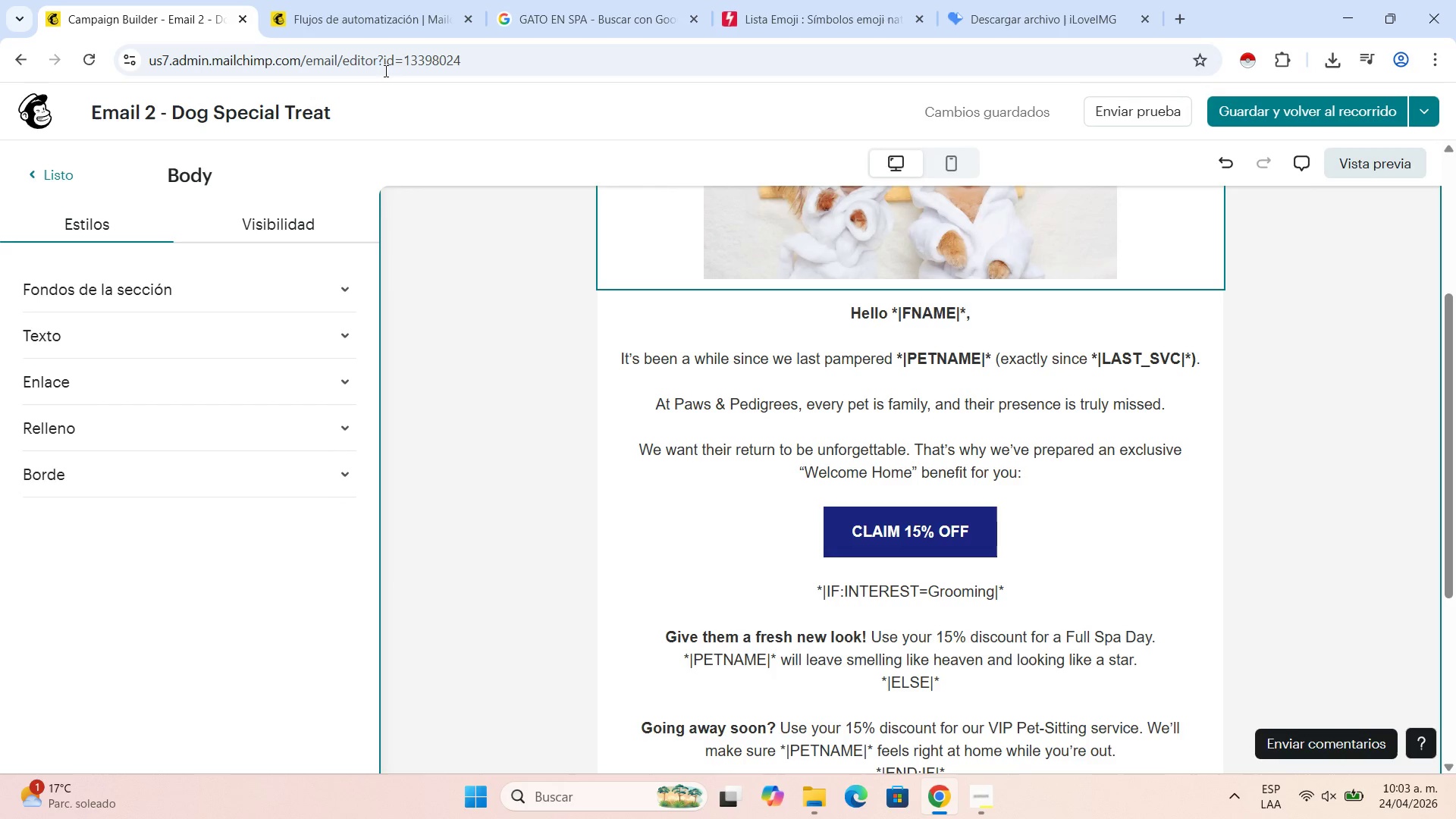 
left_click([1300, 124])
 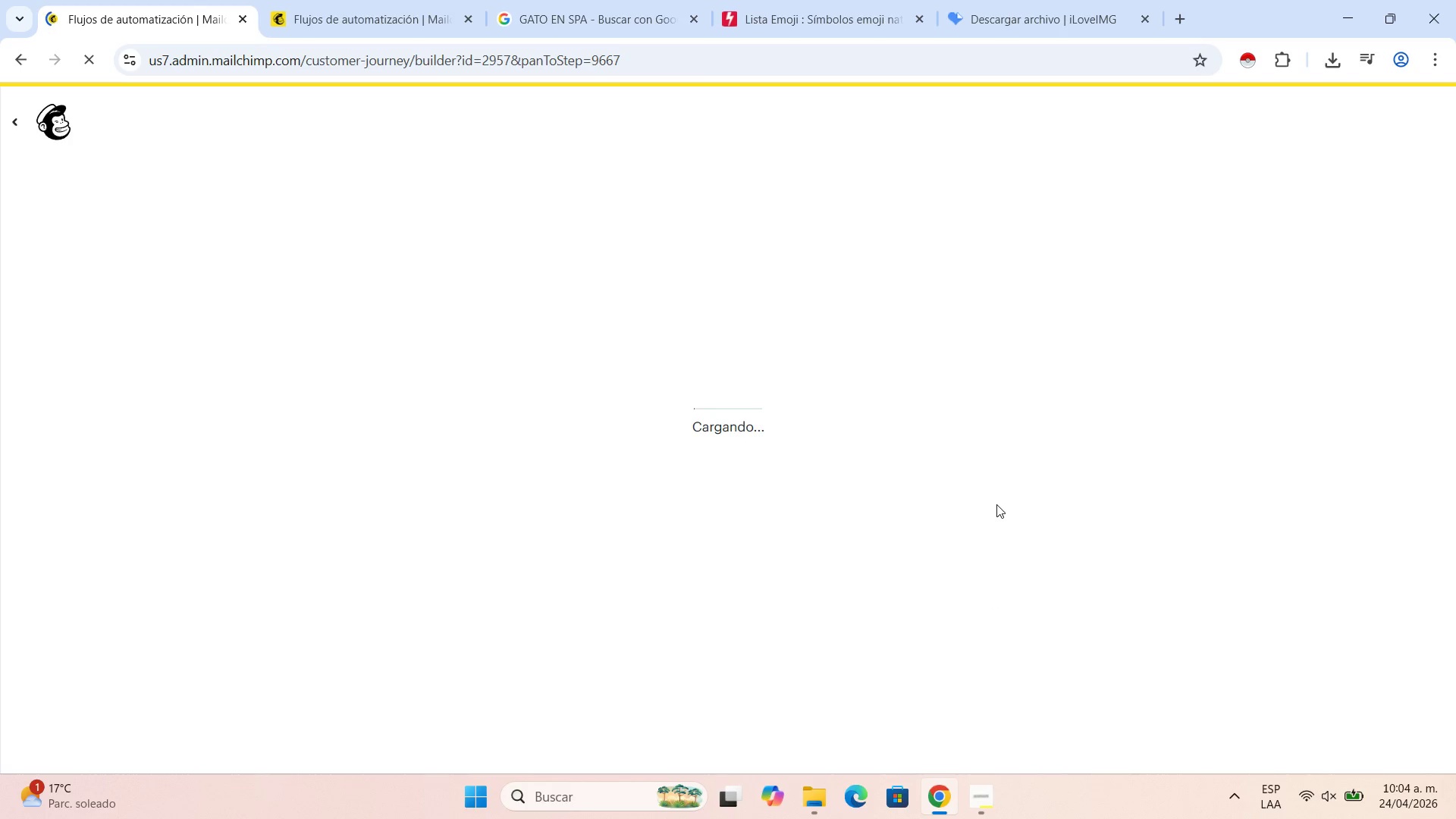 
wait(7.48)
 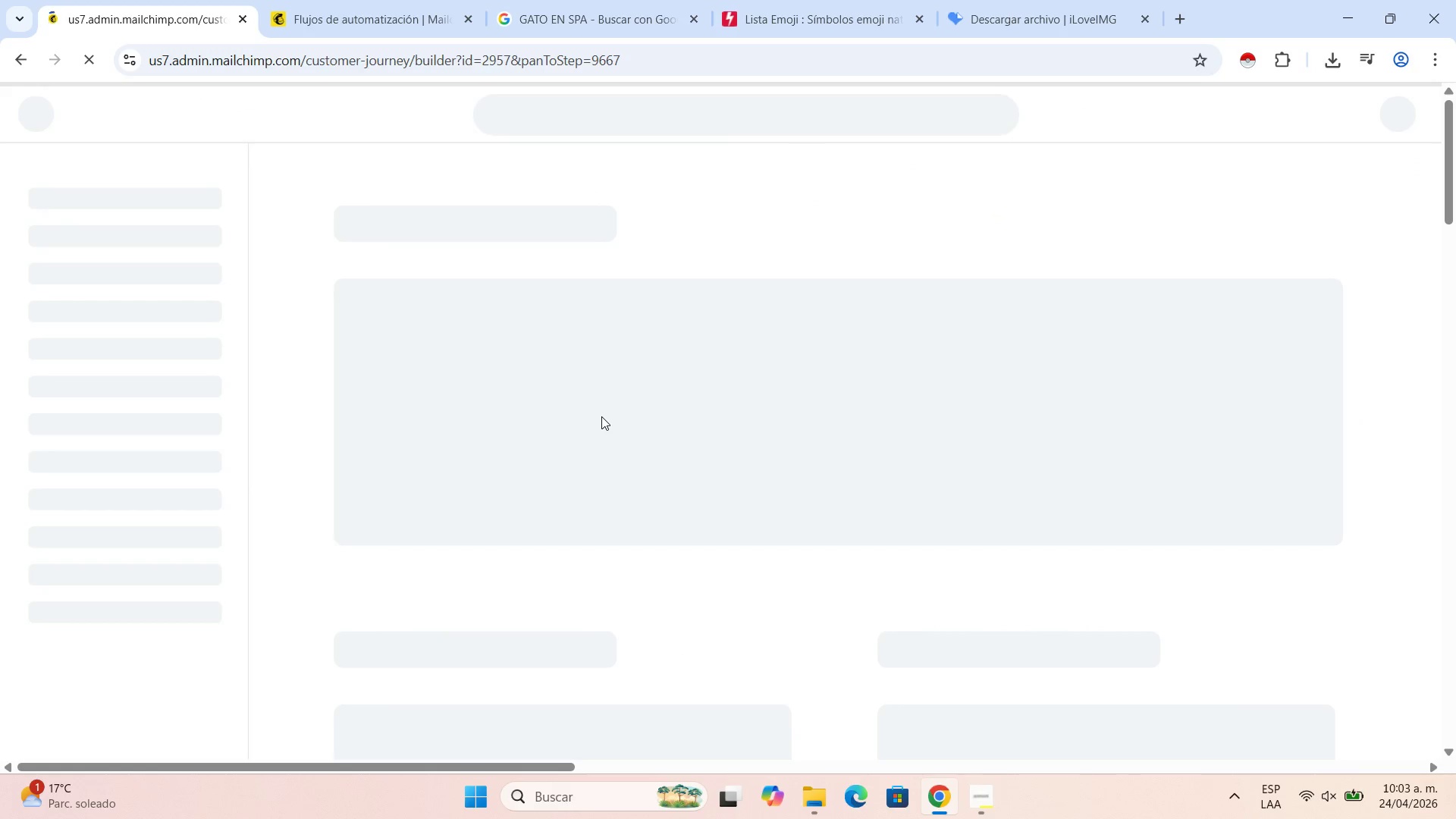 
left_click_drag(start_coordinate=[1174, 543], to_coordinate=[777, 544])
 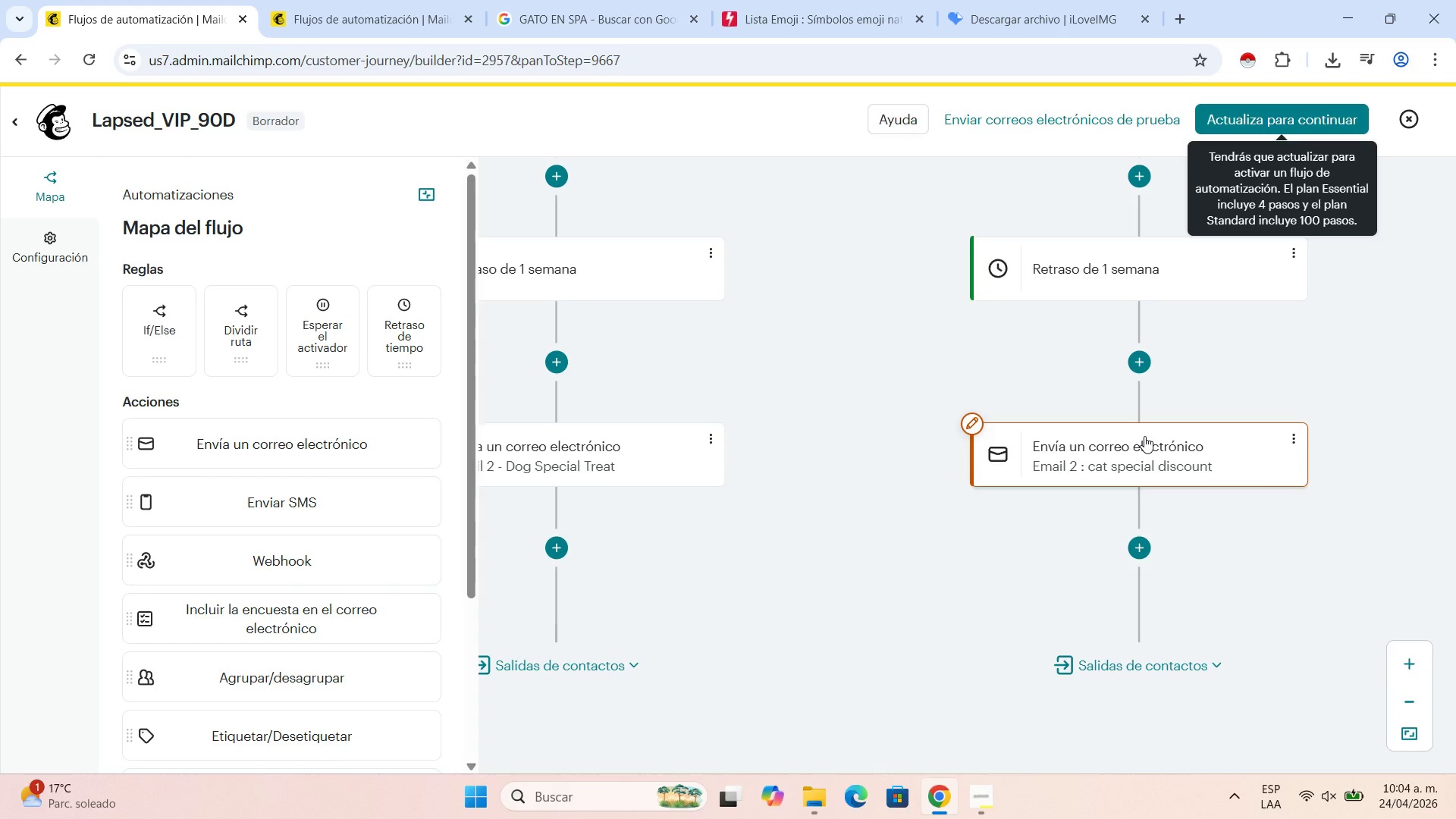 
left_click([1144, 436])
 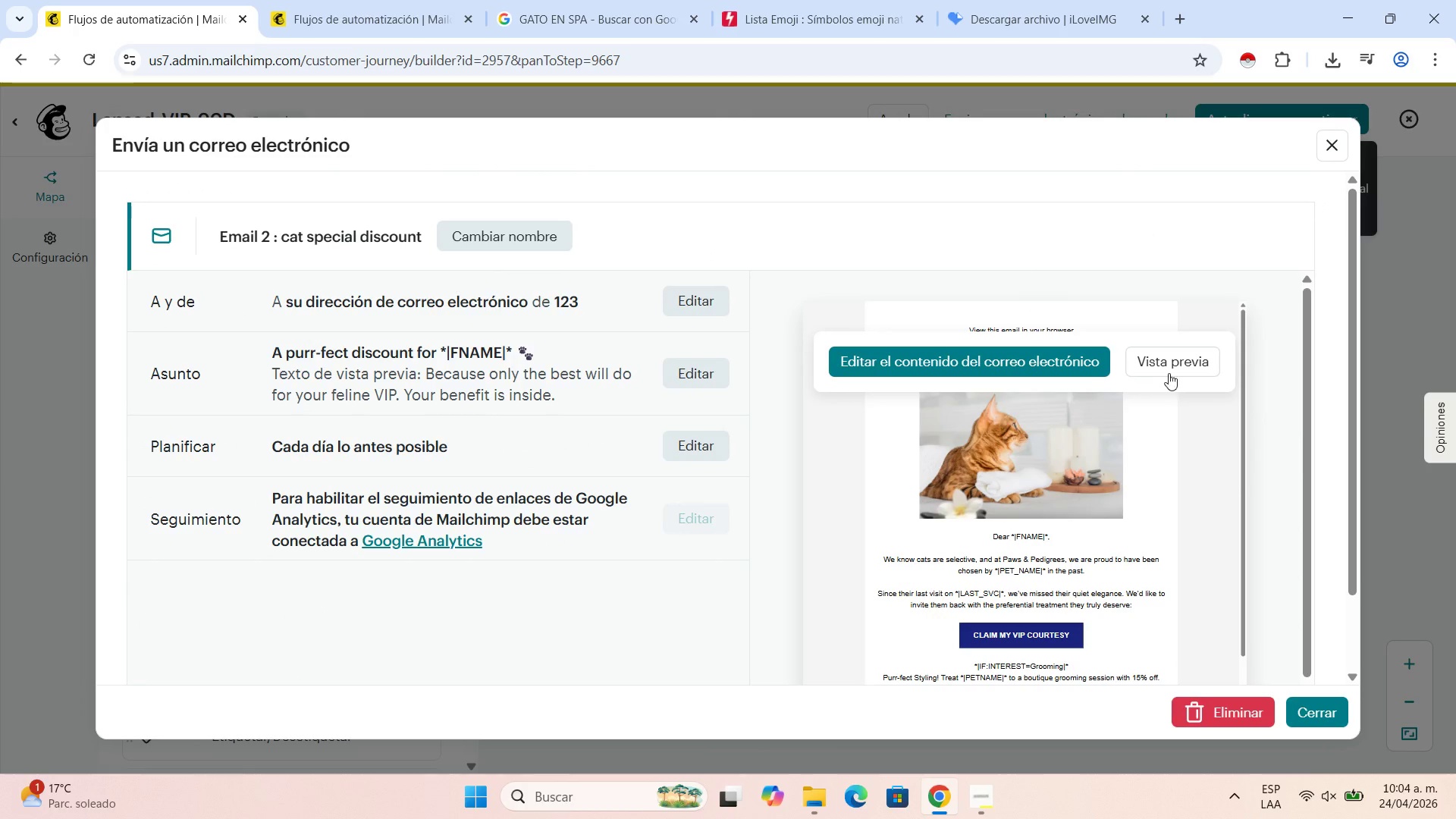 
left_click([1037, 369])
 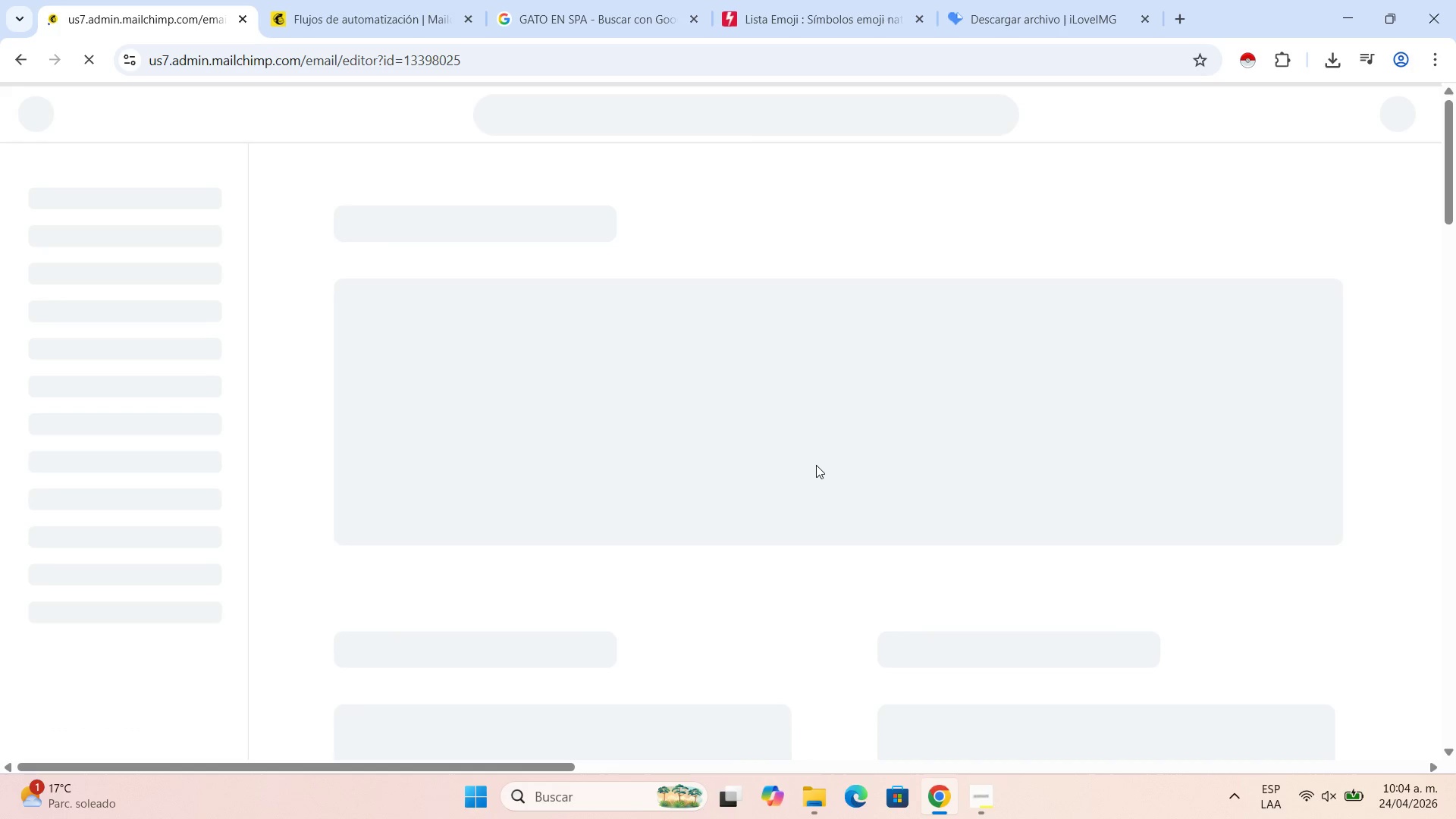 
wait(10.25)
 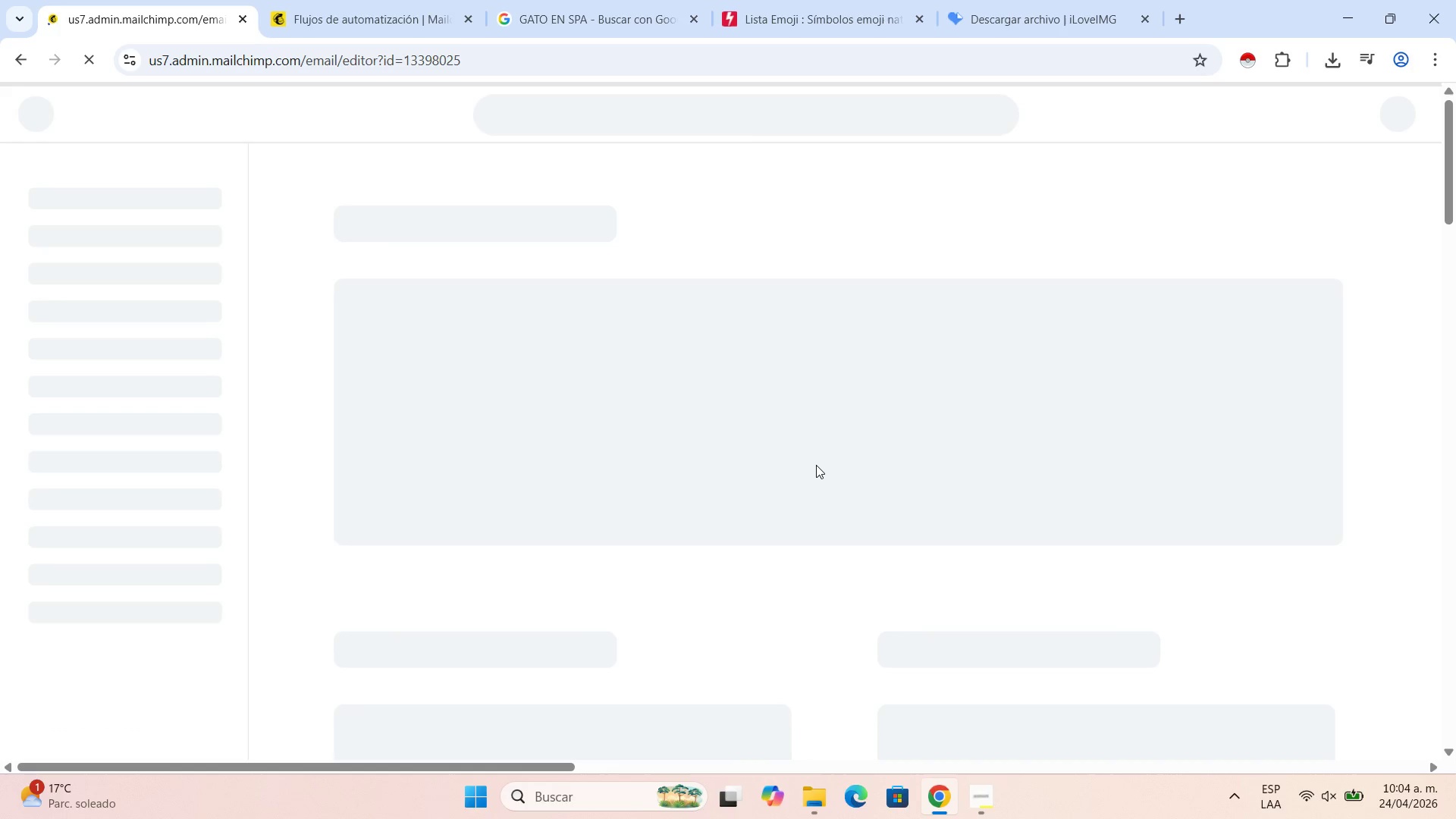 
scroll: coordinate [801, 426], scroll_direction: down, amount: 2.0
 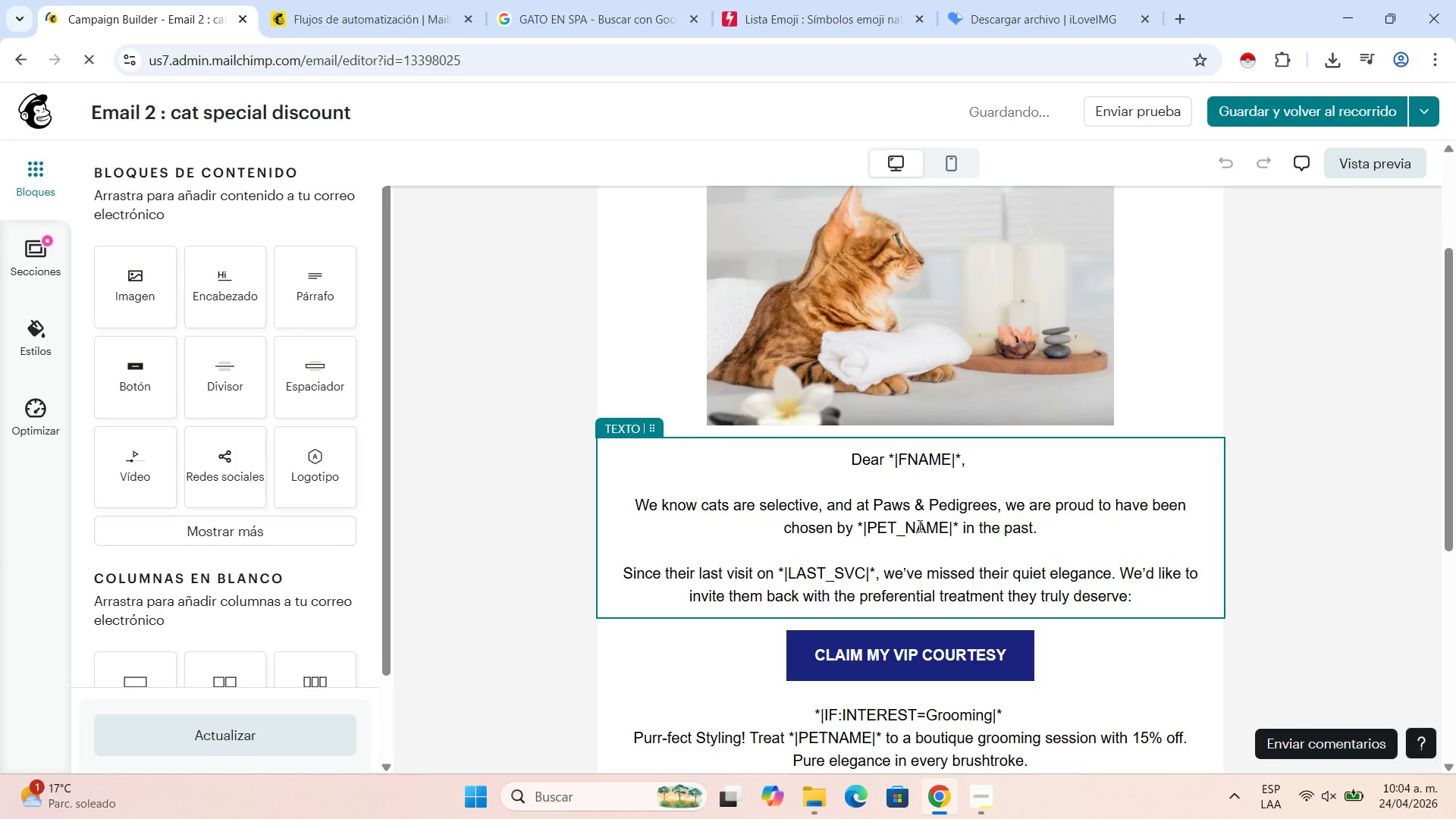 
left_click([906, 526])
 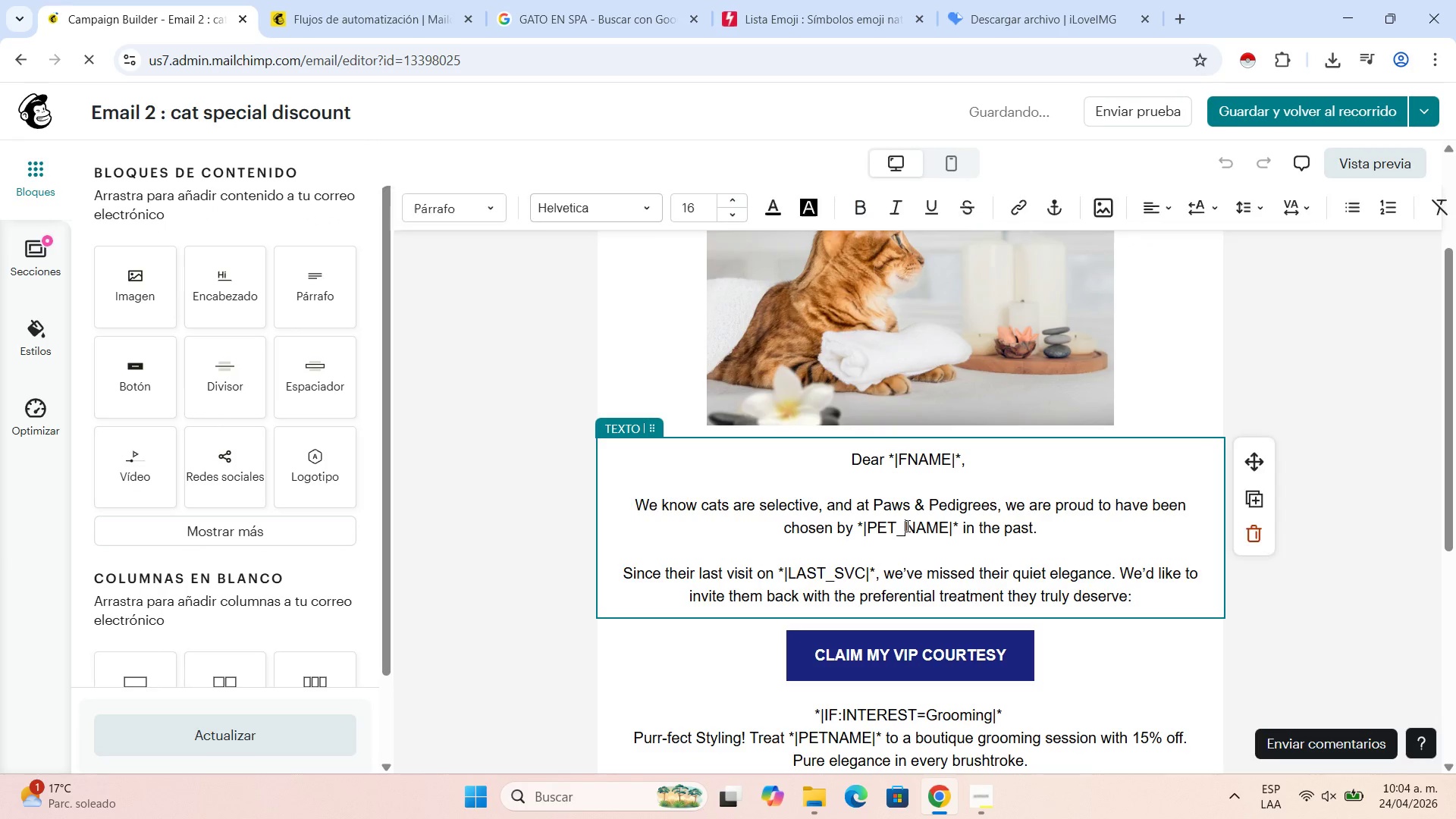 
key(Backspace)
 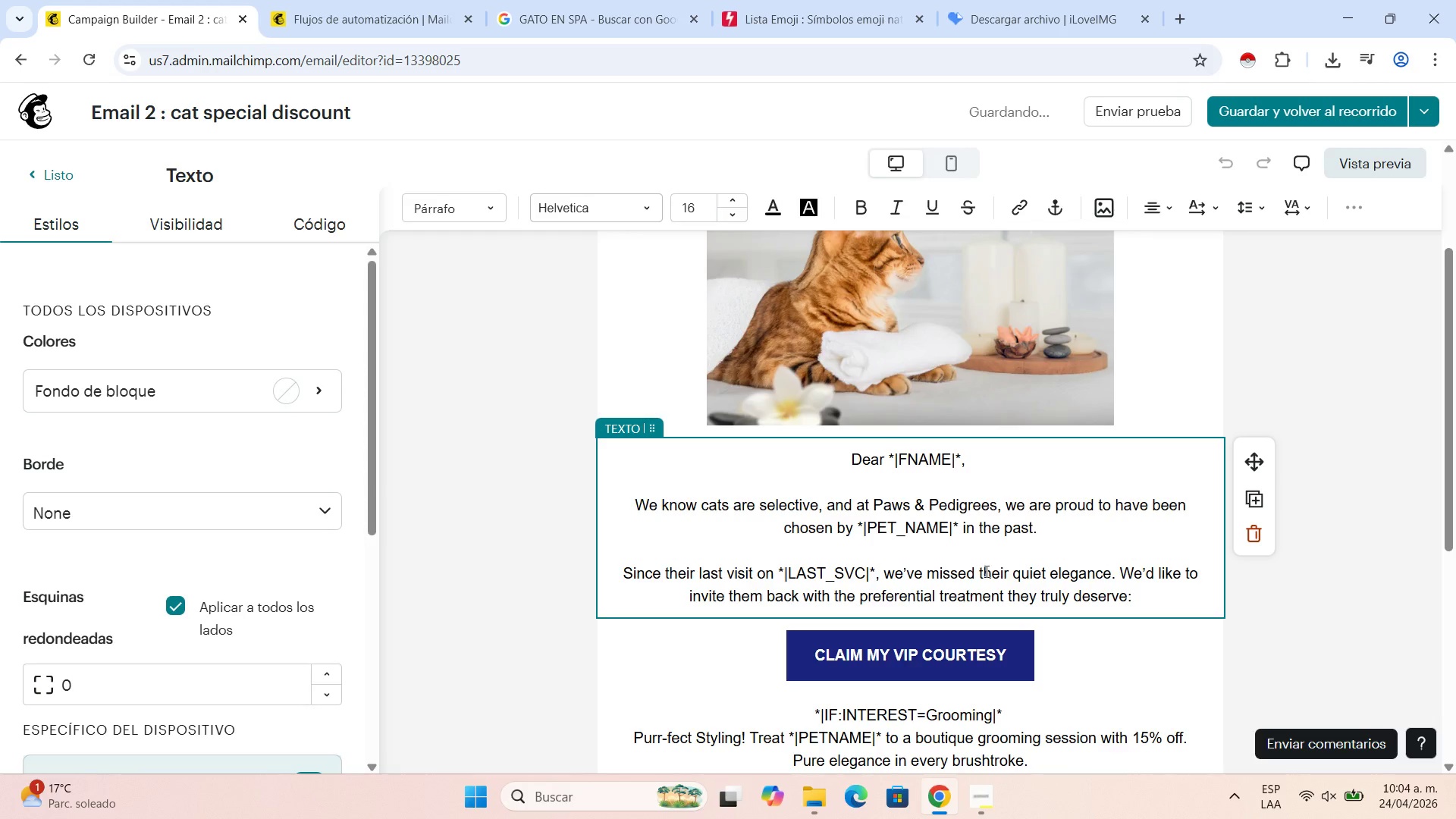 
key(Backspace)
 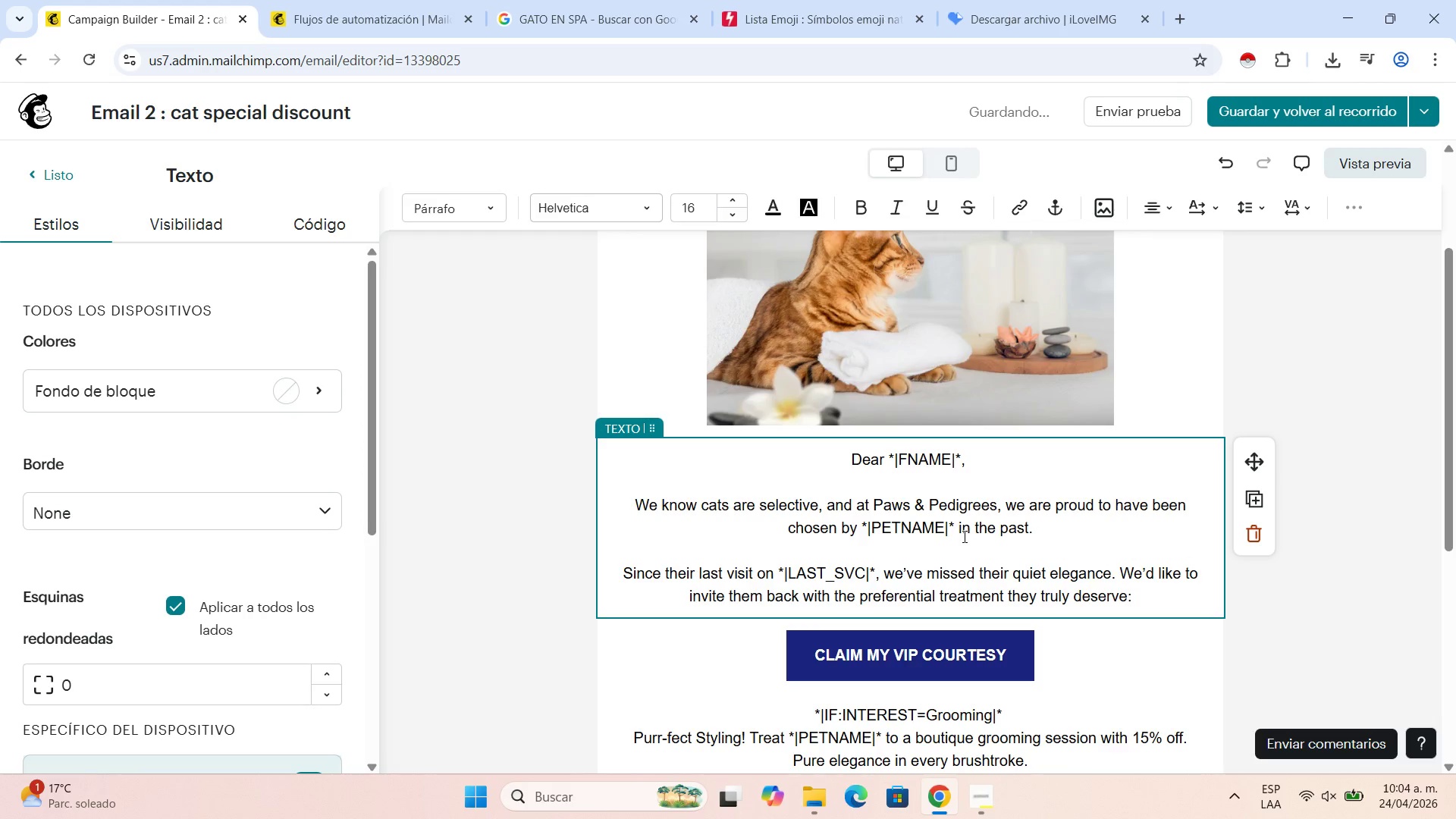 
left_click_drag(start_coordinate=[983, 478], to_coordinate=[804, 466])
 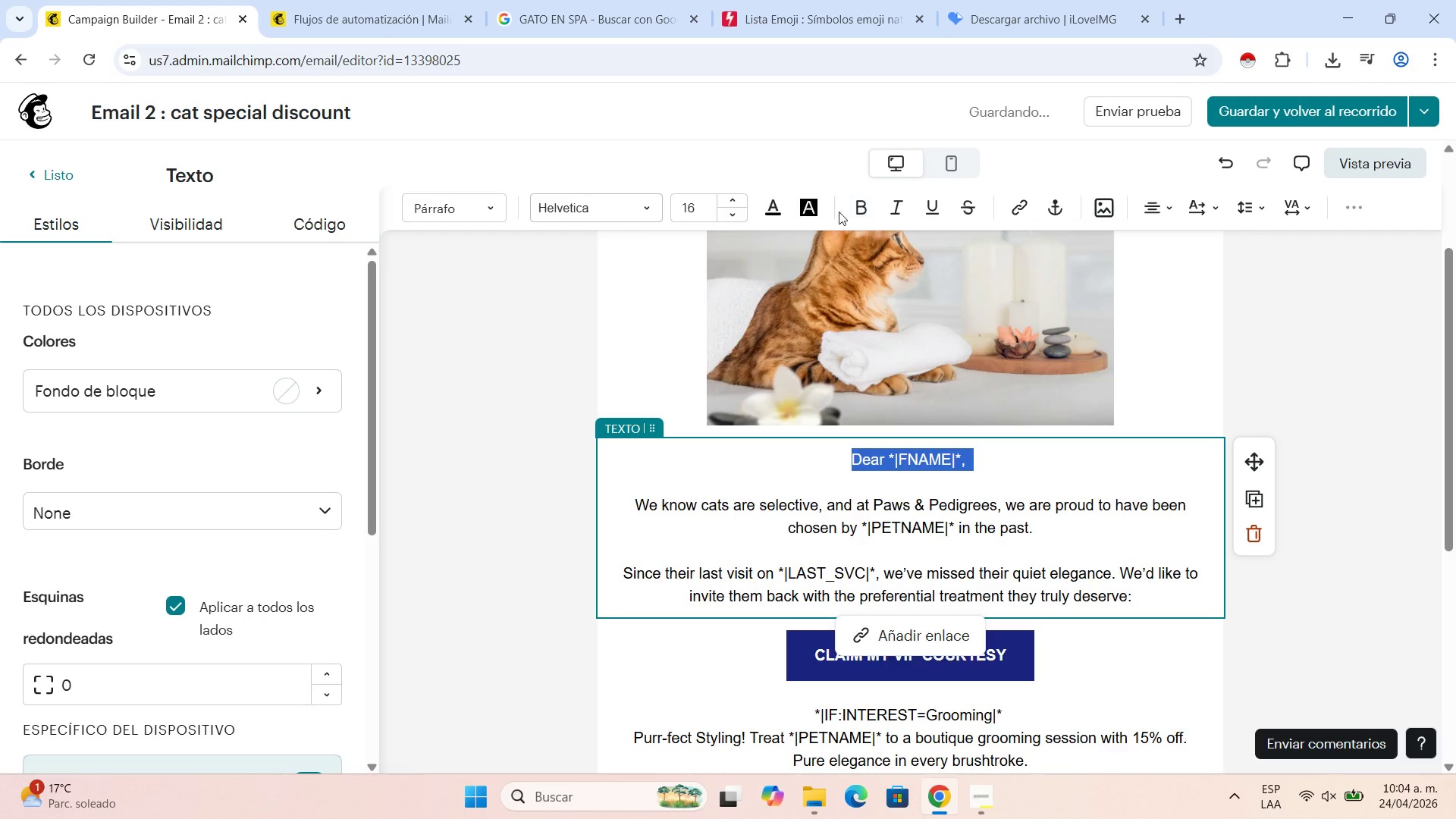 
left_click([855, 209])
 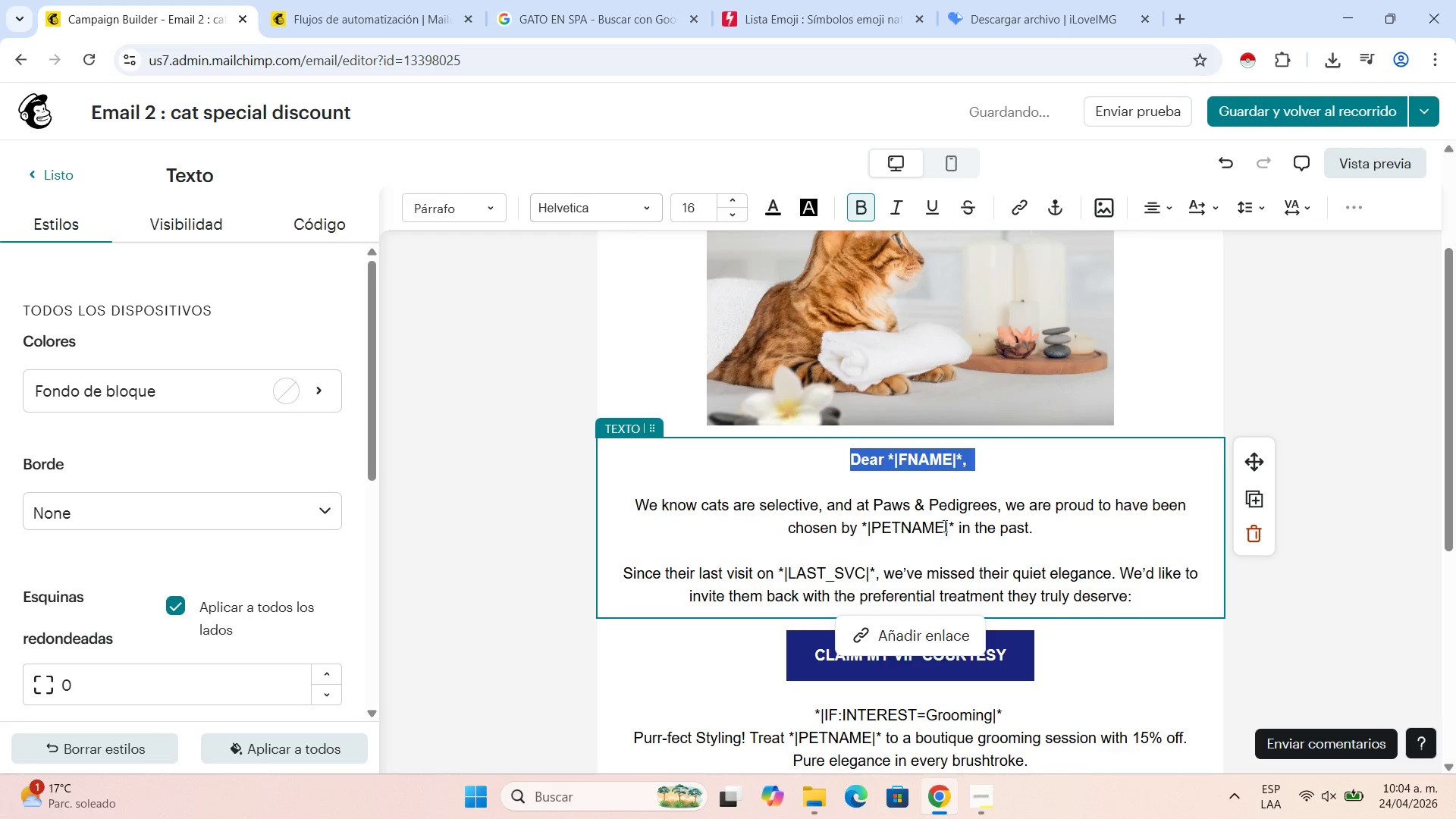 
left_click_drag(start_coordinate=[957, 523], to_coordinate=[858, 526])
 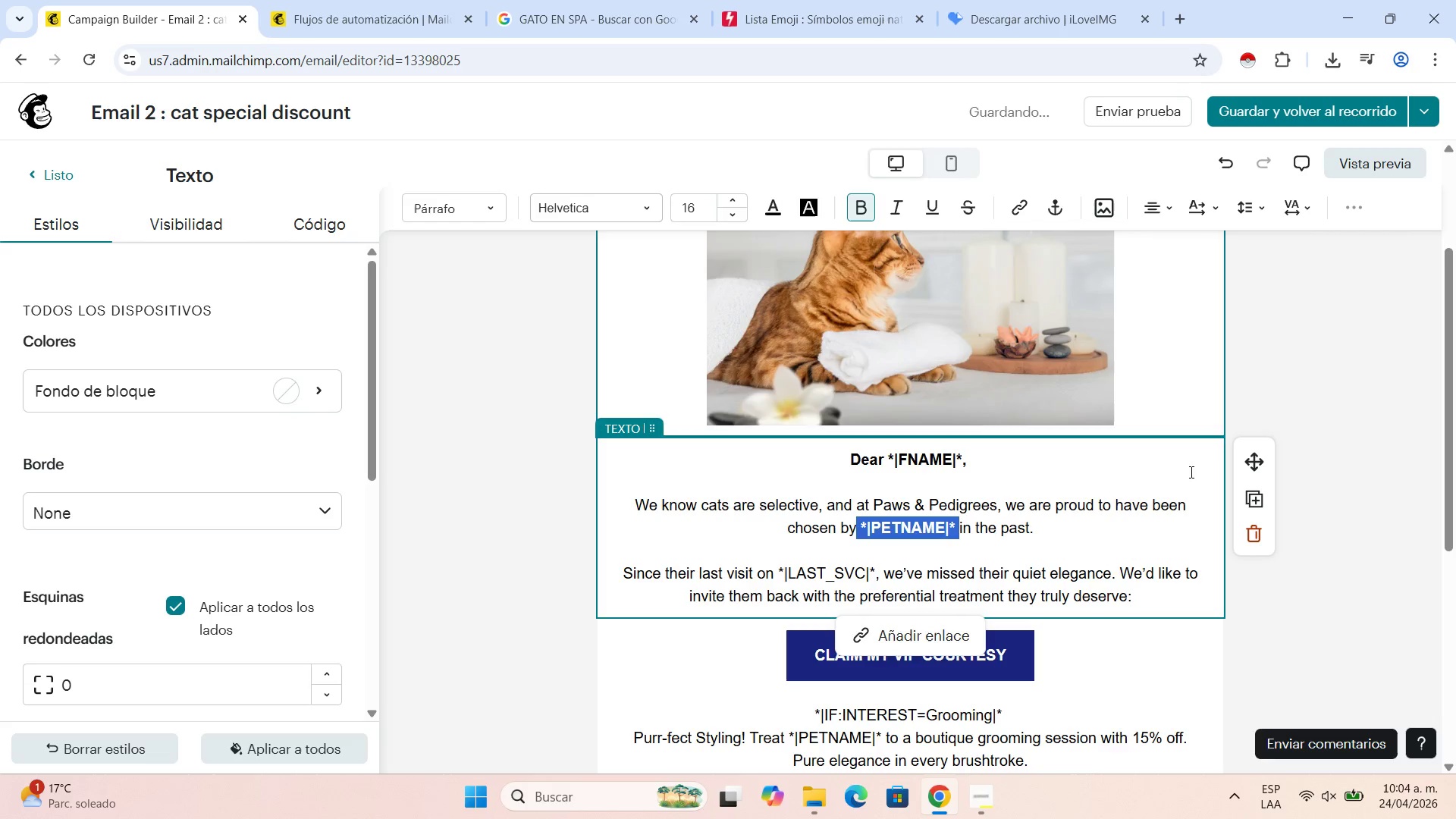 
left_click([1359, 369])
 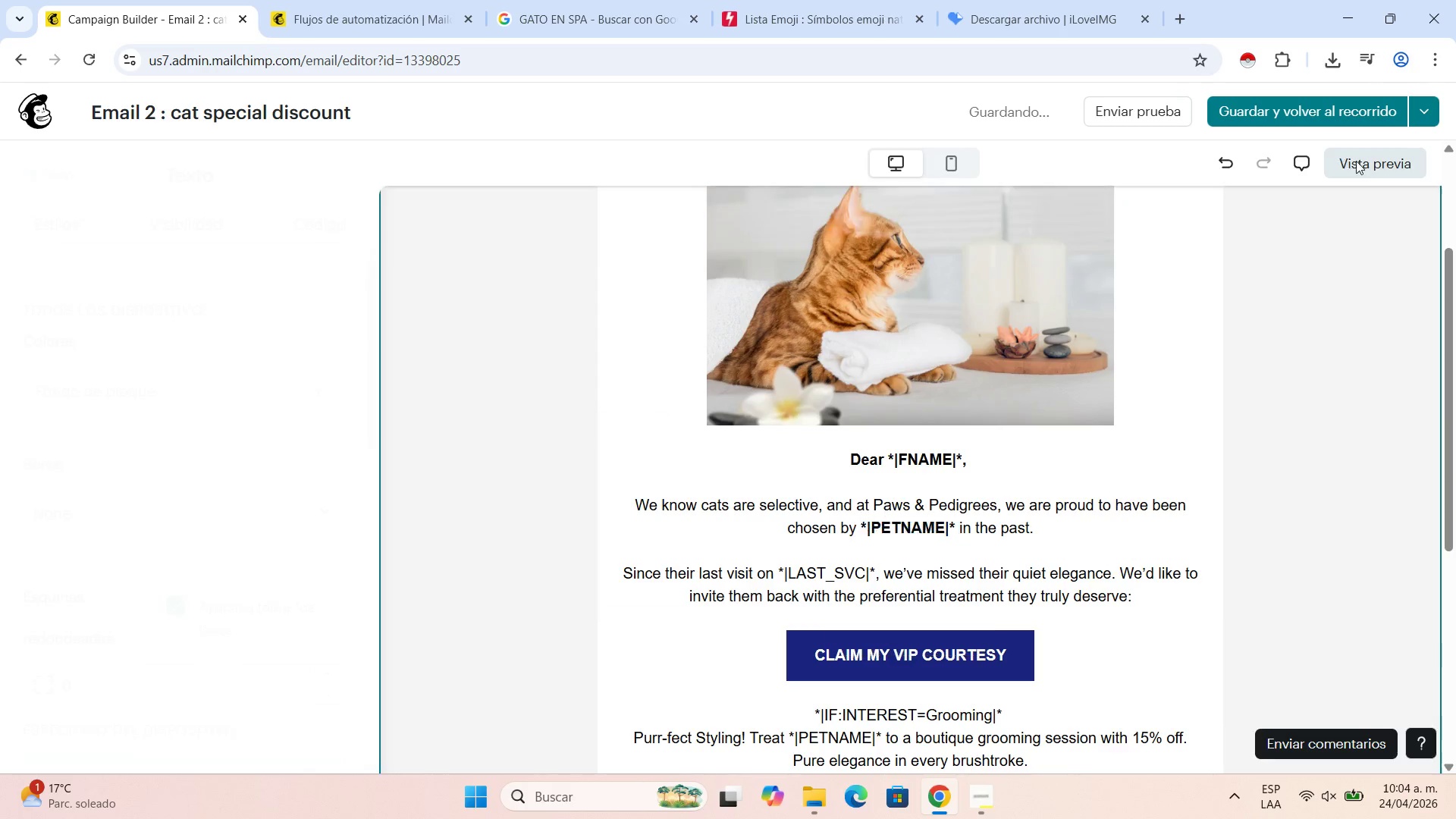 
left_click([1356, 161])
 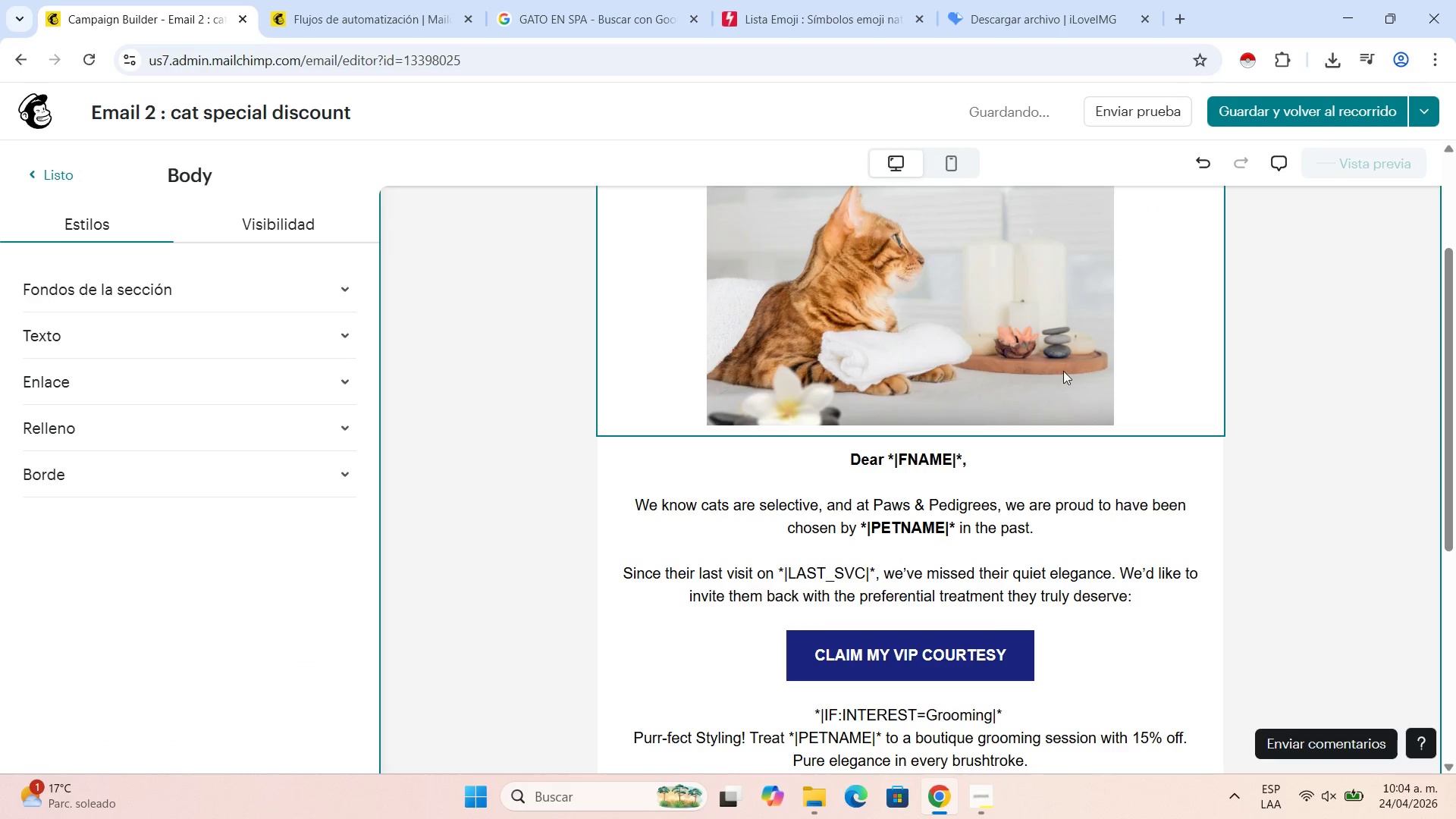 
wait(9.25)
 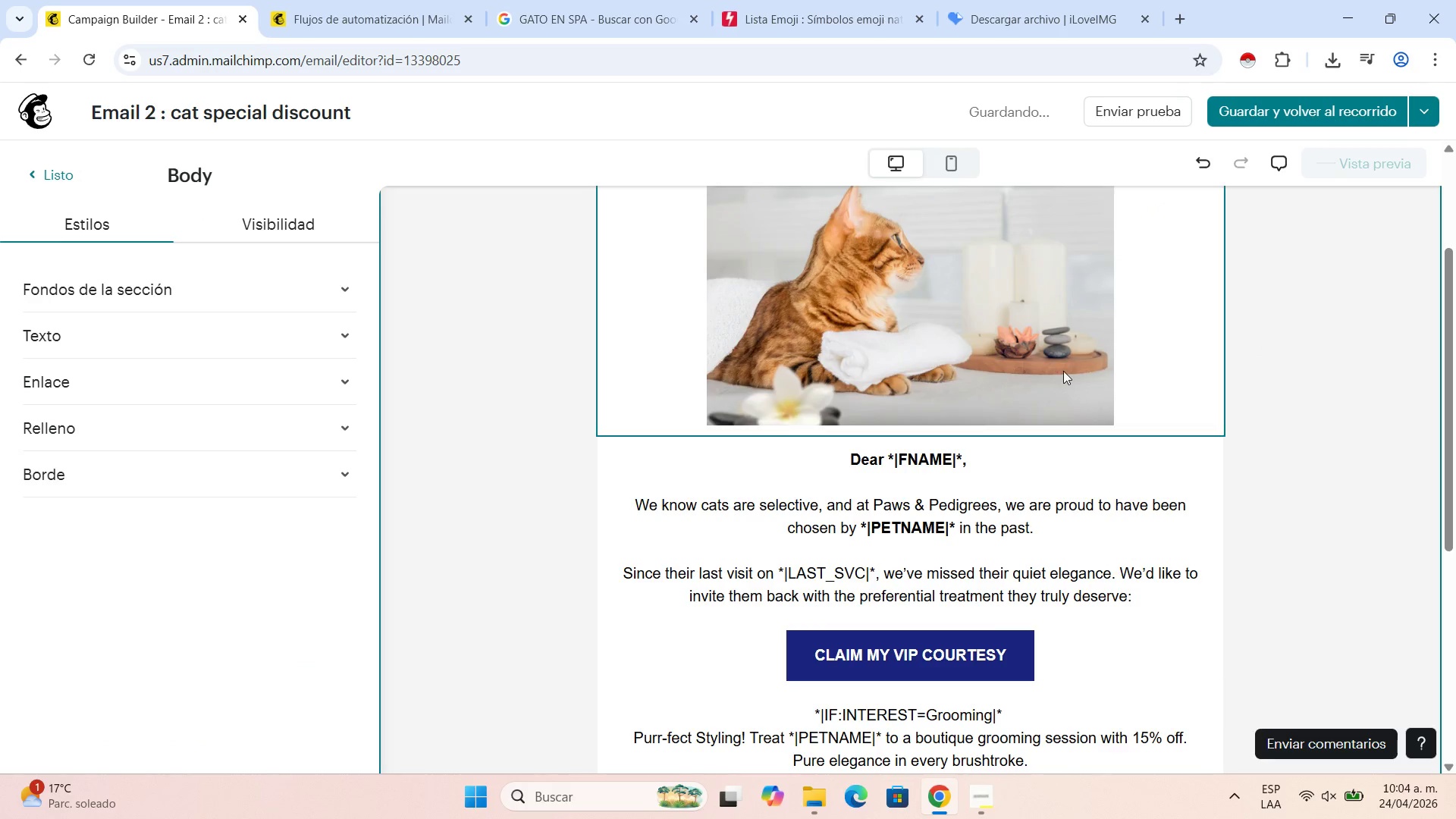 
scroll: coordinate [885, 427], scroll_direction: down, amount: 4.0
 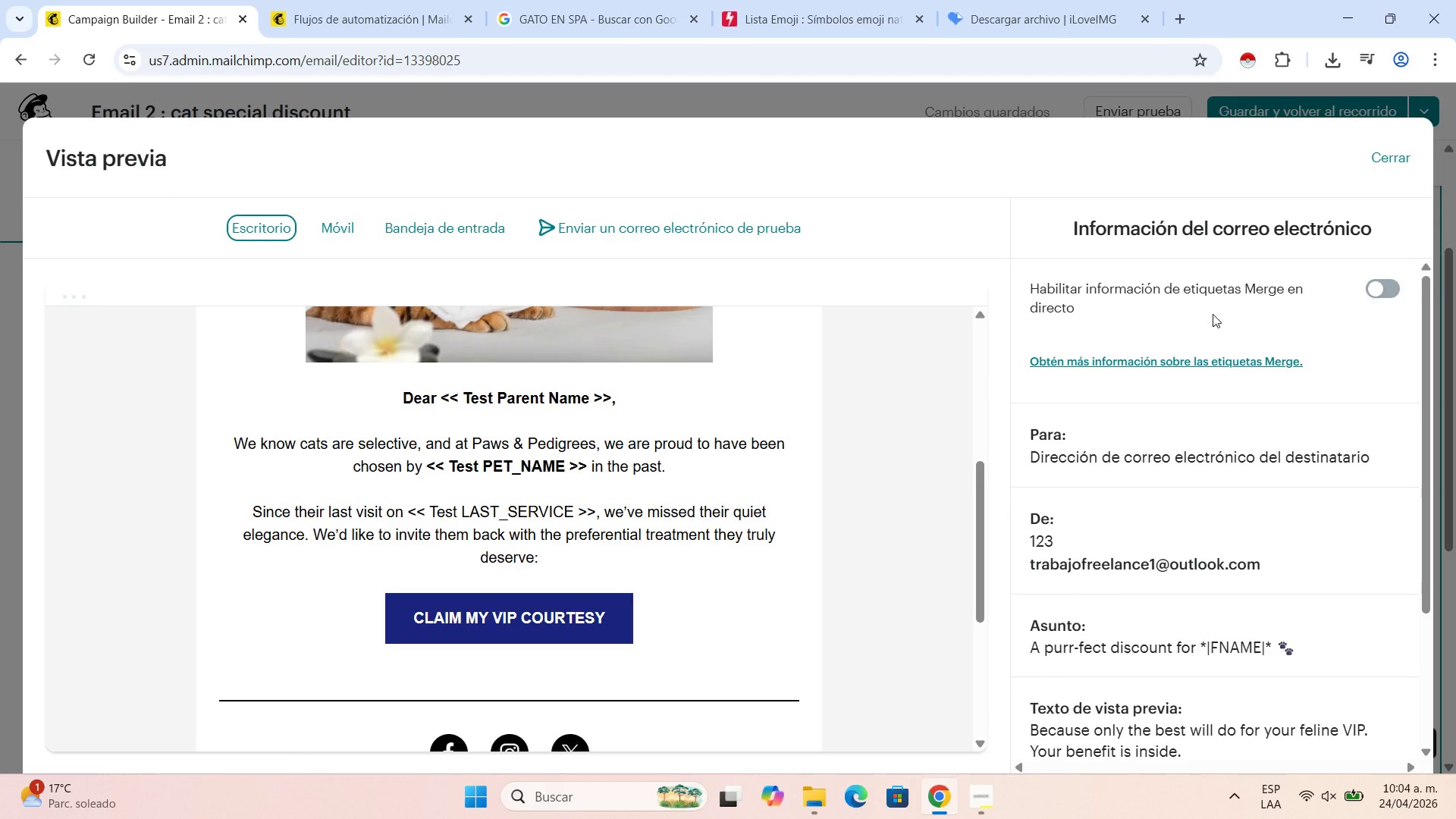 
left_click([1384, 288])
 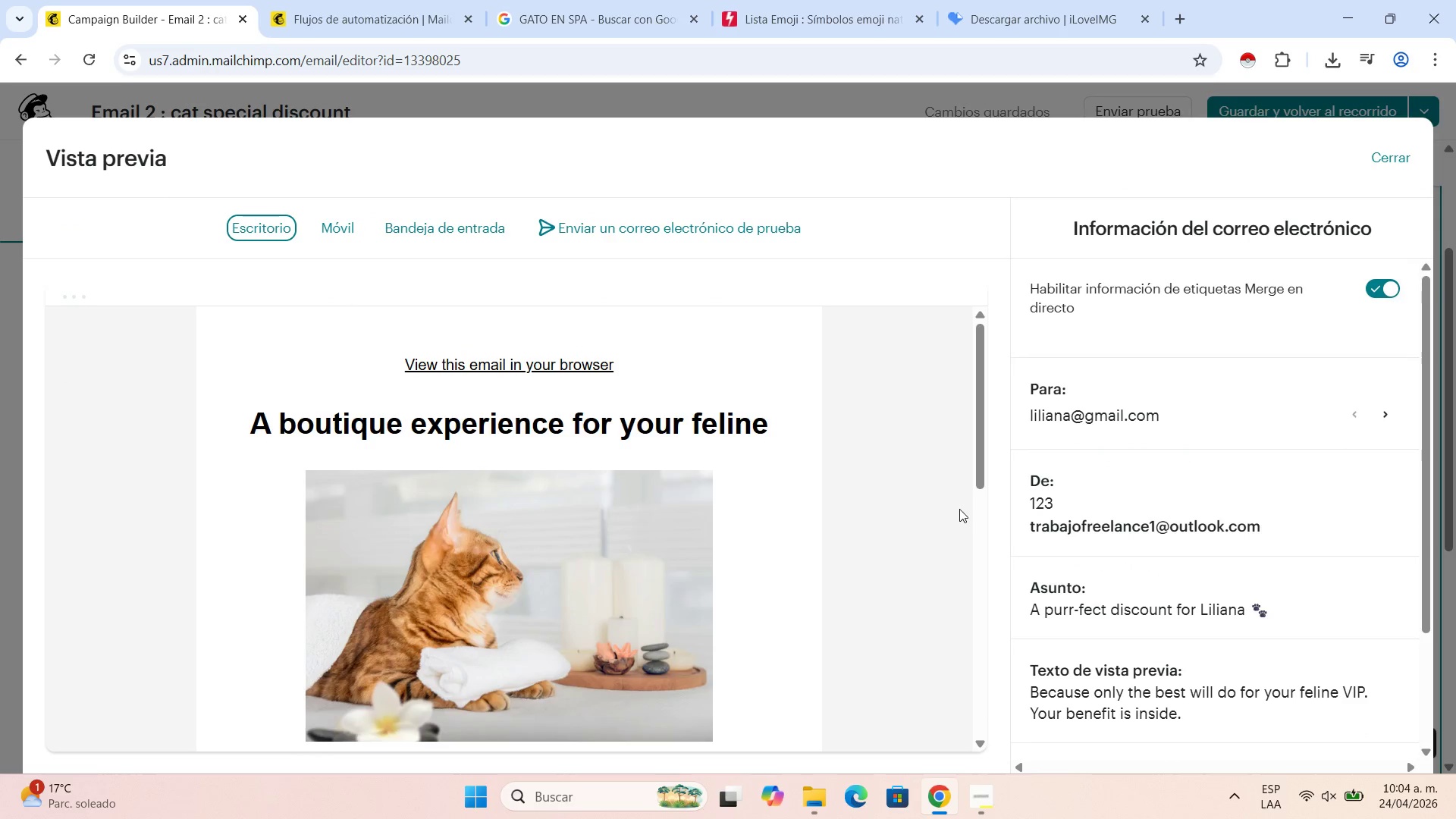 
scroll: coordinate [899, 508], scroll_direction: down, amount: 7.0
 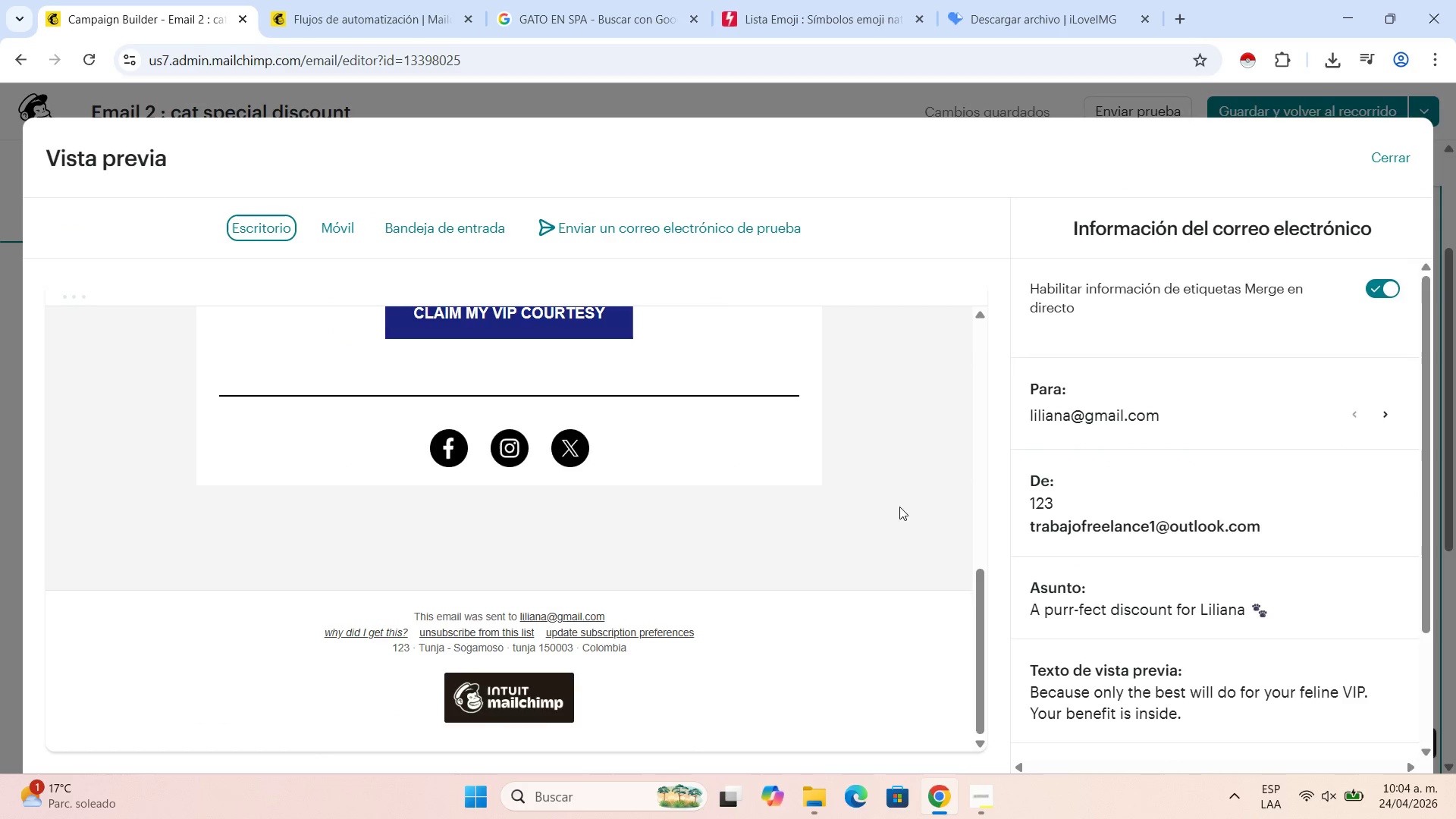 
scroll: coordinate [899, 507], scroll_direction: up, amount: 5.0
 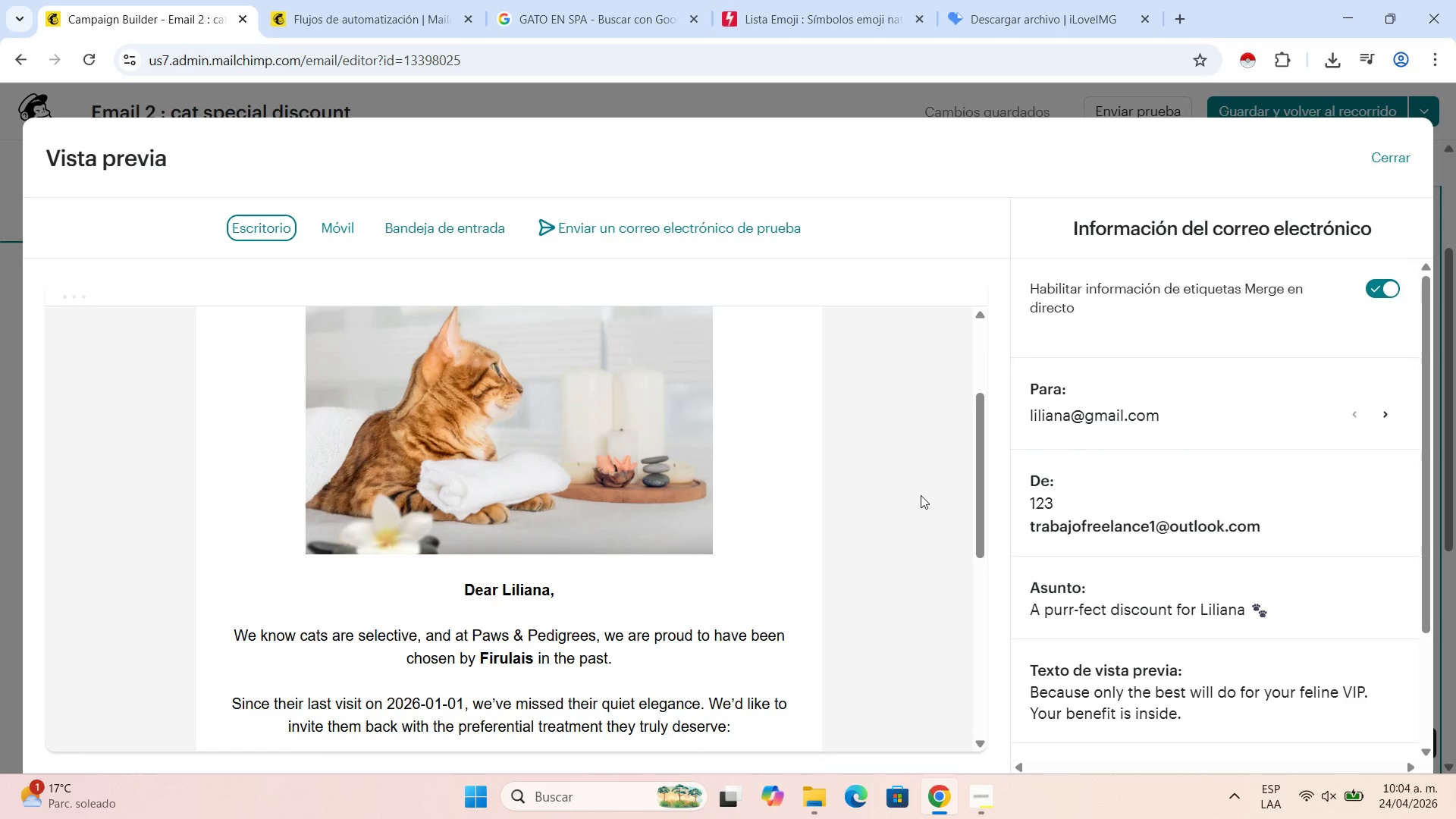 
scroll: coordinate [918, 495], scroll_direction: down, amount: 2.0
 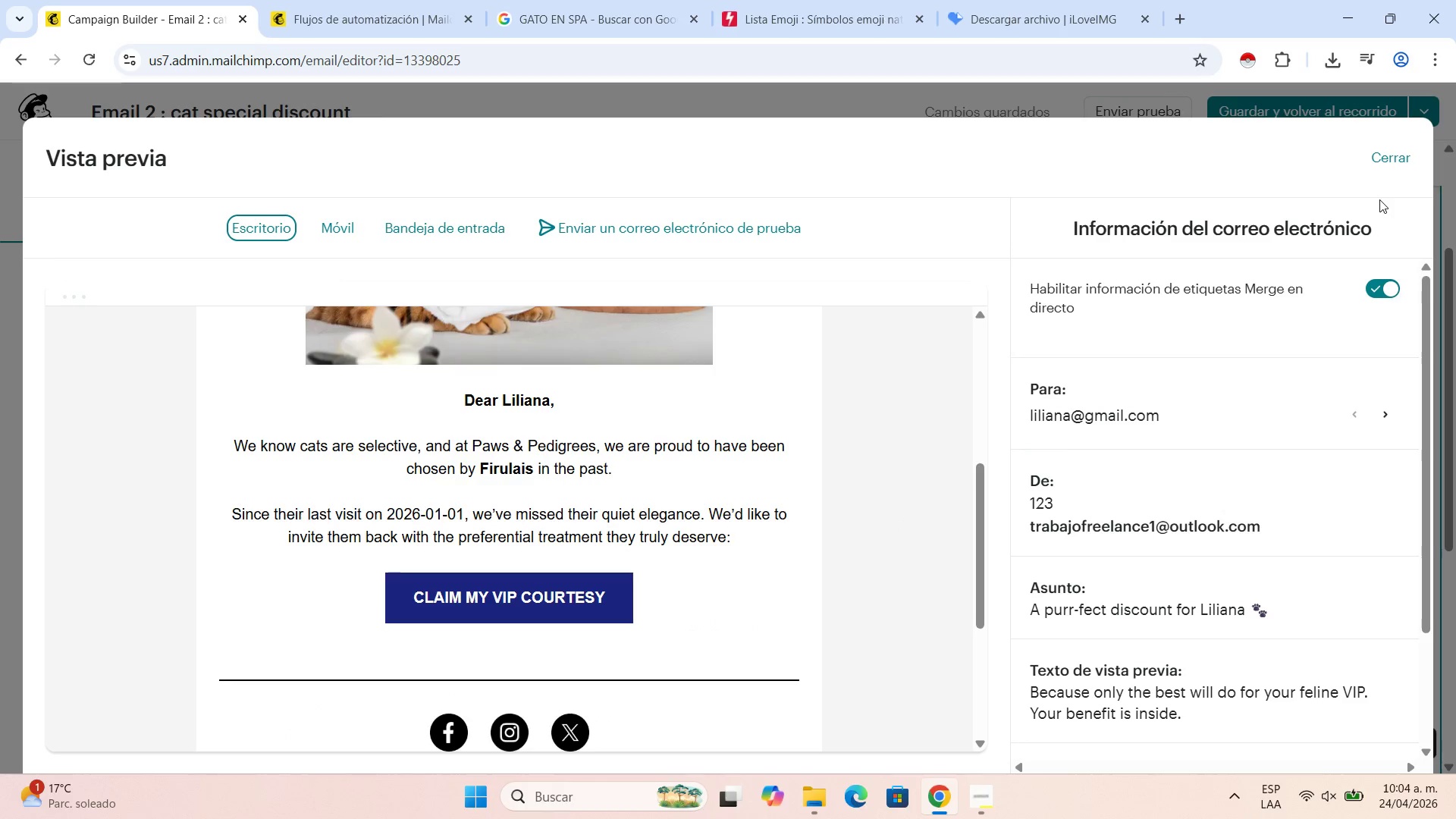 
left_click([1395, 164])
 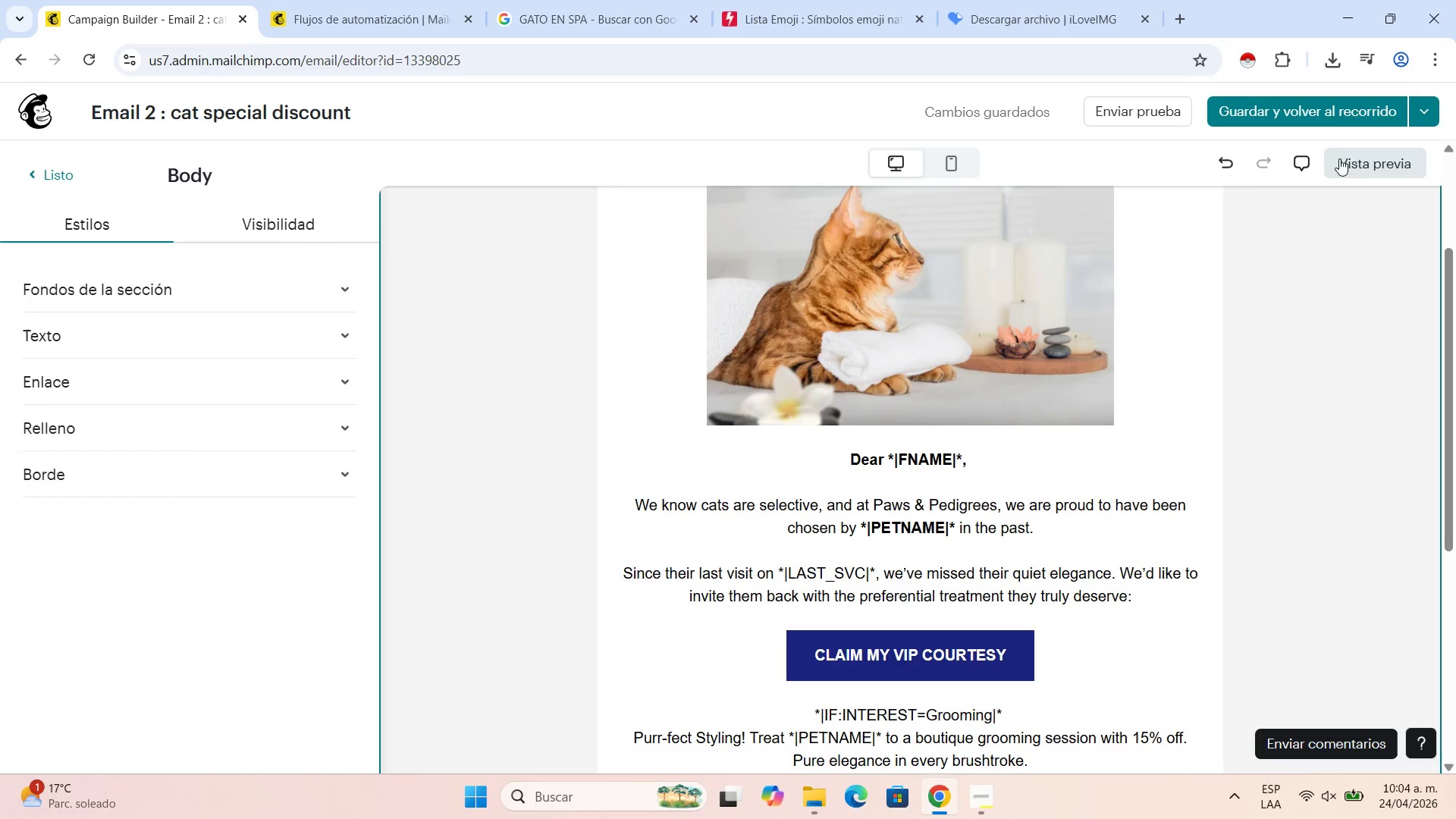 
left_click([1329, 108])
 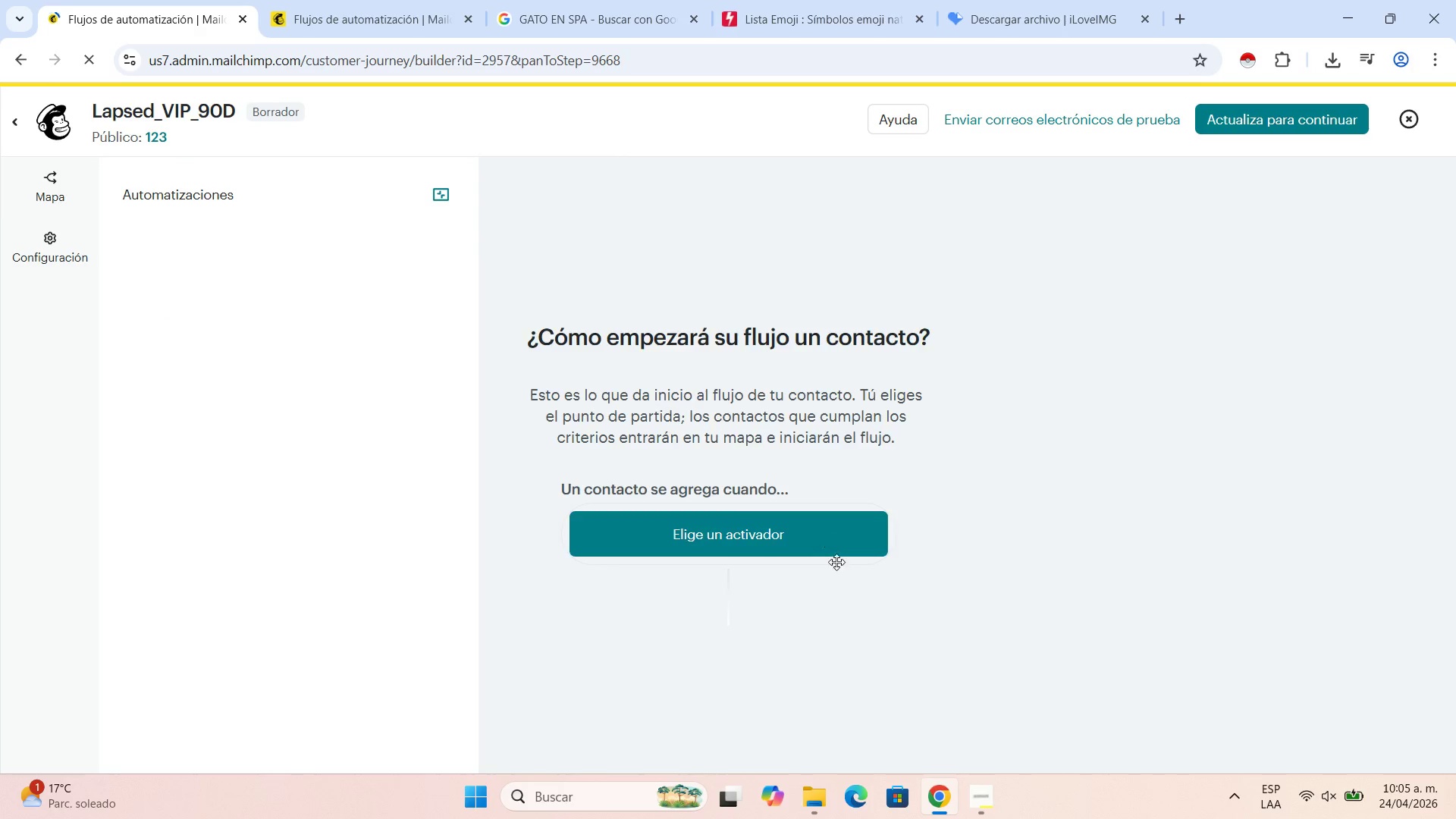 
wait(6.72)
 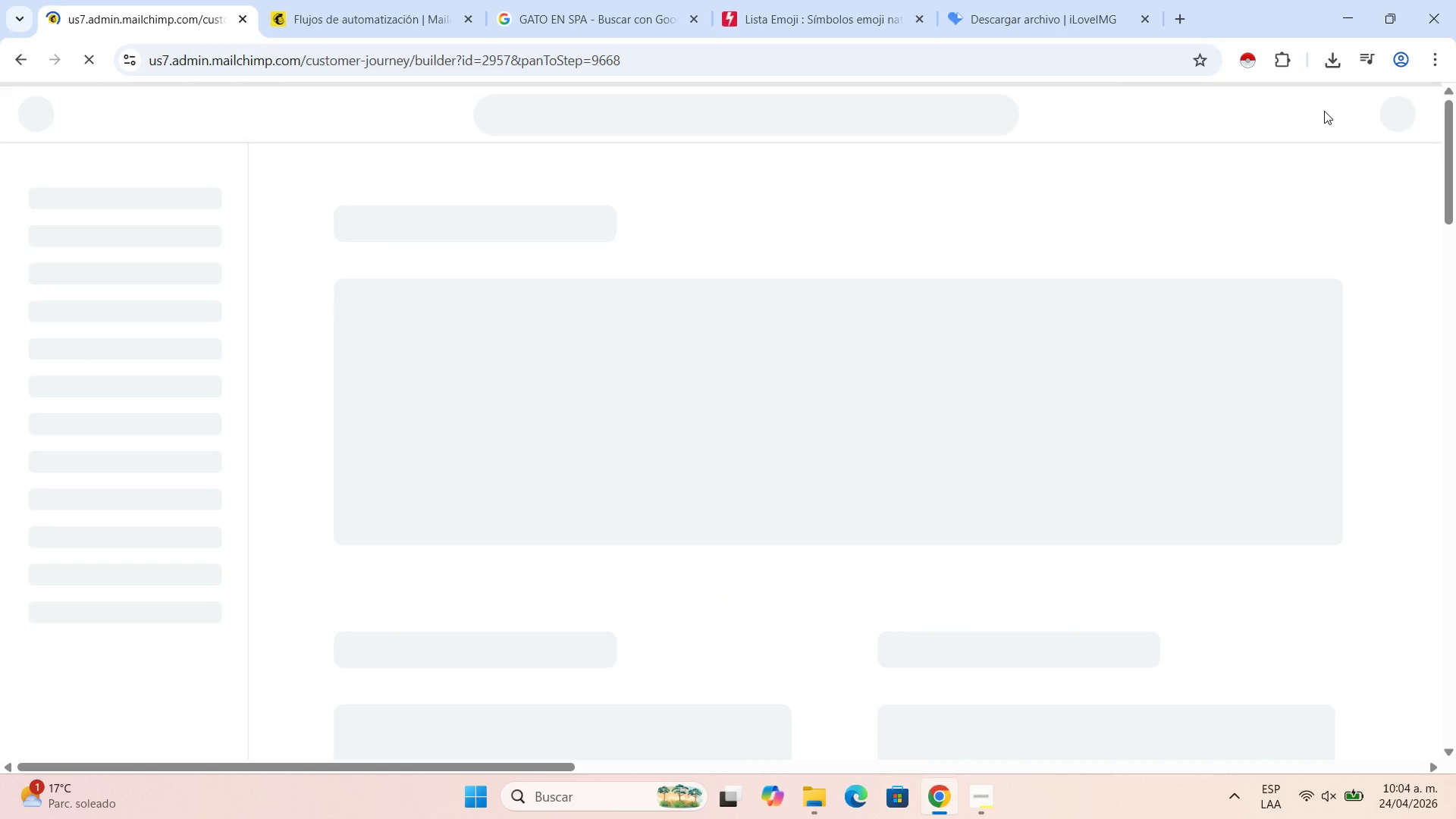 
left_click_drag(start_coordinate=[1113, 614], to_coordinate=[1403, 488])
 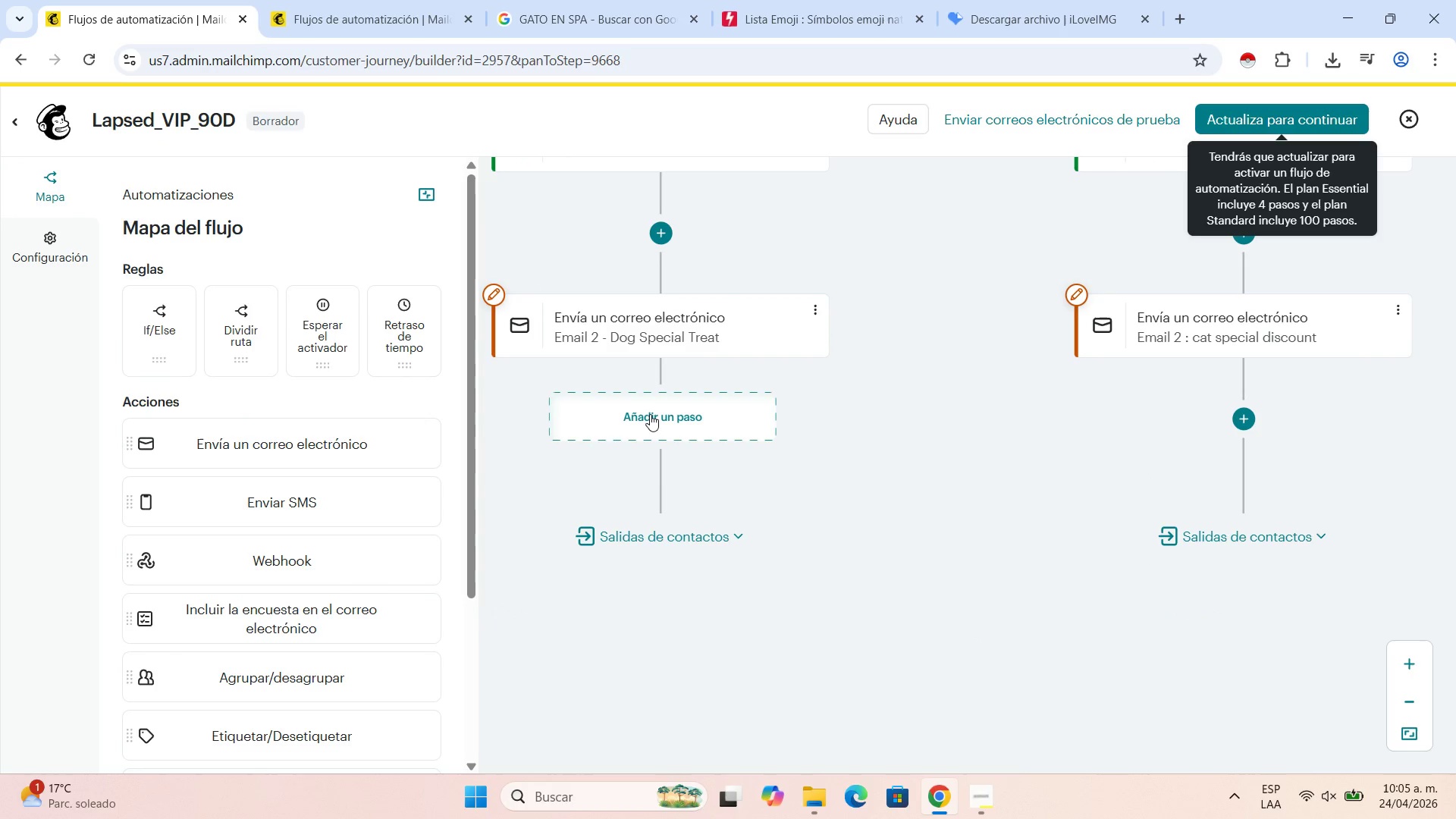 
left_click([650, 414])
 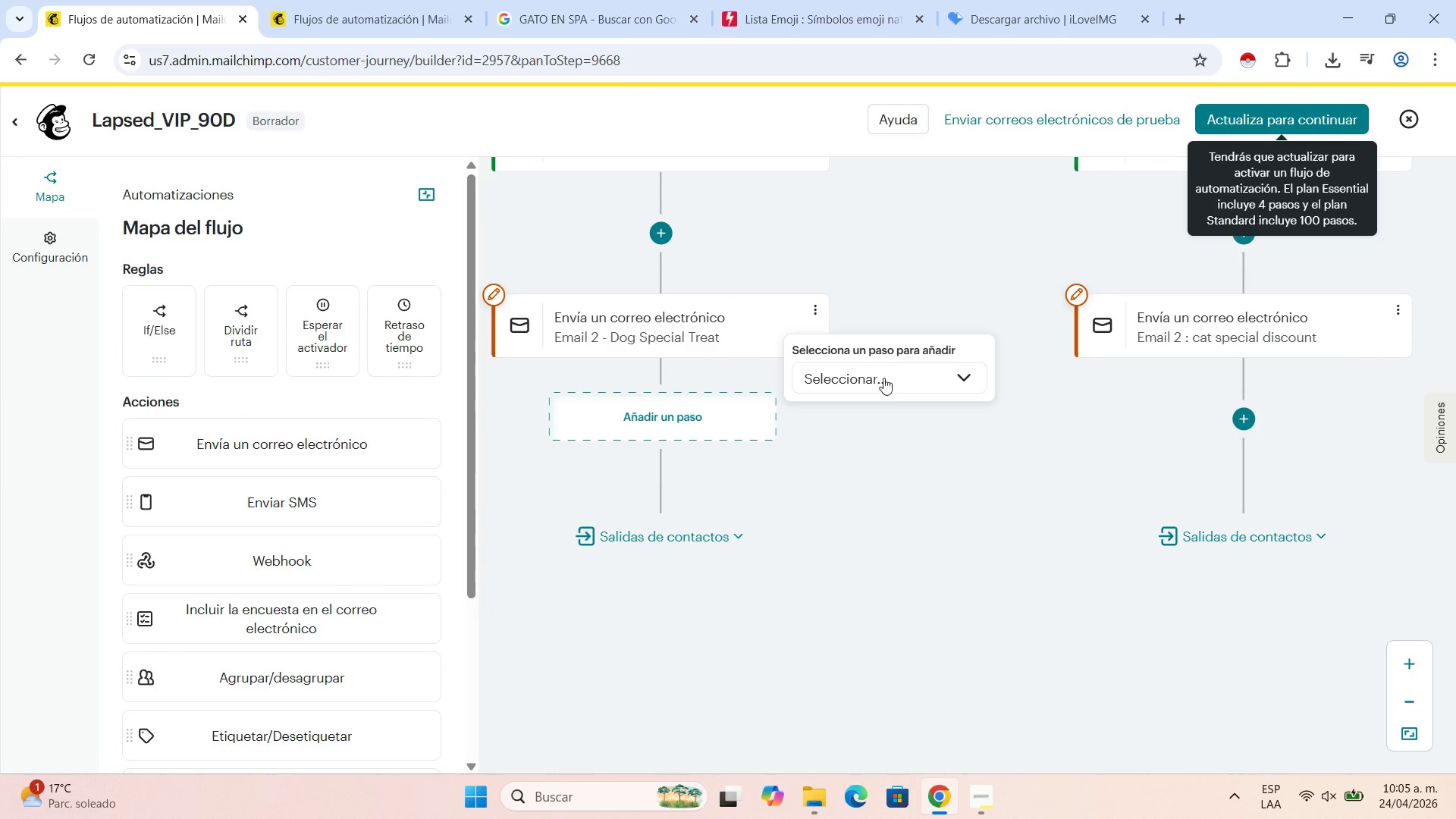 
left_click([884, 374])
 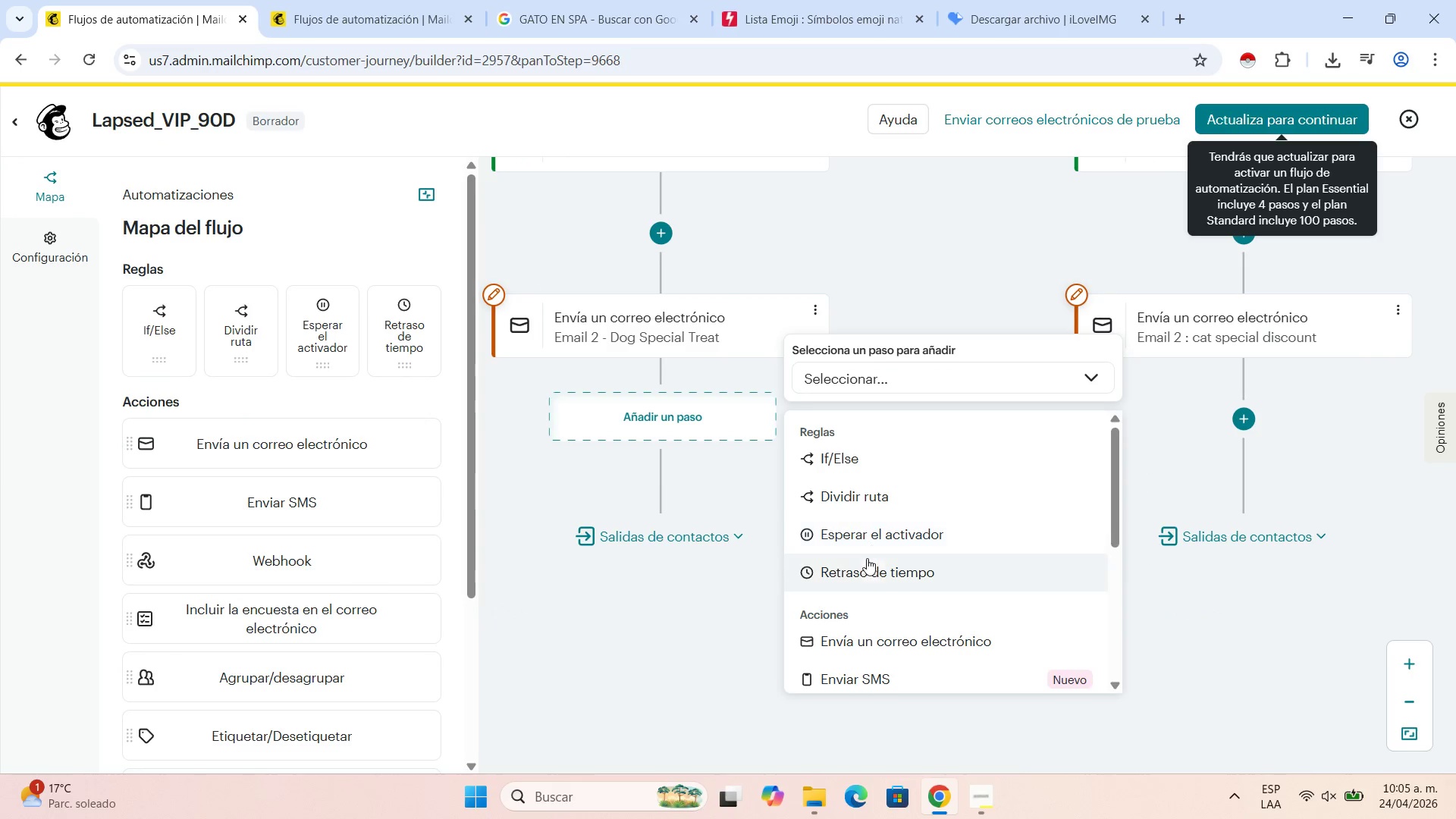 
left_click([867, 567])
 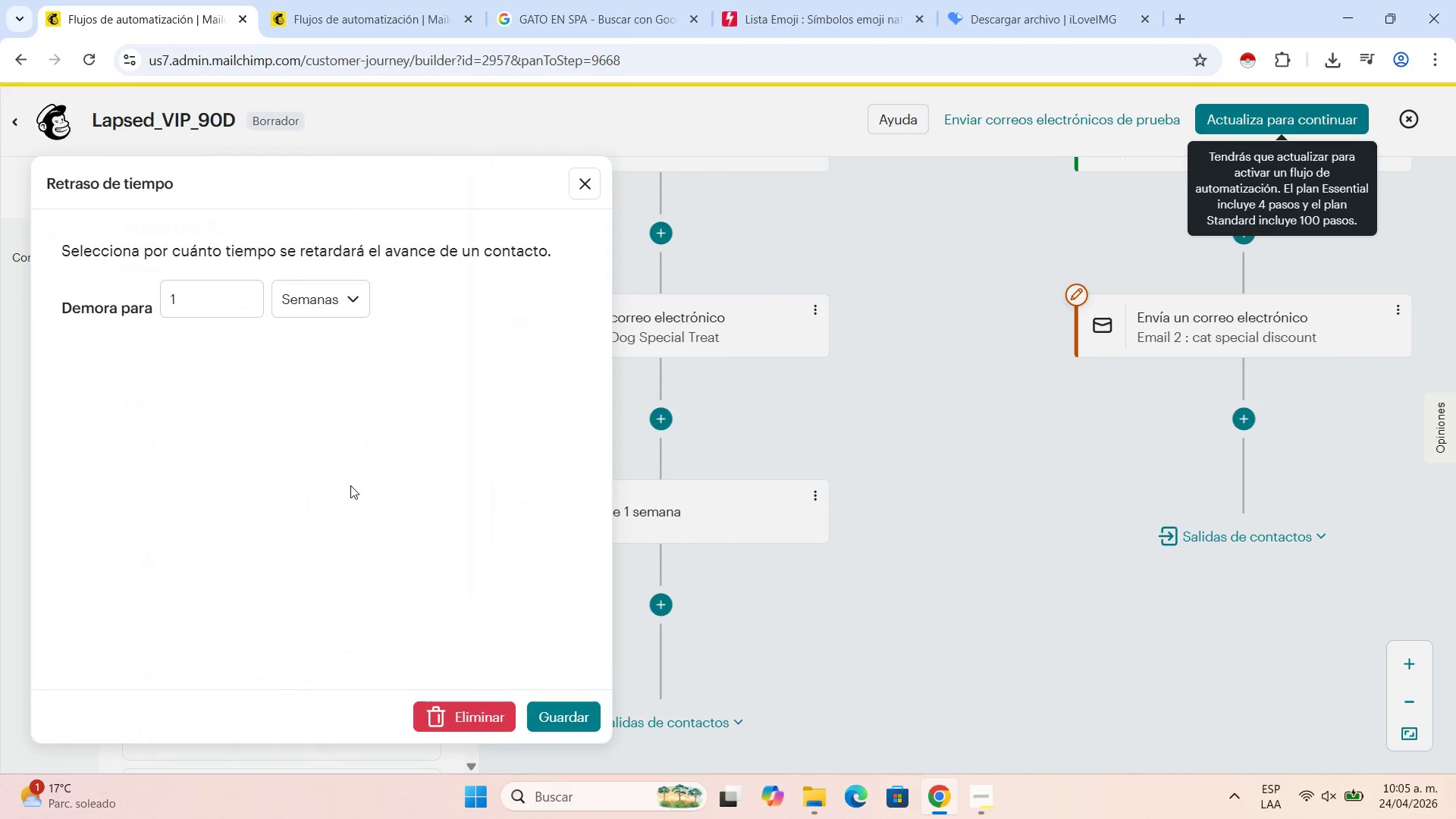 
left_click([233, 305])
 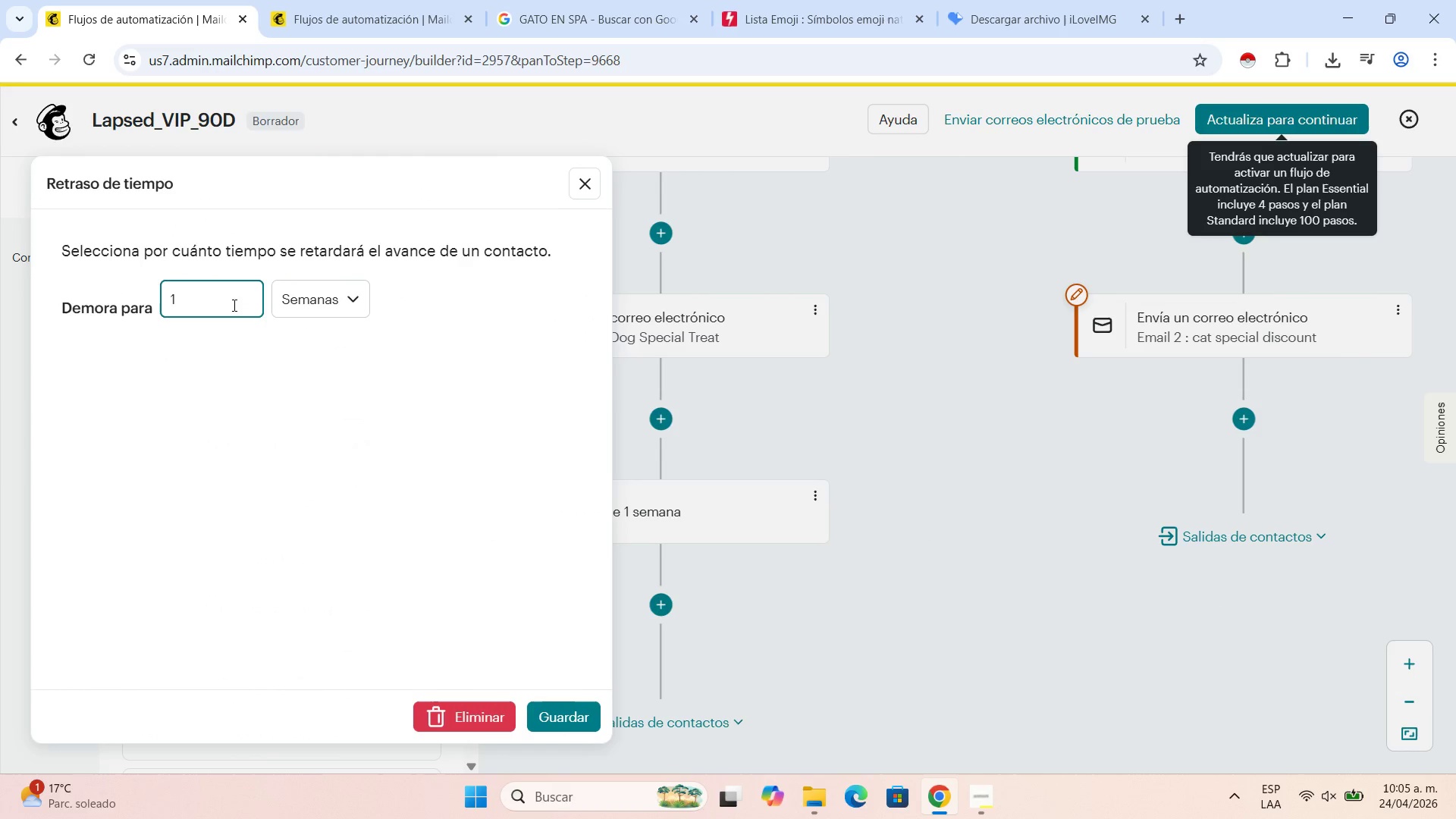 
key(Backspace)
 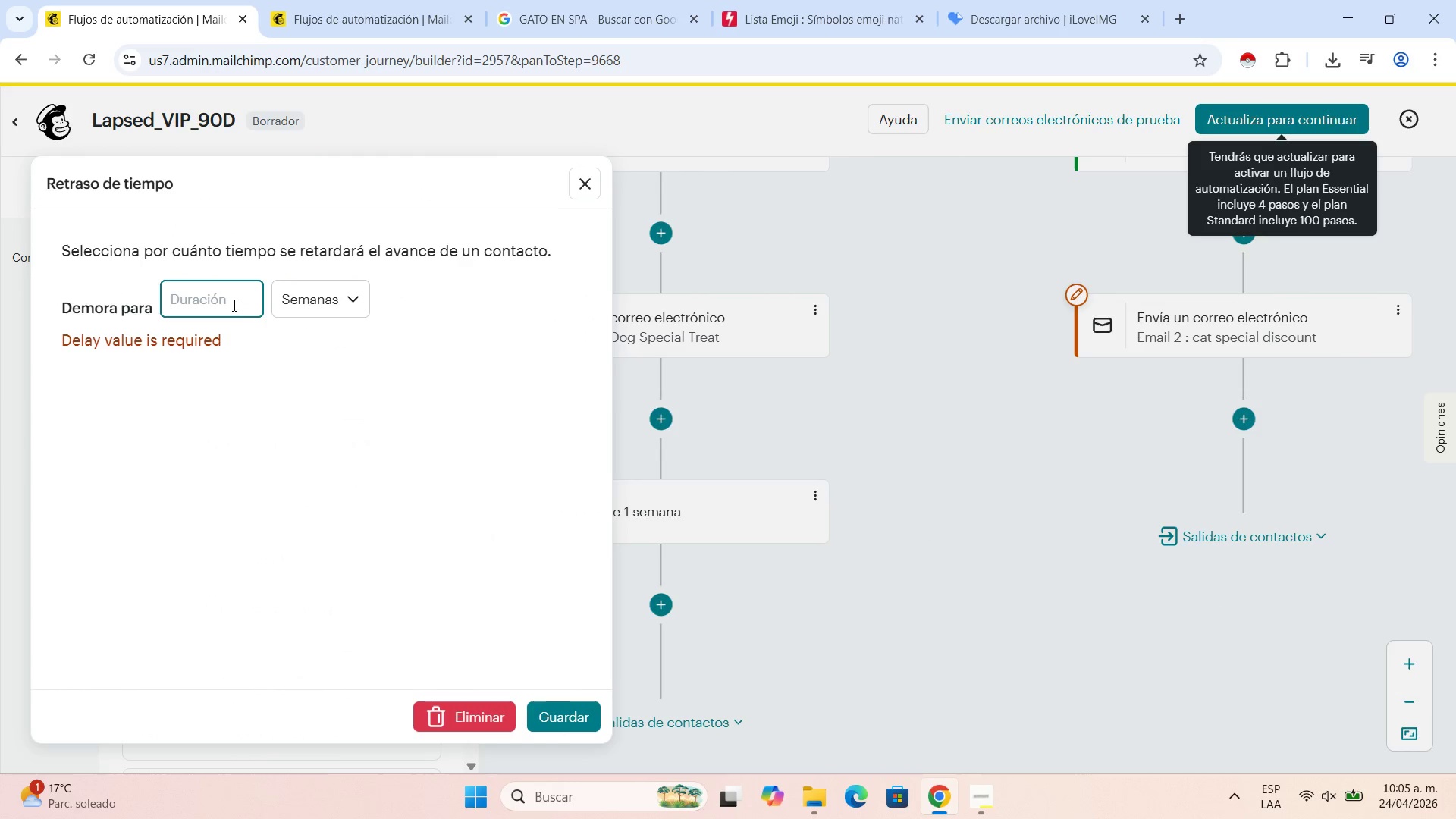 
key(Numpad3)
 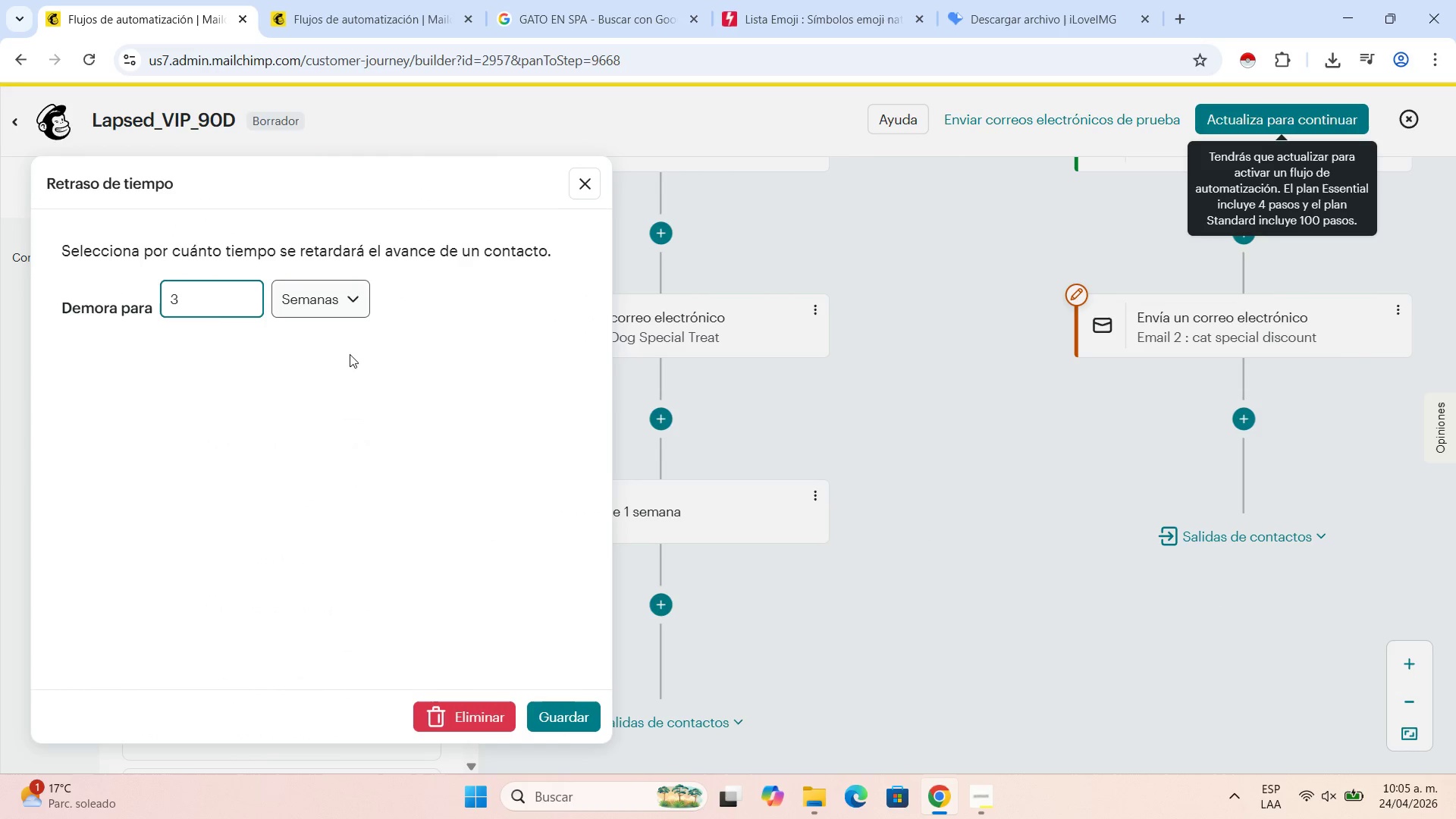 
left_click([344, 293])
 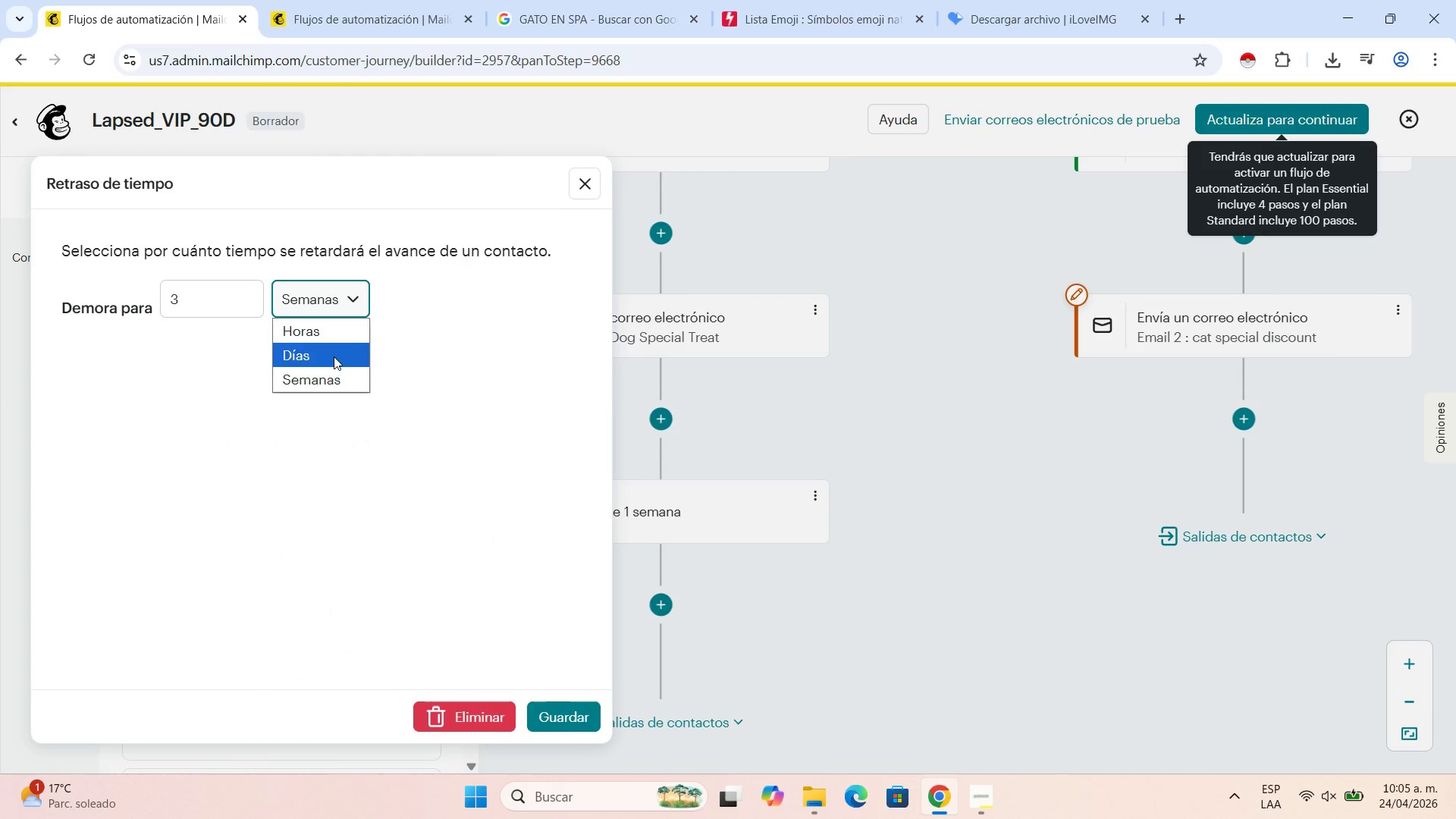 
left_click([325, 356])
 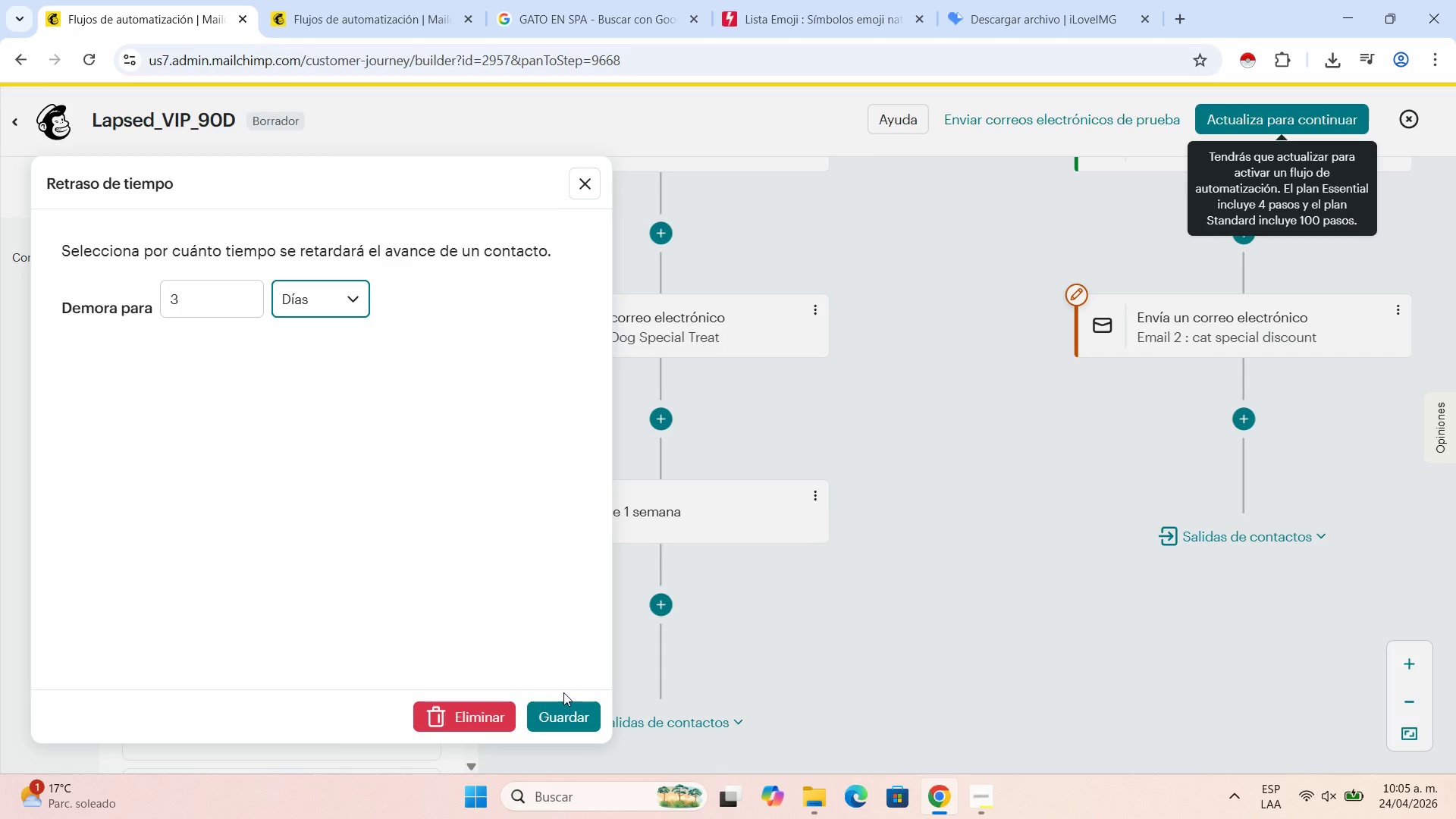 
left_click([564, 711])
 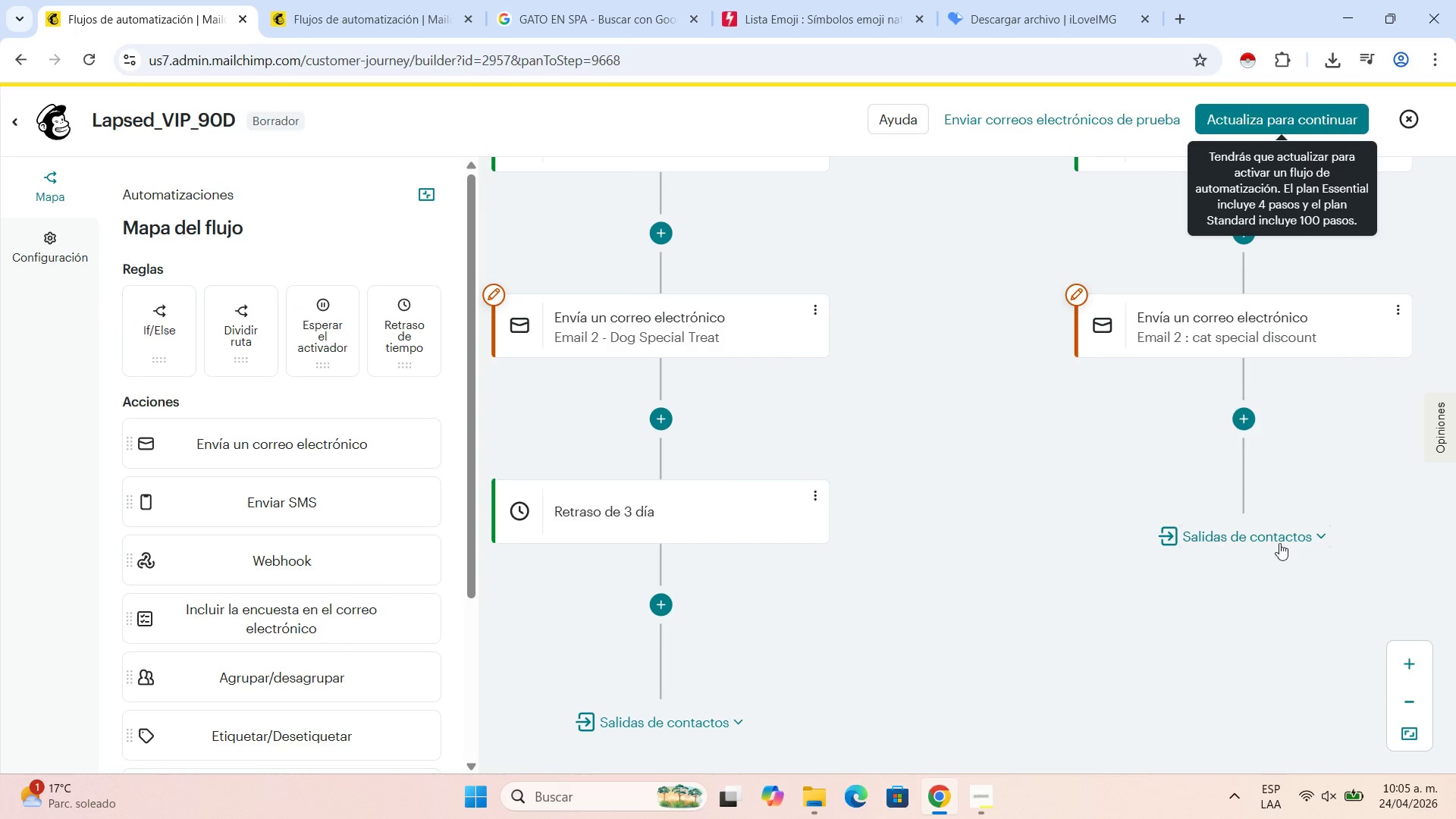 
left_click([1244, 410])
 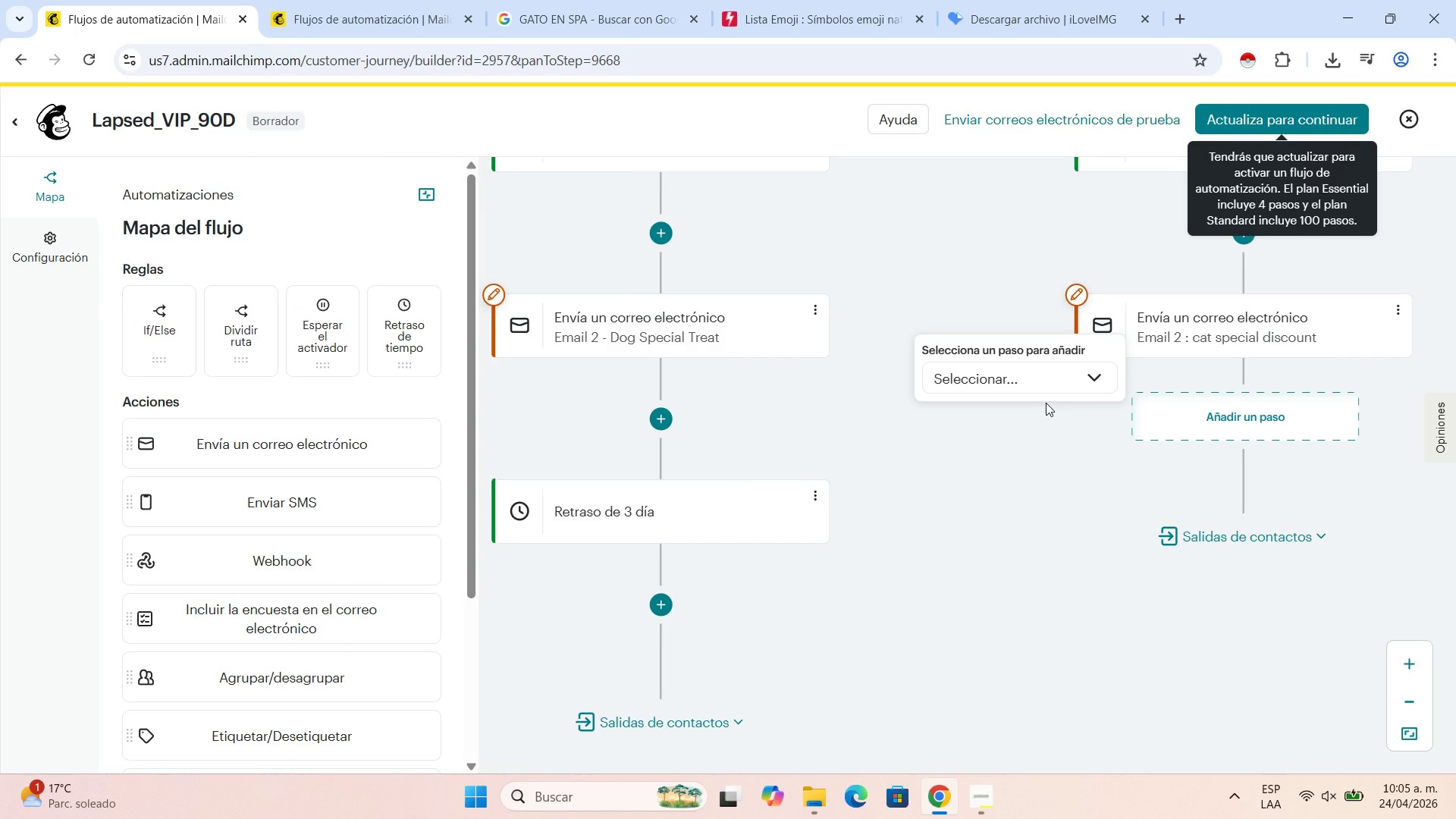 
left_click([1045, 377])
 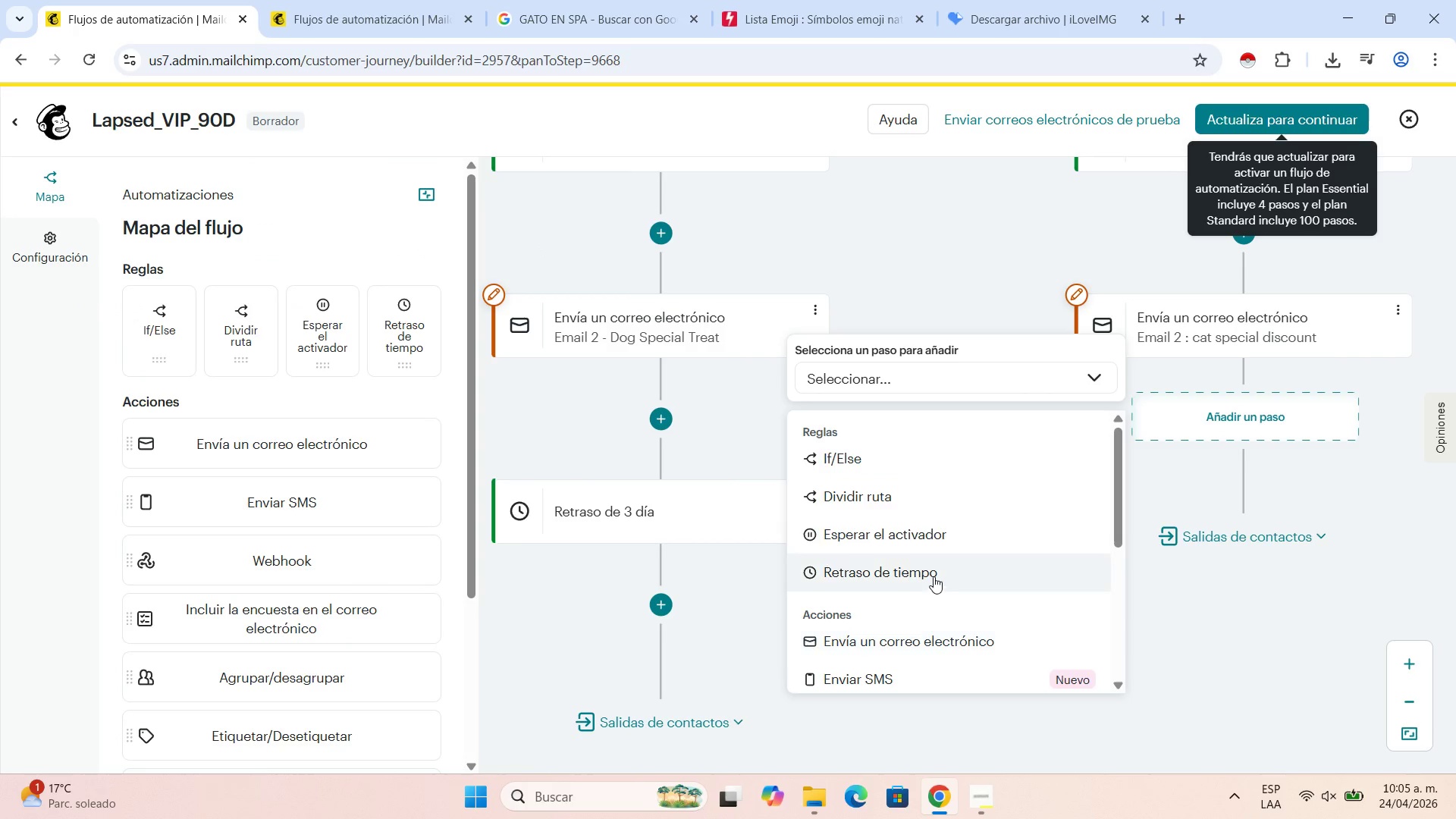 
left_click([934, 573])
 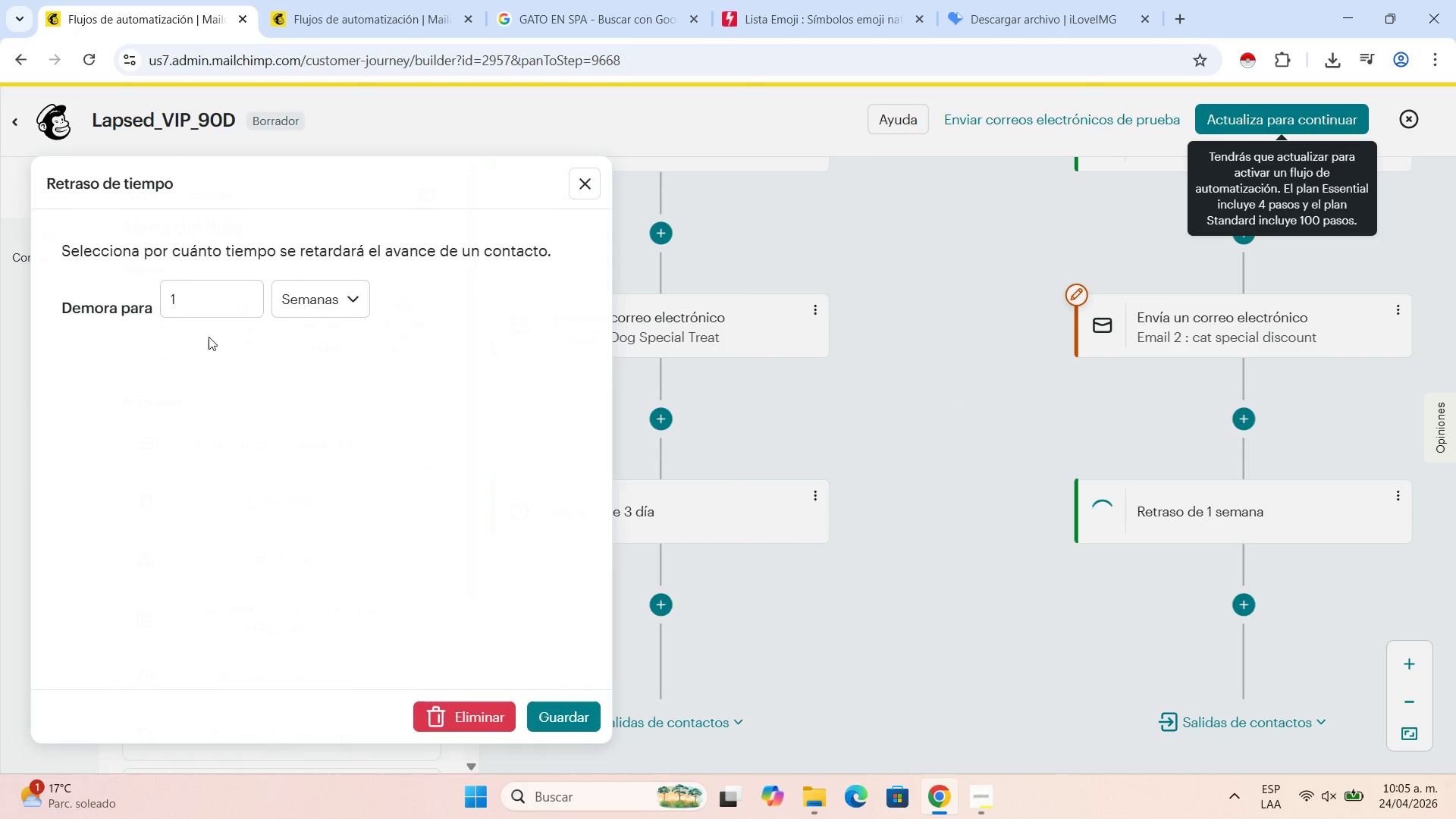 
left_click([215, 297])
 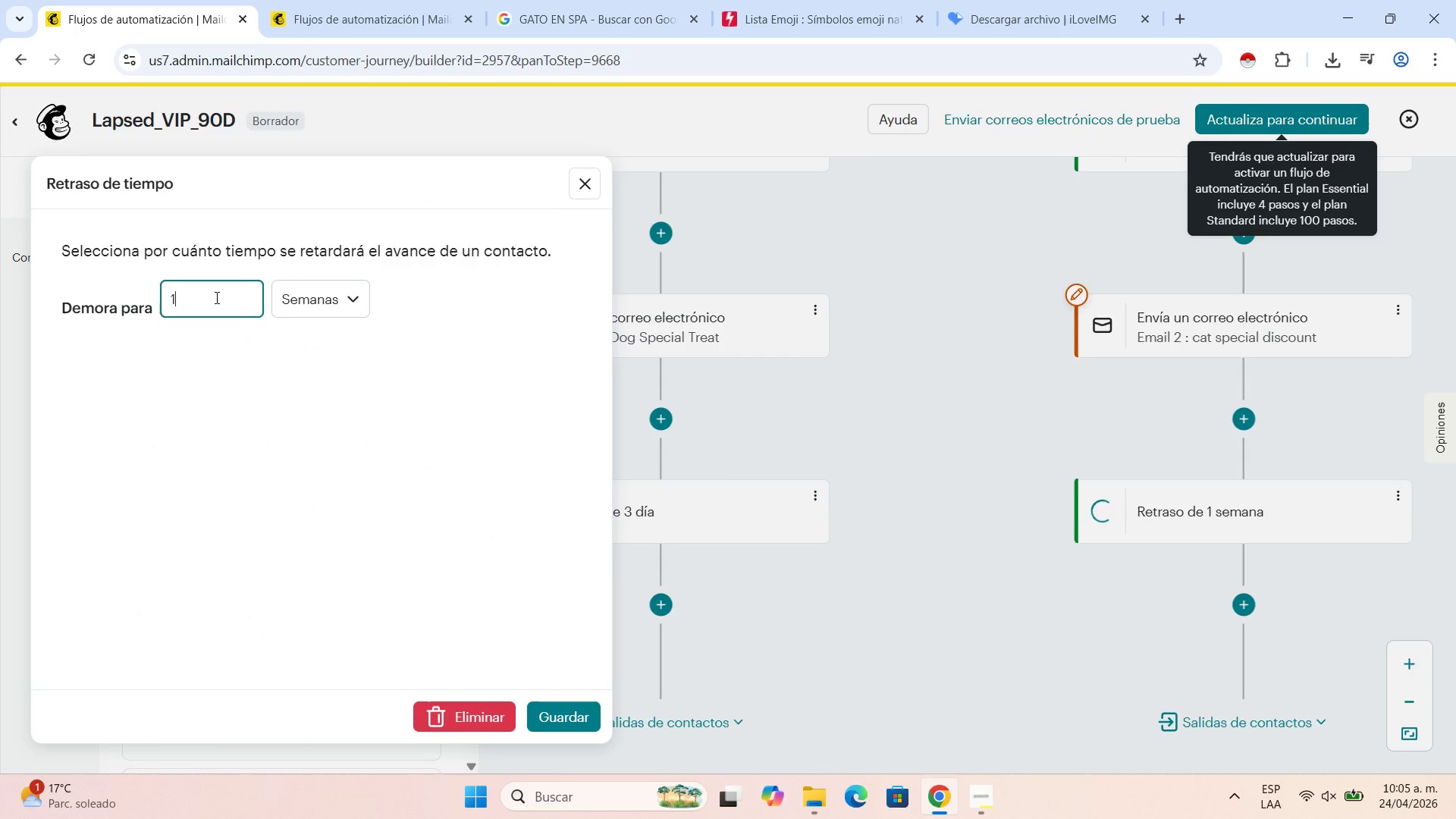 
key(Backspace)
 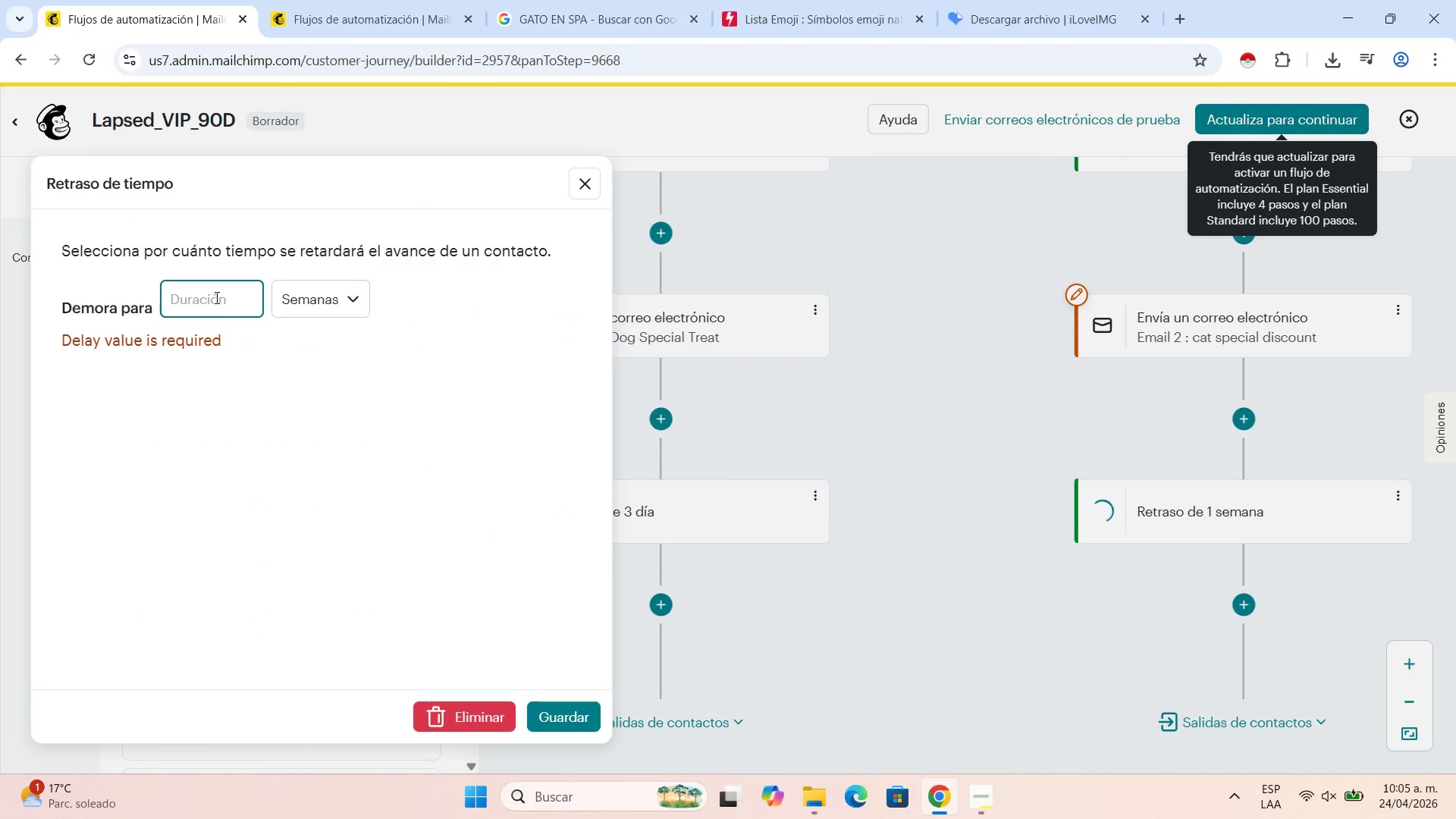 
key(Numpad3)
 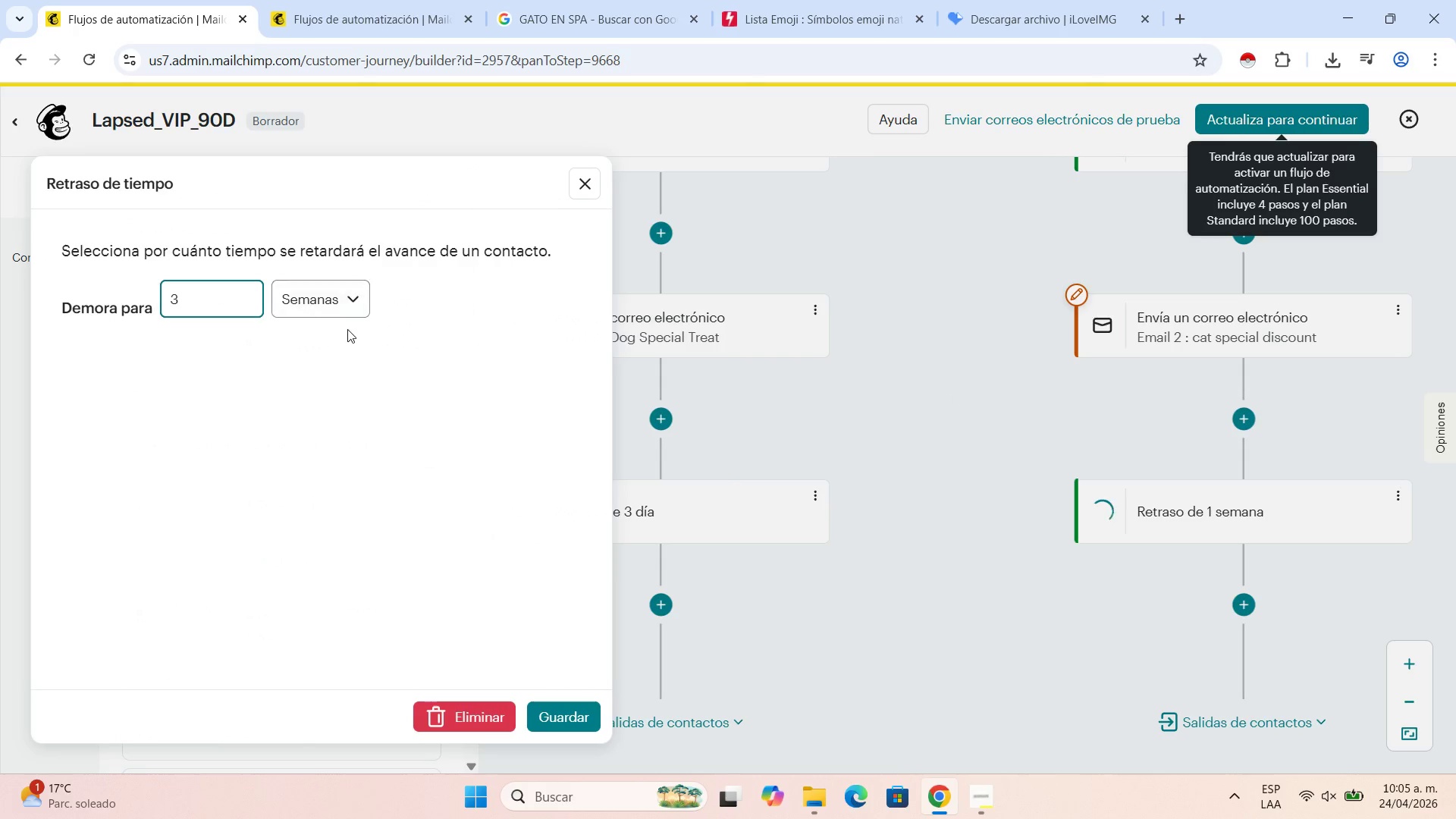 
double_click([340, 300])
 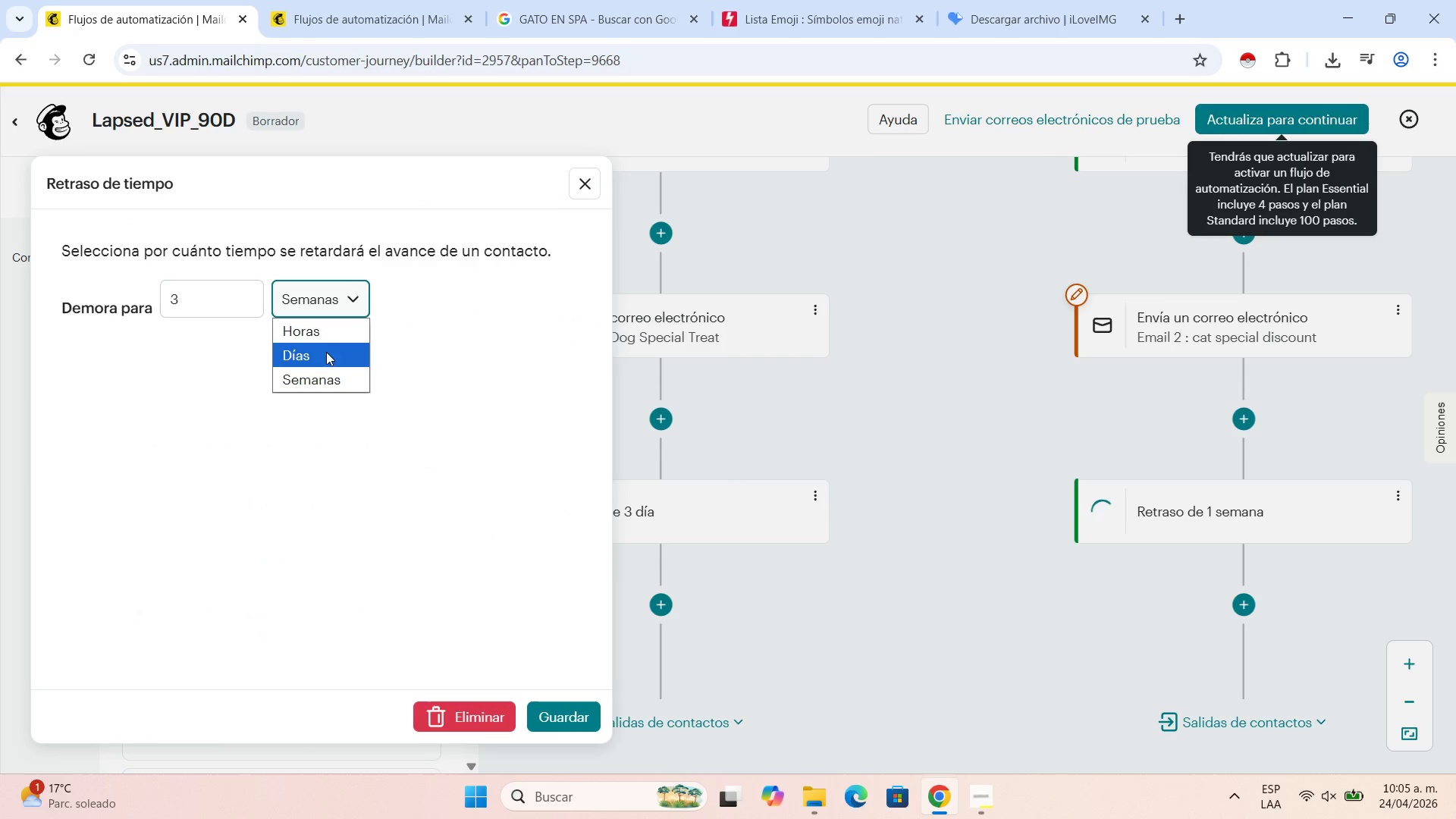 
left_click([324, 359])
 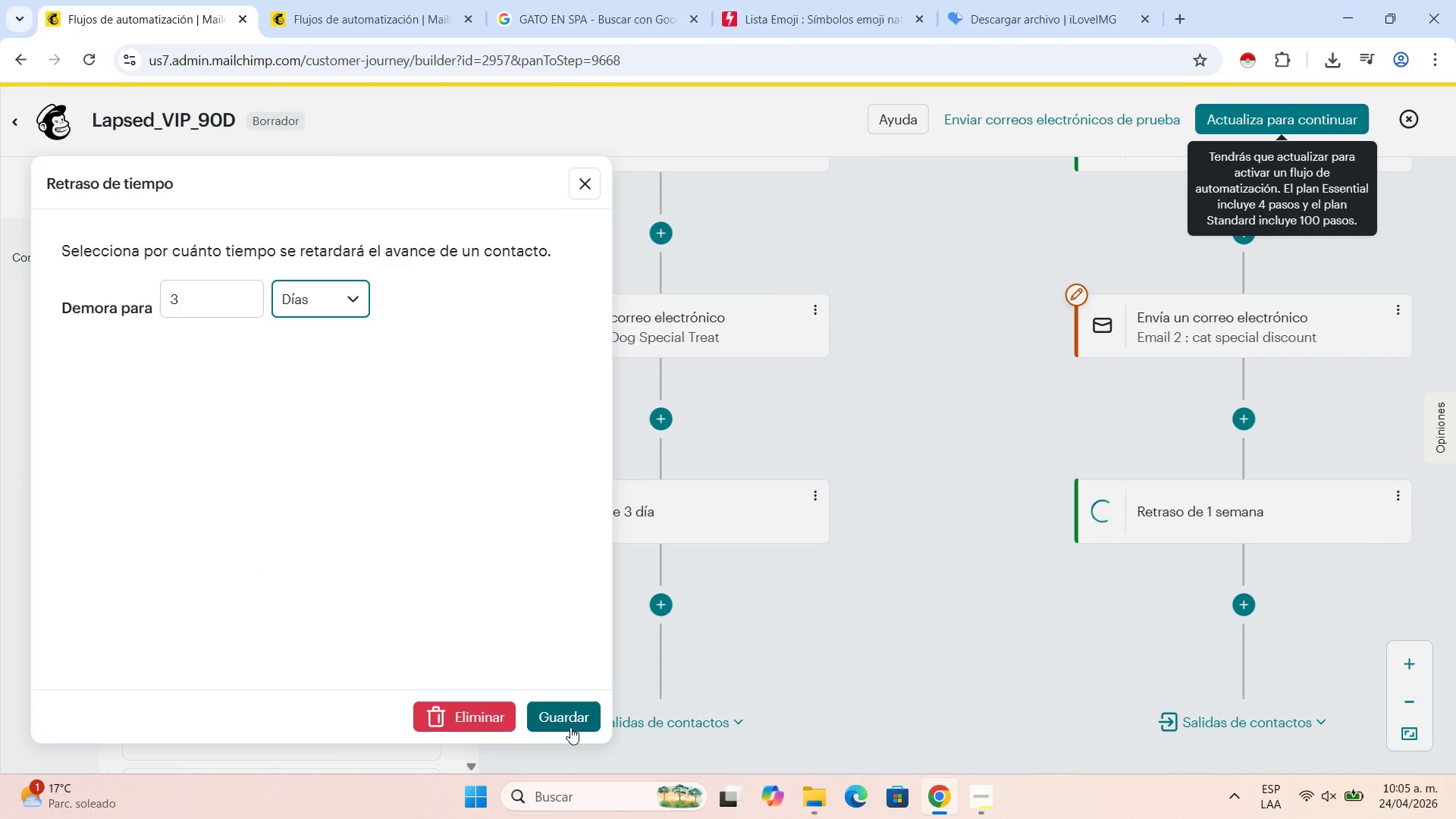 
left_click([575, 723])
 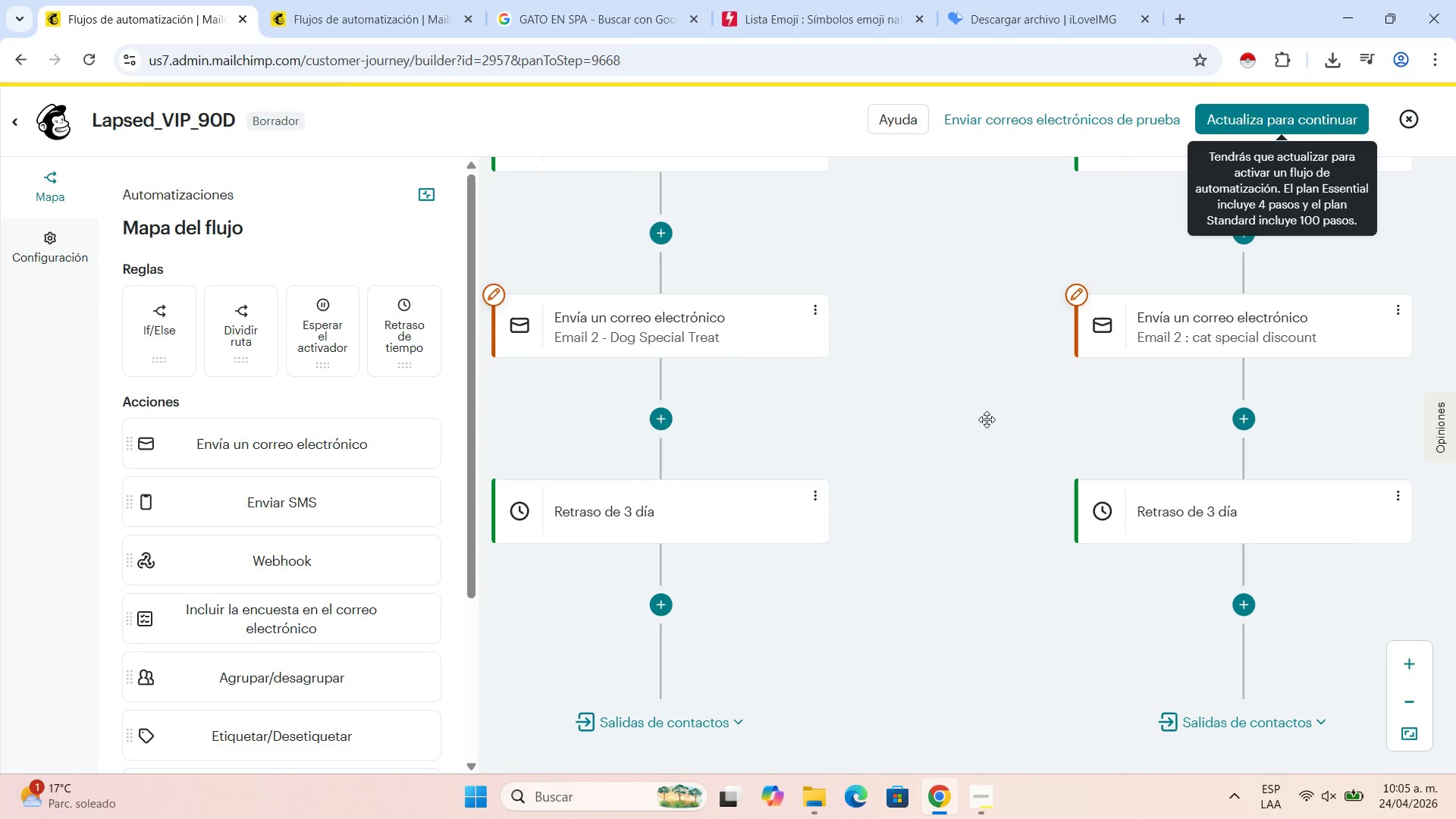 
scroll: coordinate [984, 447], scroll_direction: down, amount: 2.0
 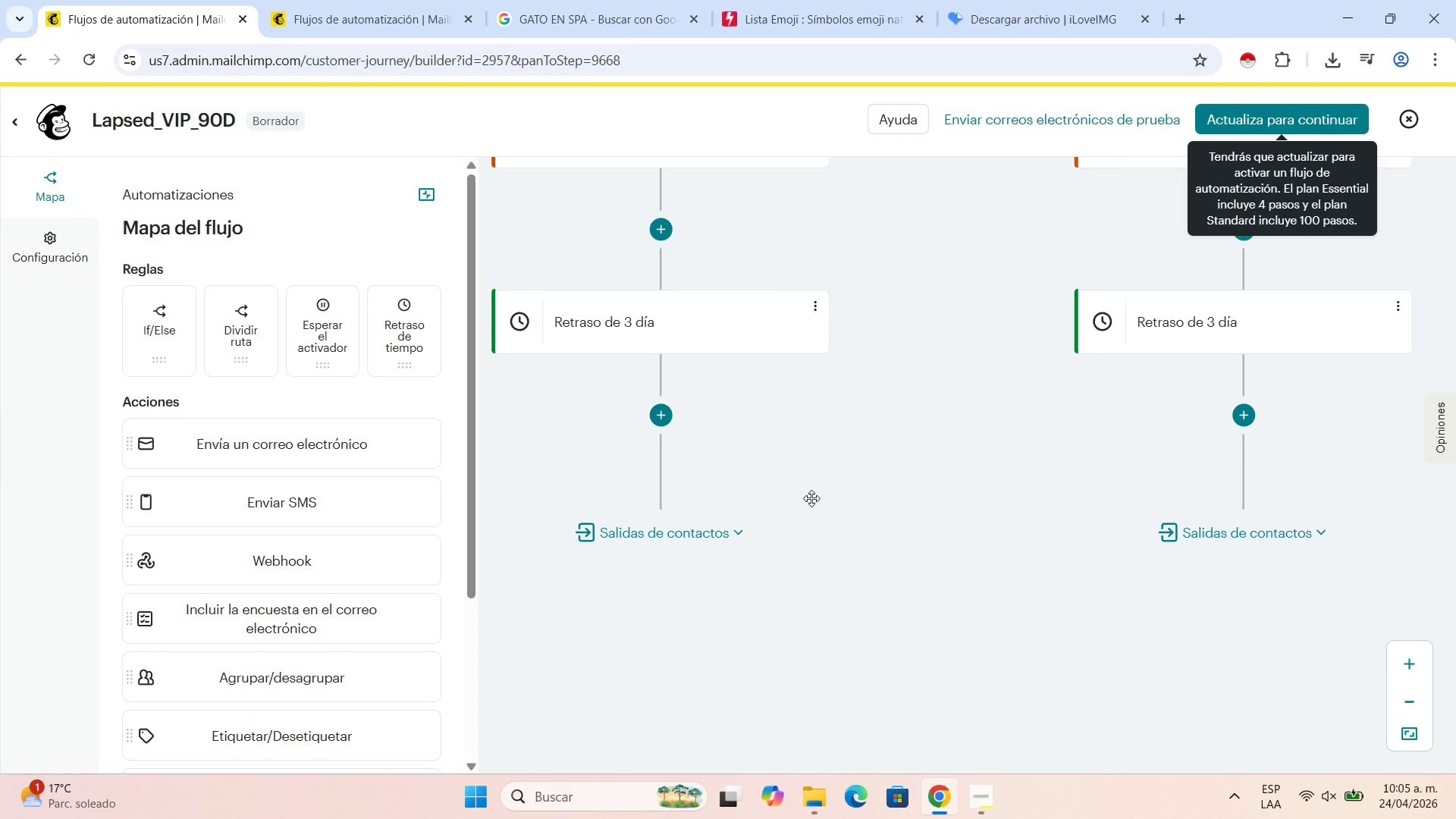 
wait(22.54)
 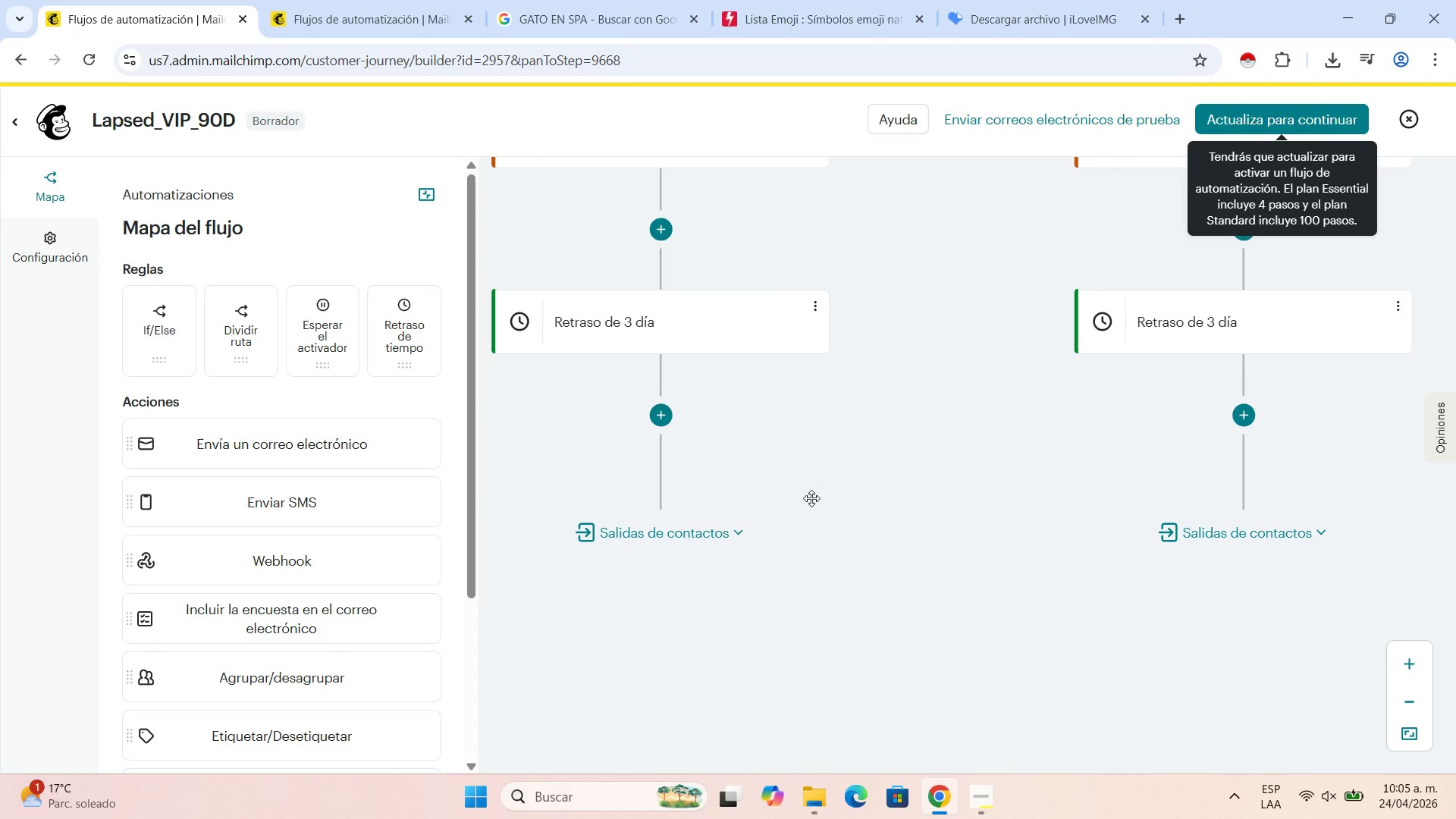 
left_click([996, 794])